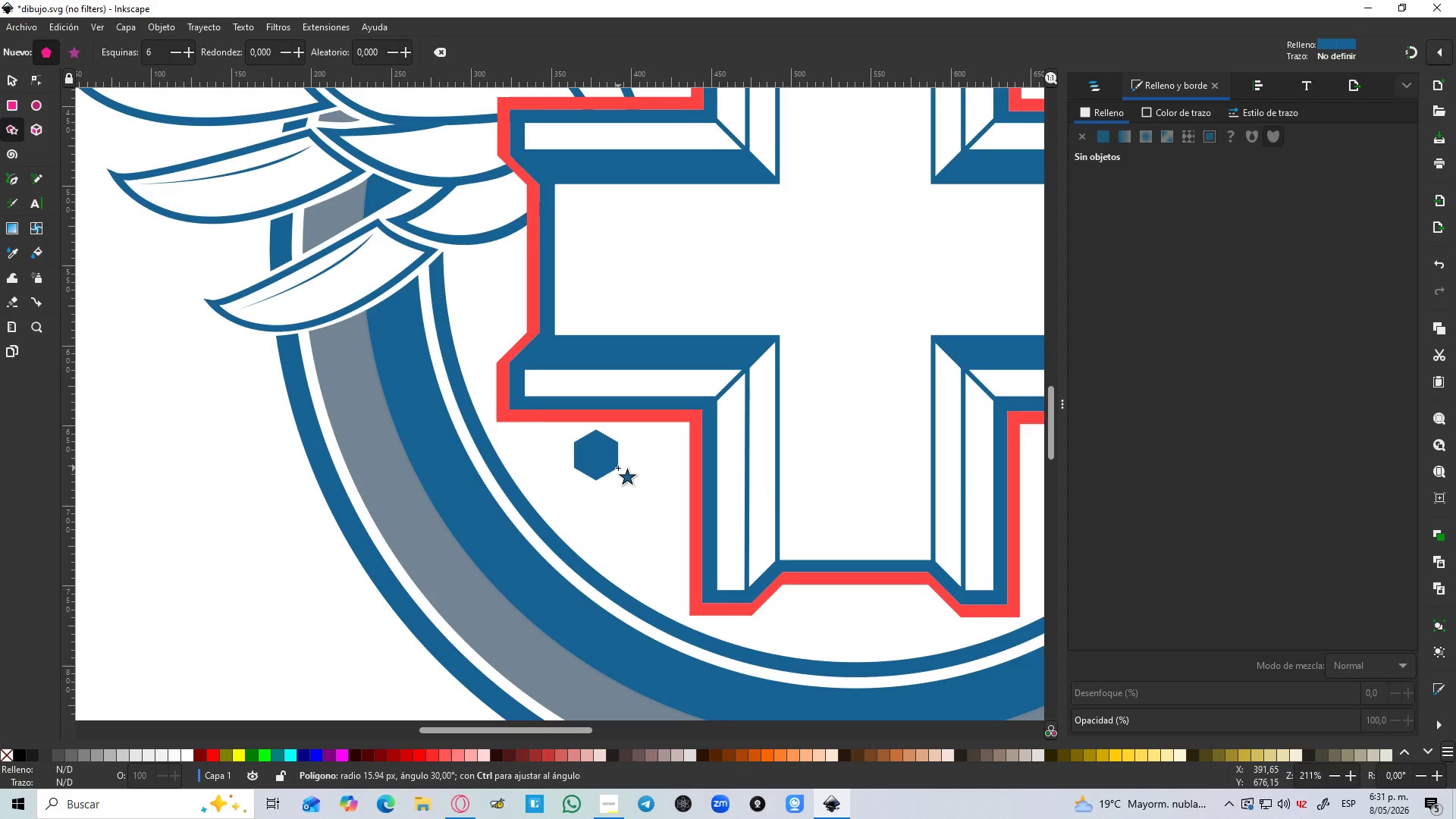 
hold_key(key=ControlLeft, duration=0.88)
 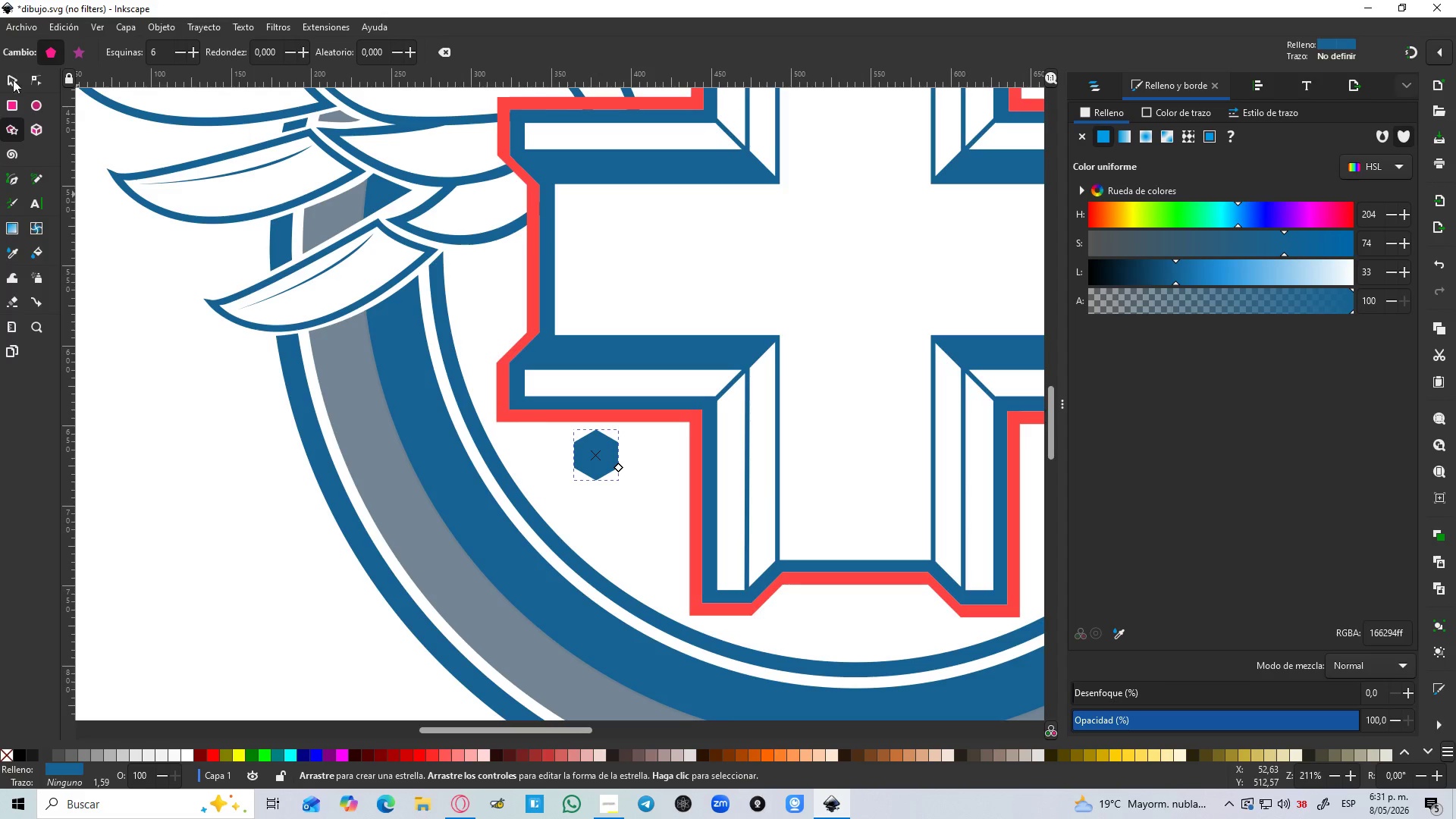 
left_click([4, 69])
 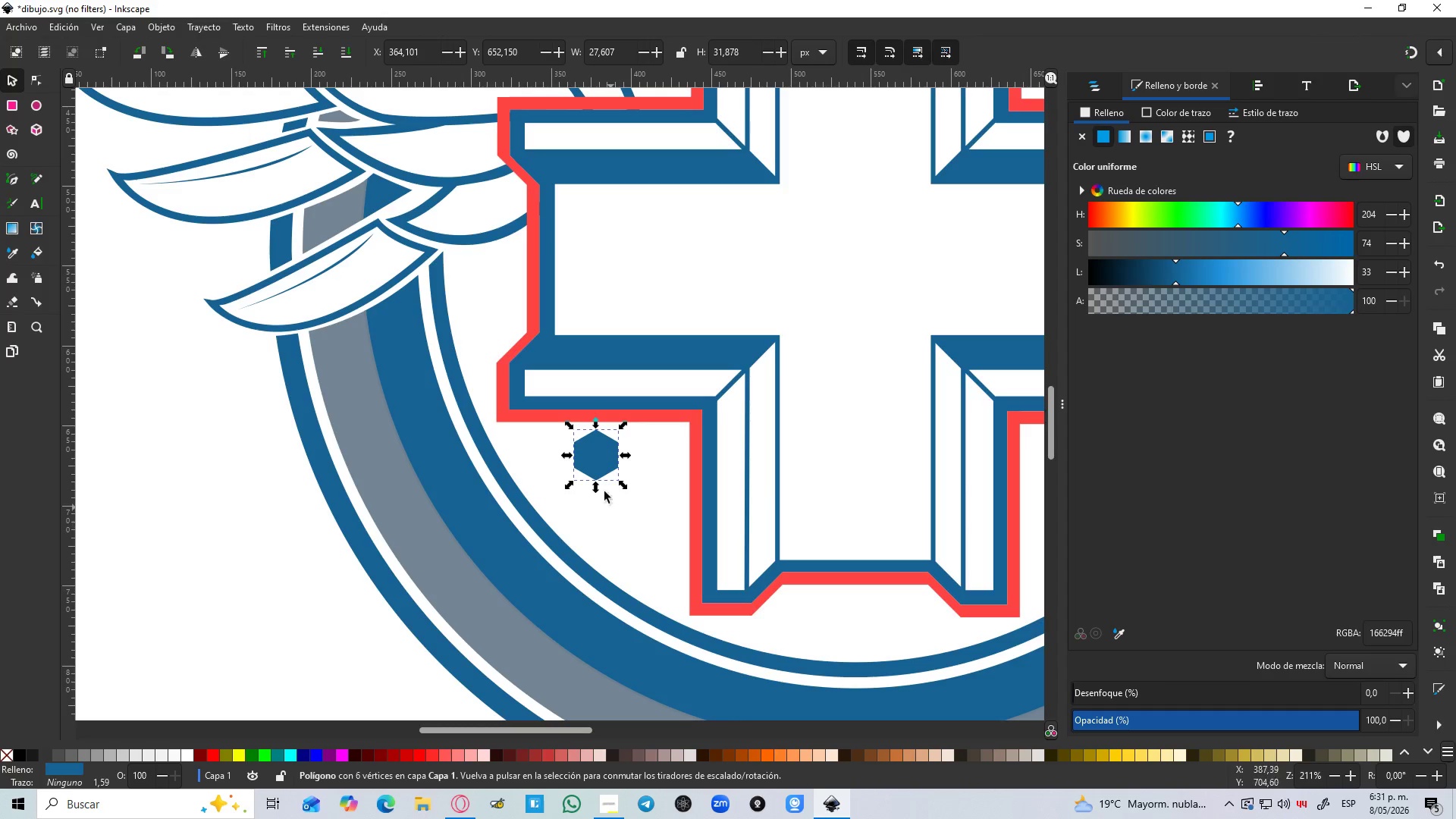 
left_click([591, 443])
 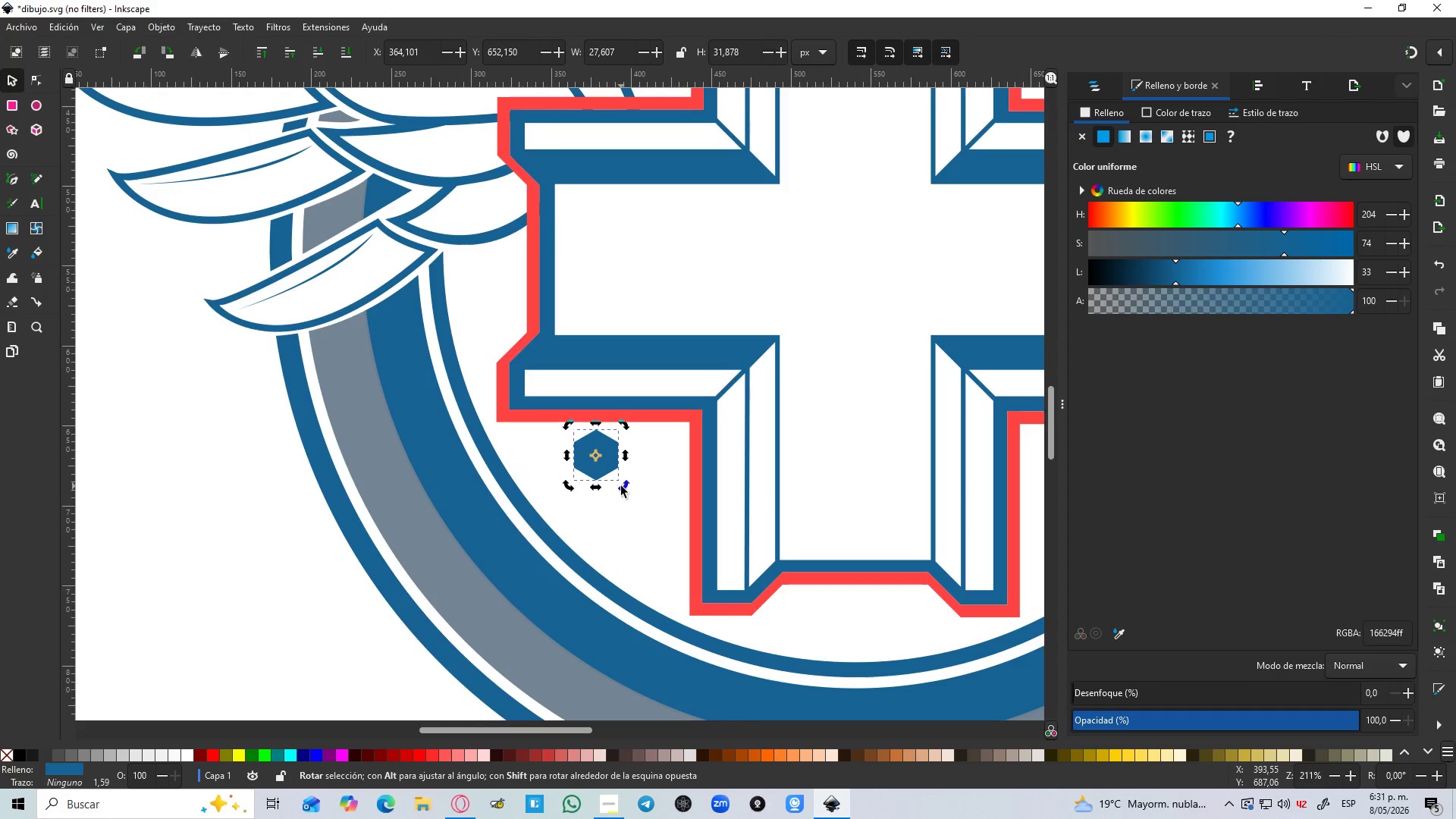 
left_click_drag(start_coordinate=[622, 486], to_coordinate=[574, 480])
 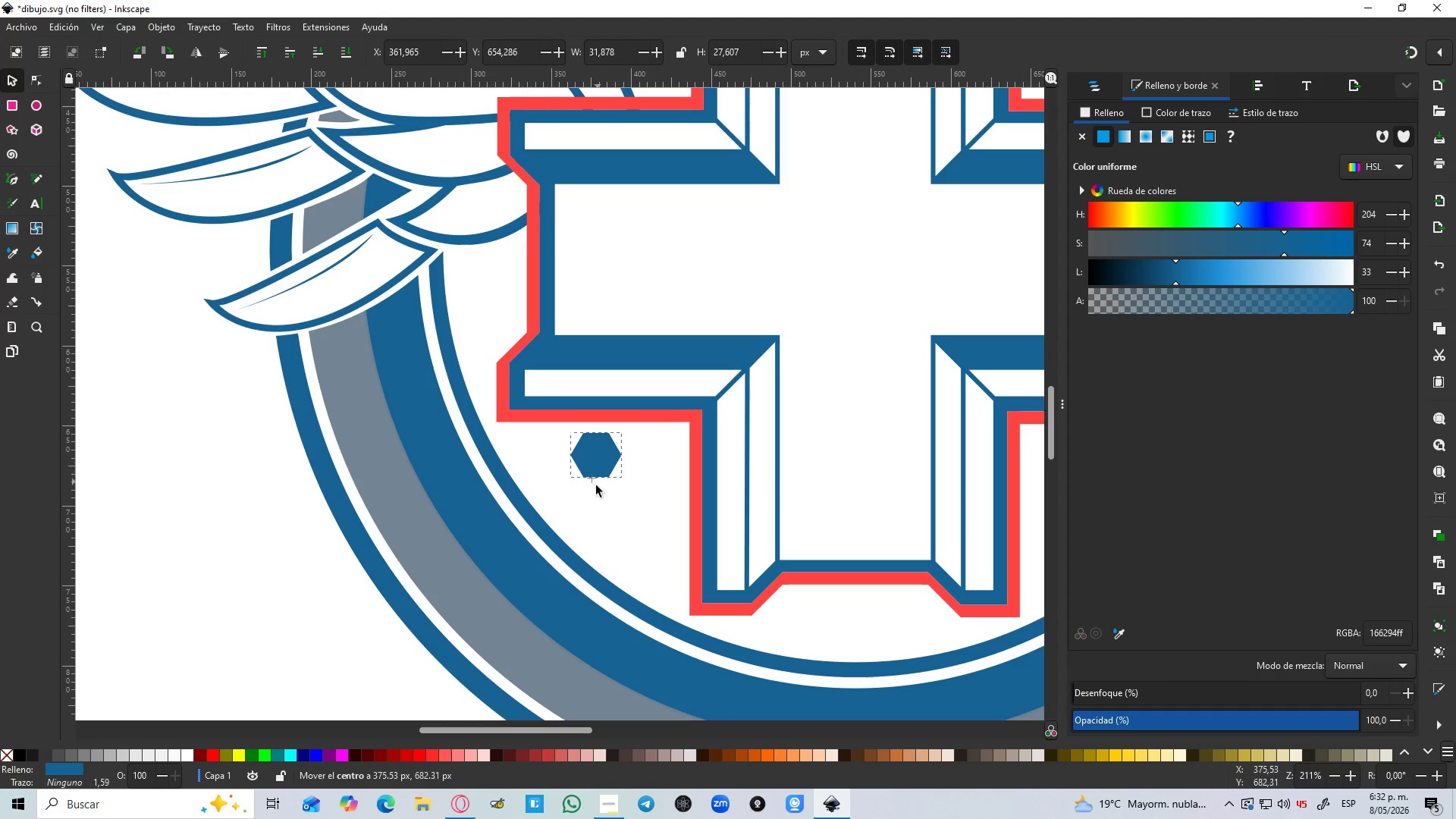 
hold_key(key=ControlLeft, duration=1.44)
 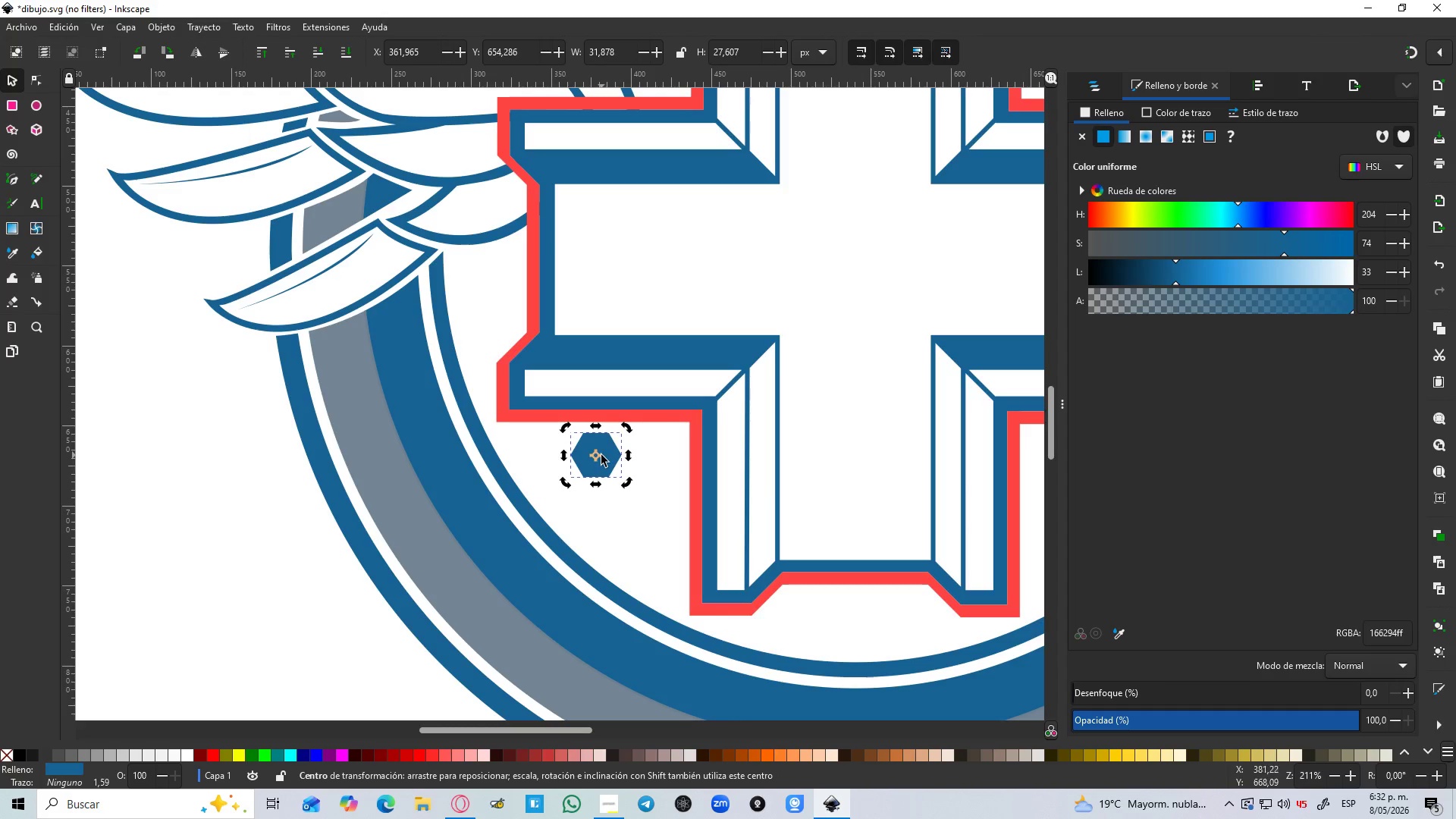 
left_click_drag(start_coordinate=[601, 455], to_coordinate=[591, 502])
 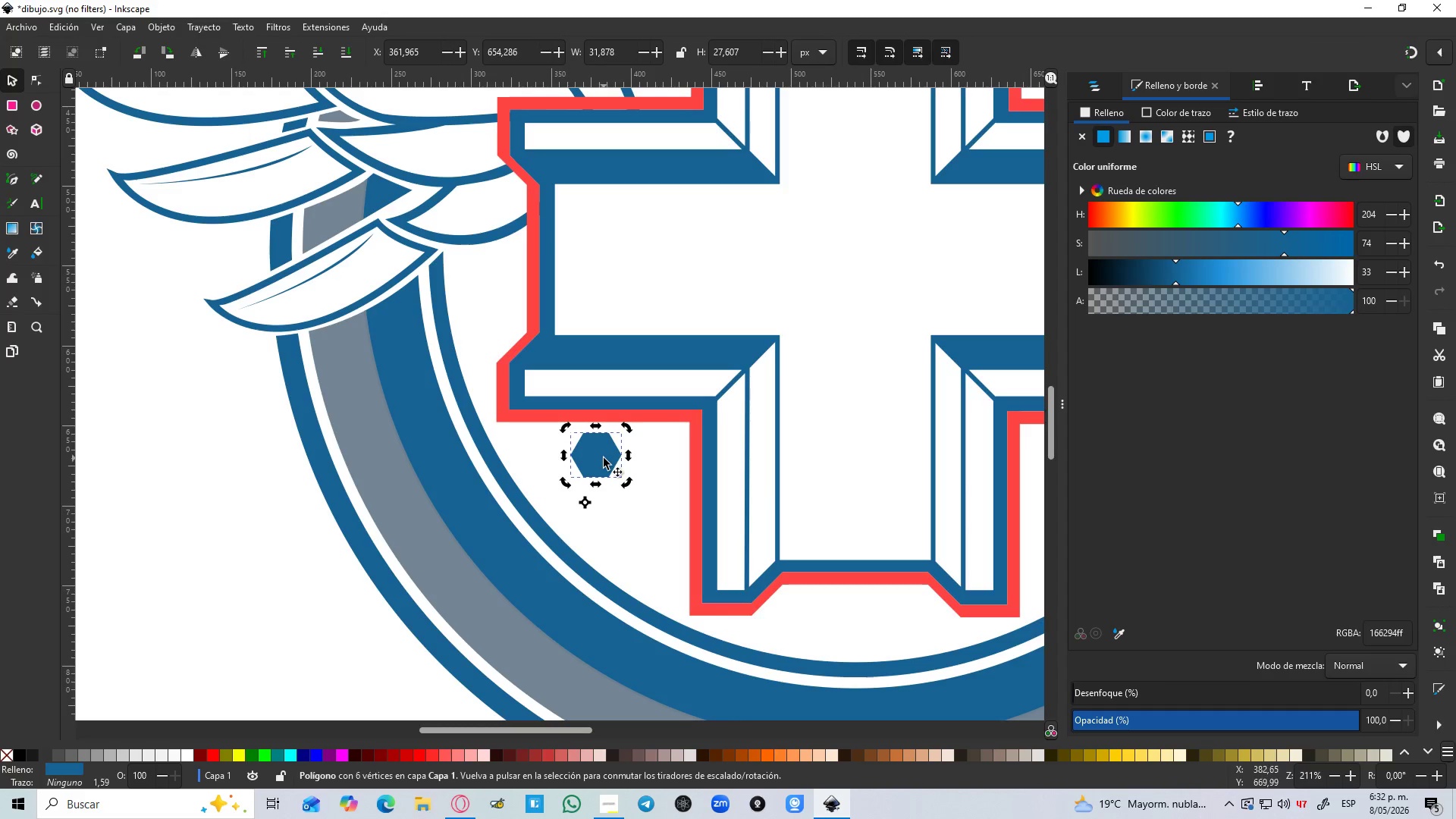 
left_click_drag(start_coordinate=[604, 458], to_coordinate=[591, 510])
 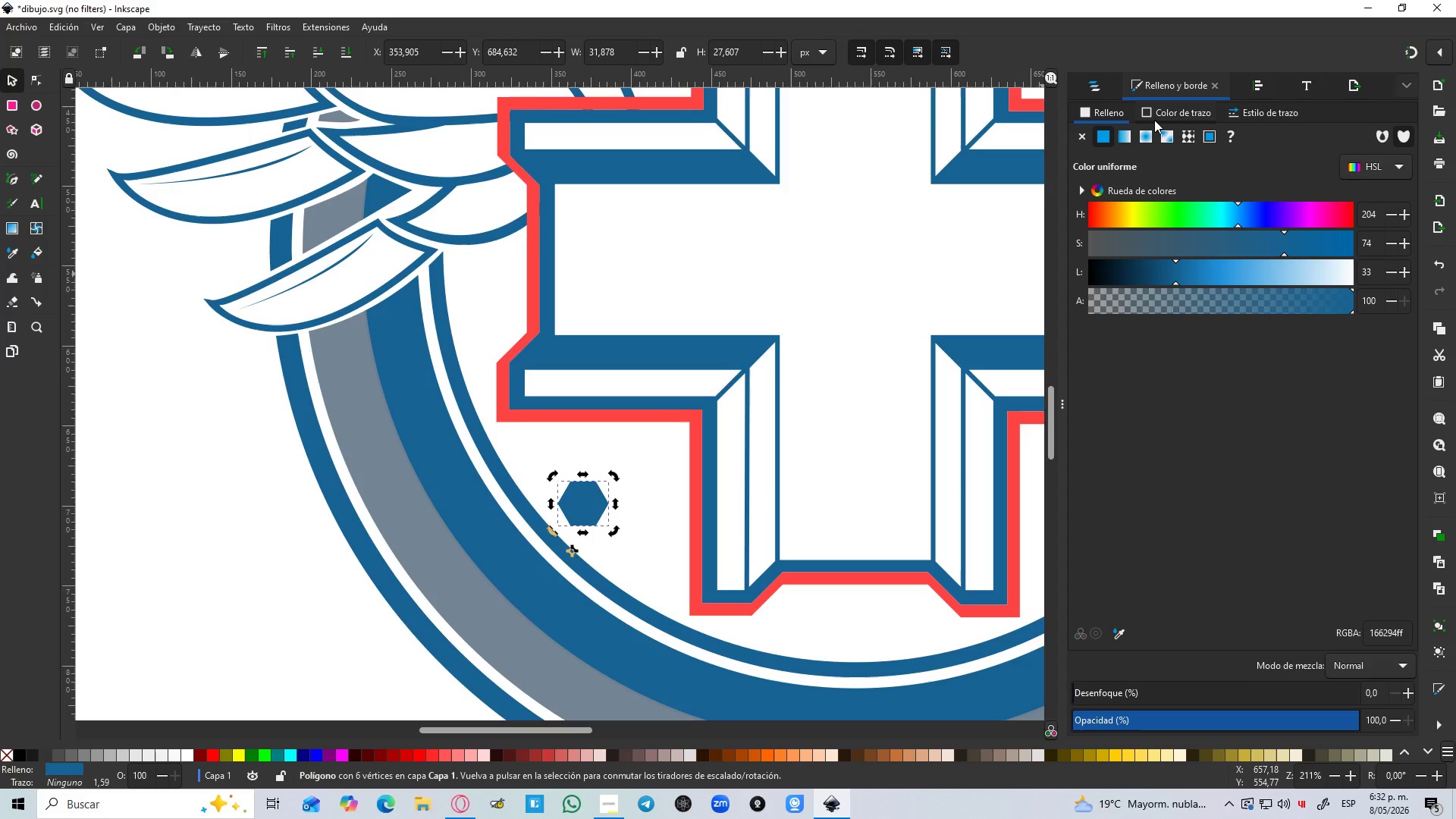 
left_click([1159, 118])
 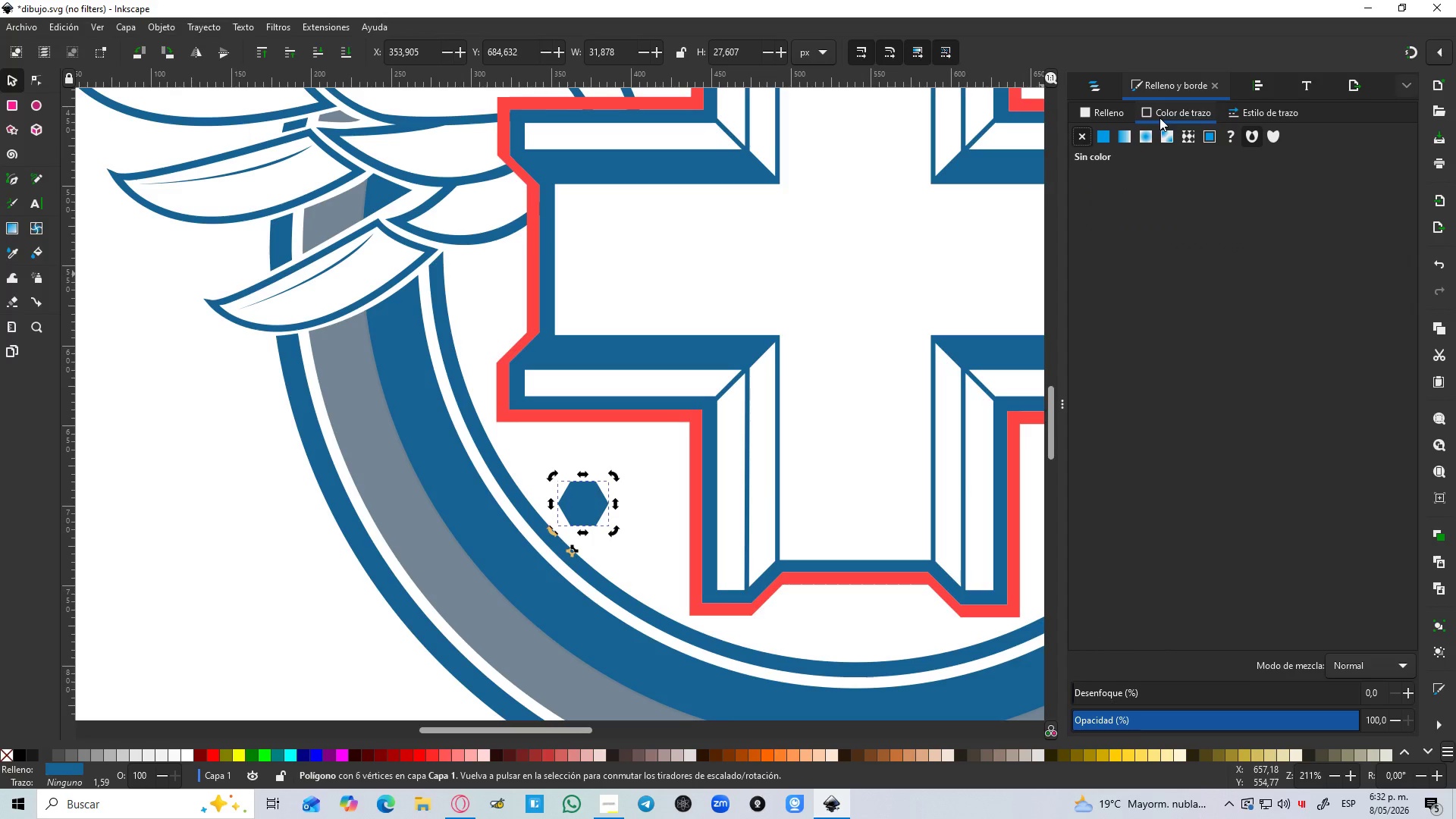 
mouse_move([1106, 120])
 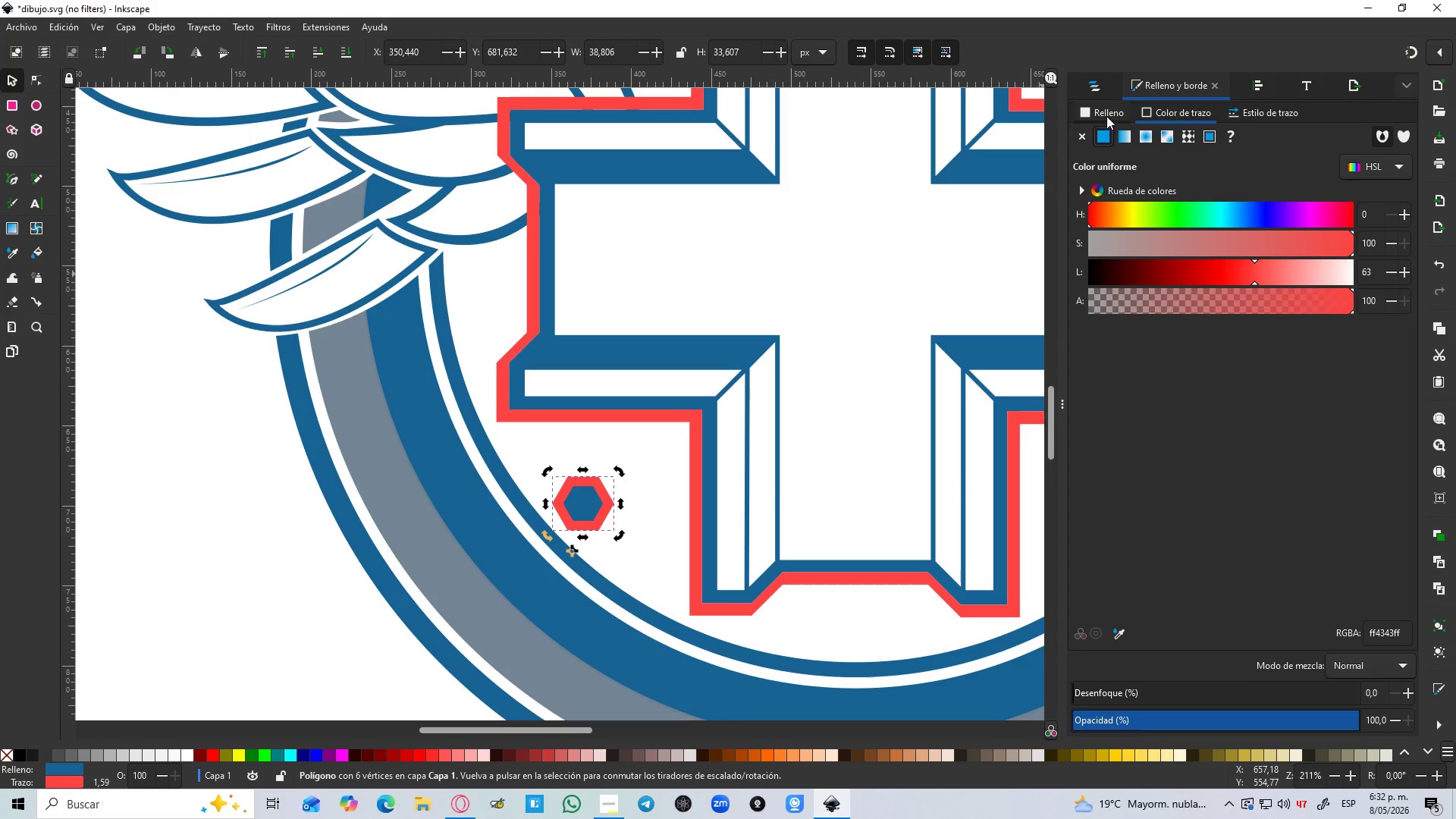 
left_click([1106, 112])
 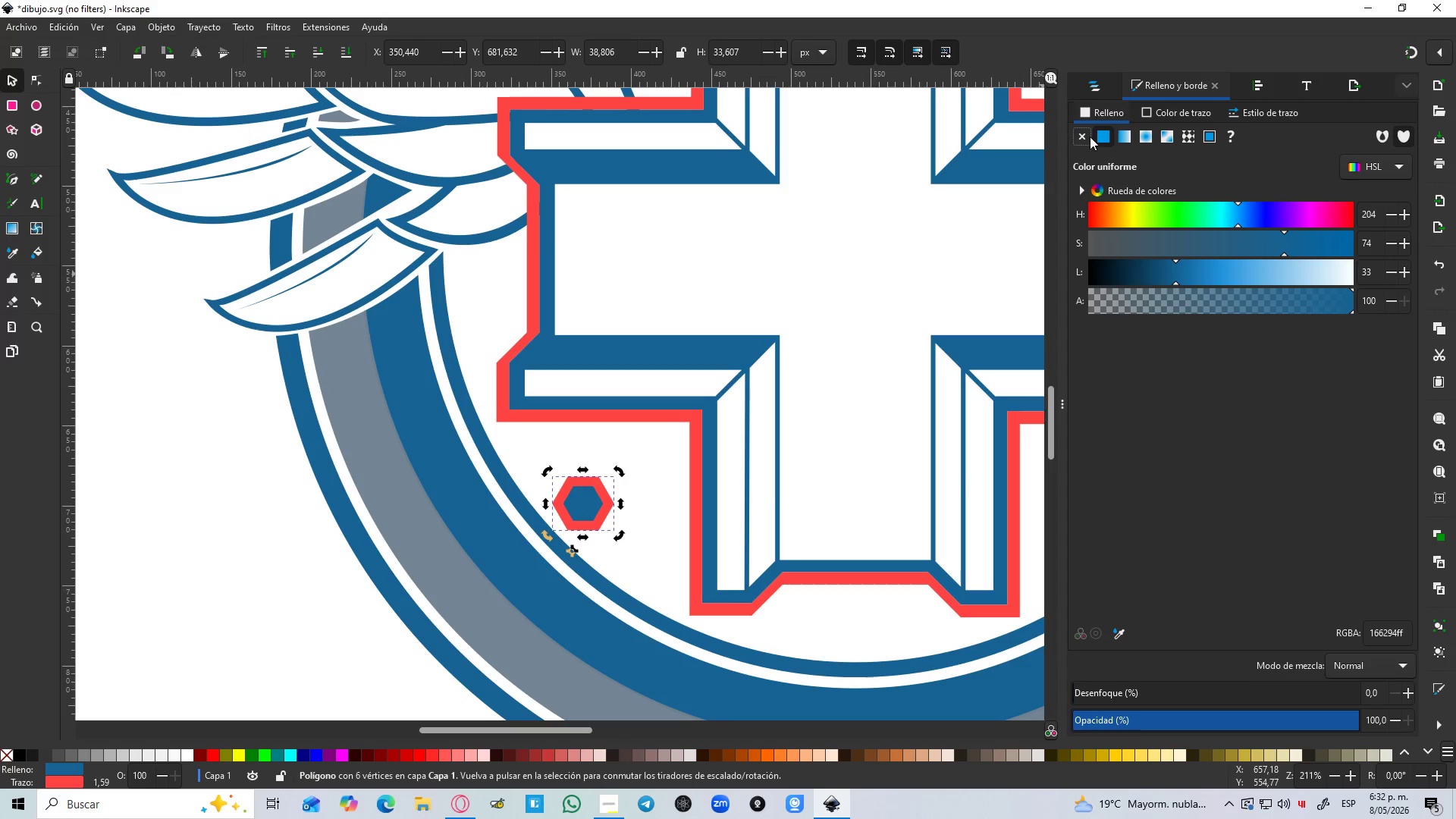 
left_click([1086, 136])
 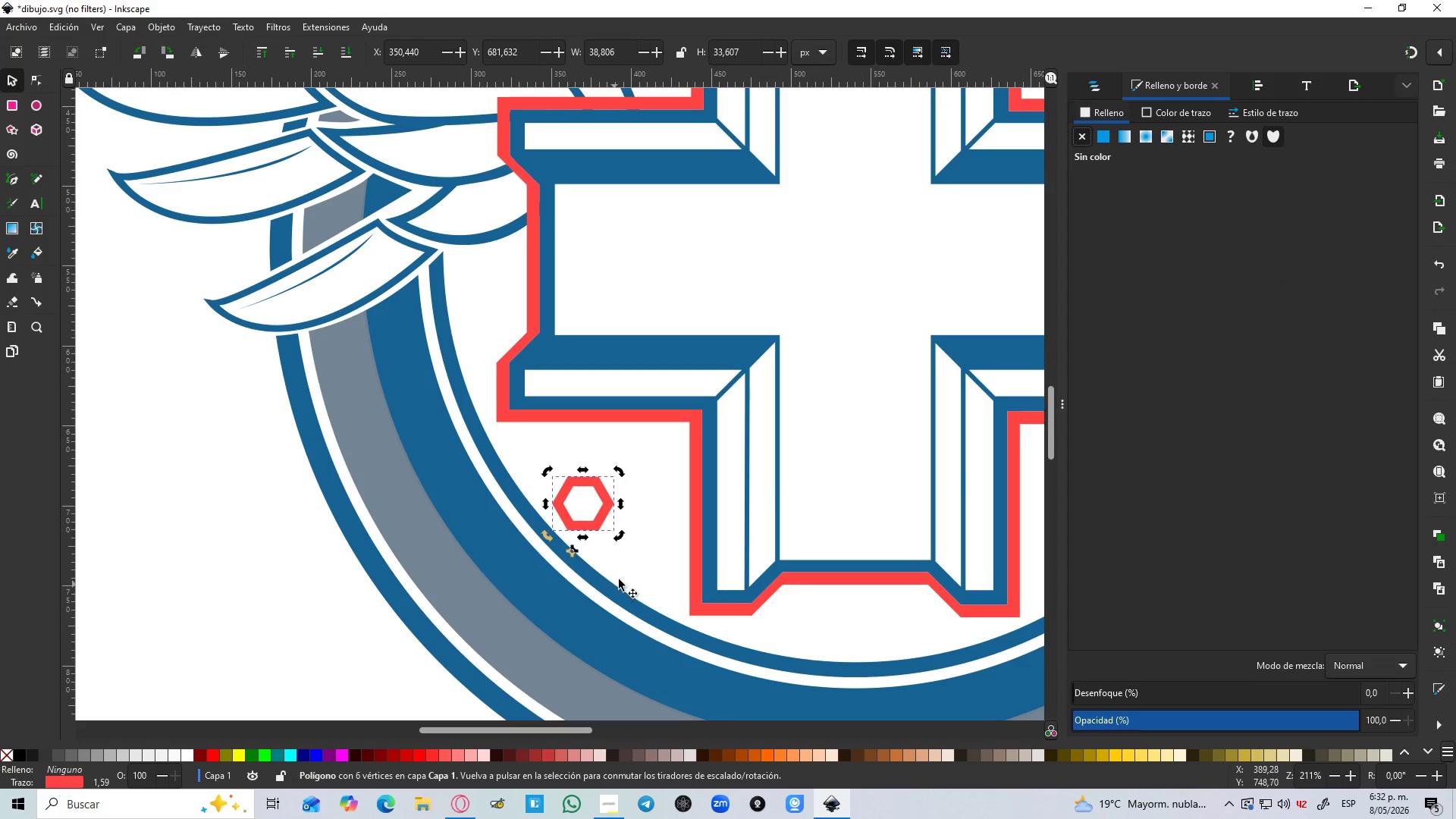 
left_click([644, 527])
 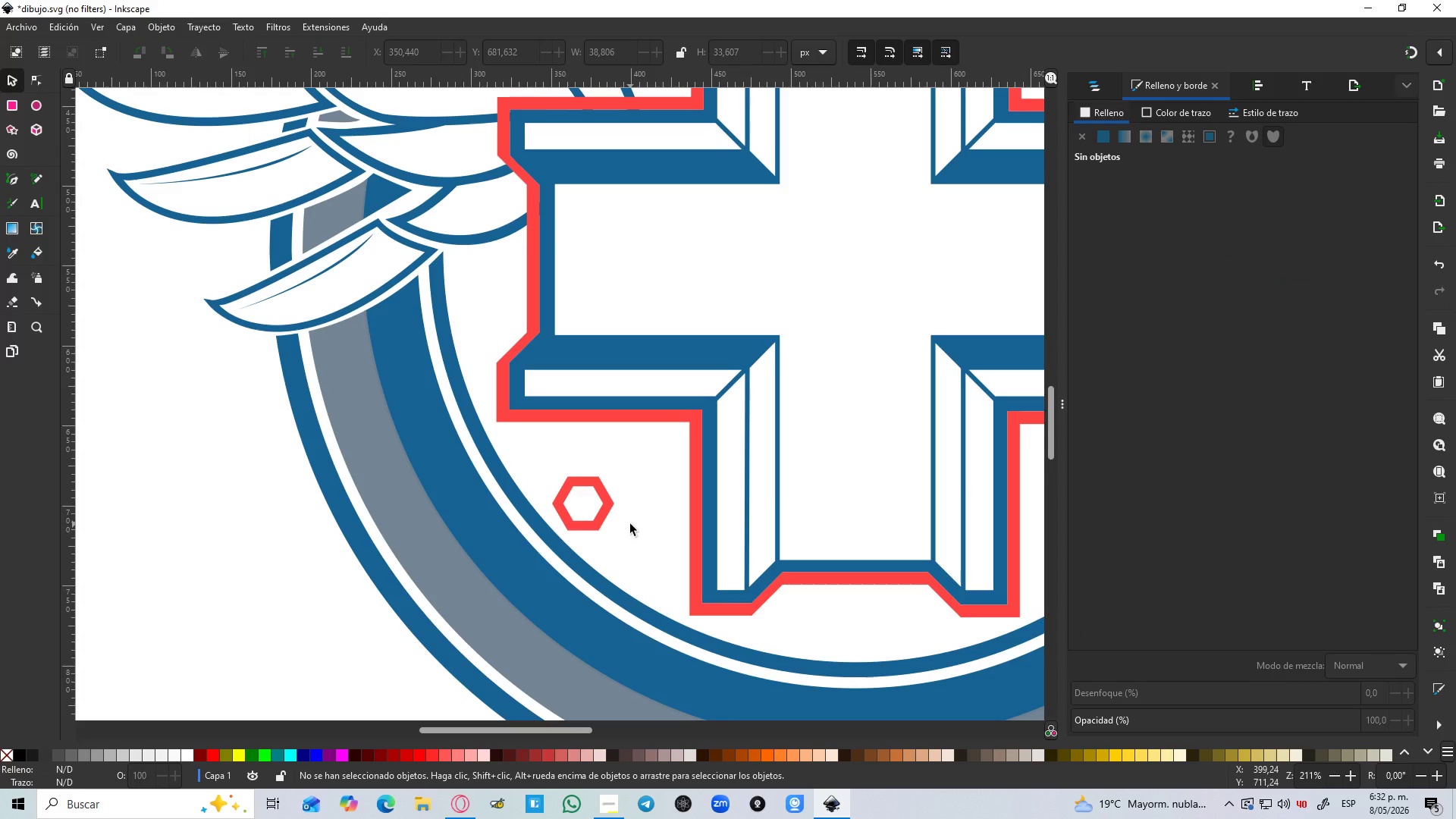 
hold_key(key=ControlLeft, duration=0.73)
scroll: coordinate [624, 516], scroll_direction: up, amount: 1.0
 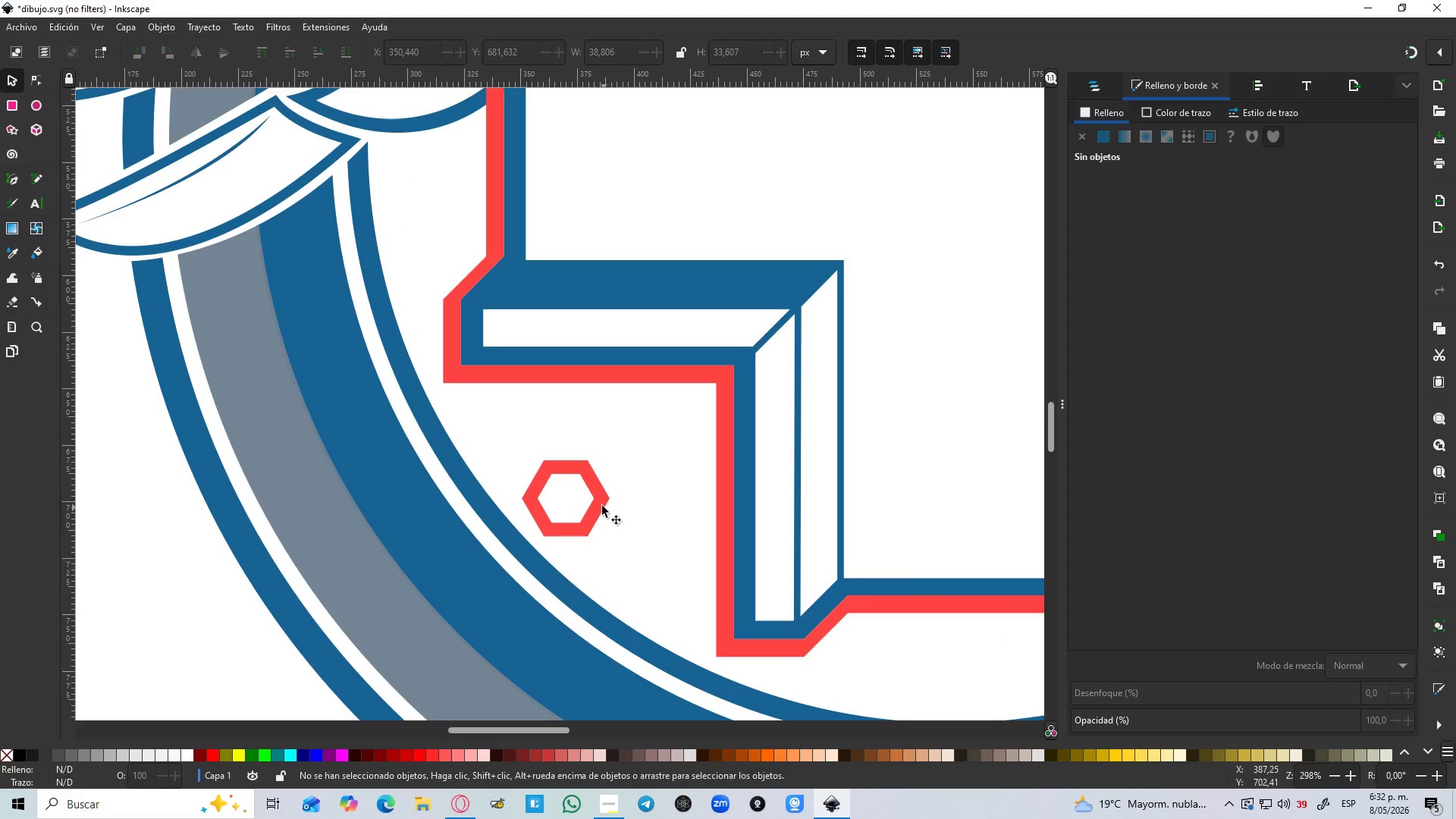 
left_click([600, 505])
 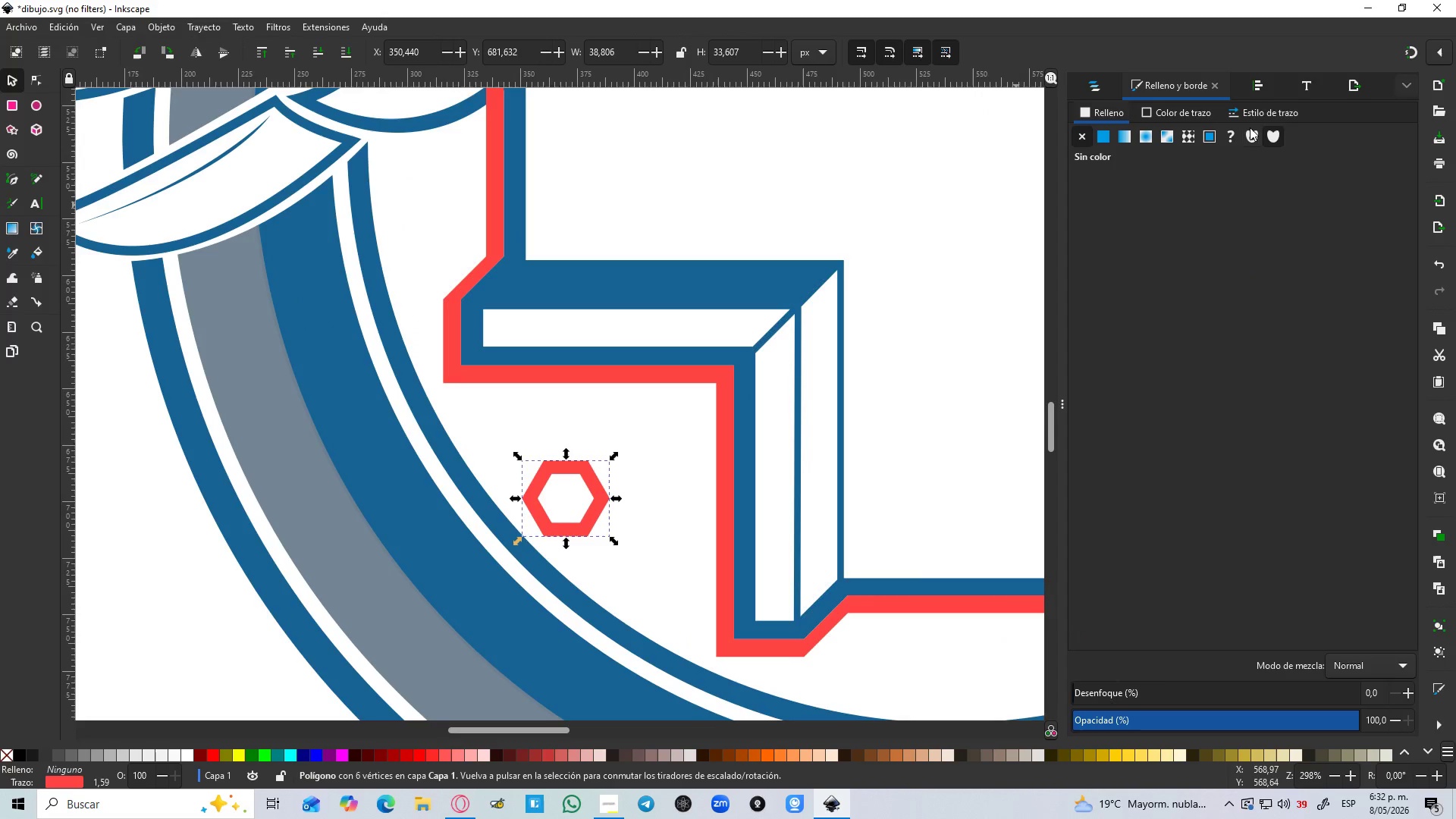 
left_click([1257, 114])
 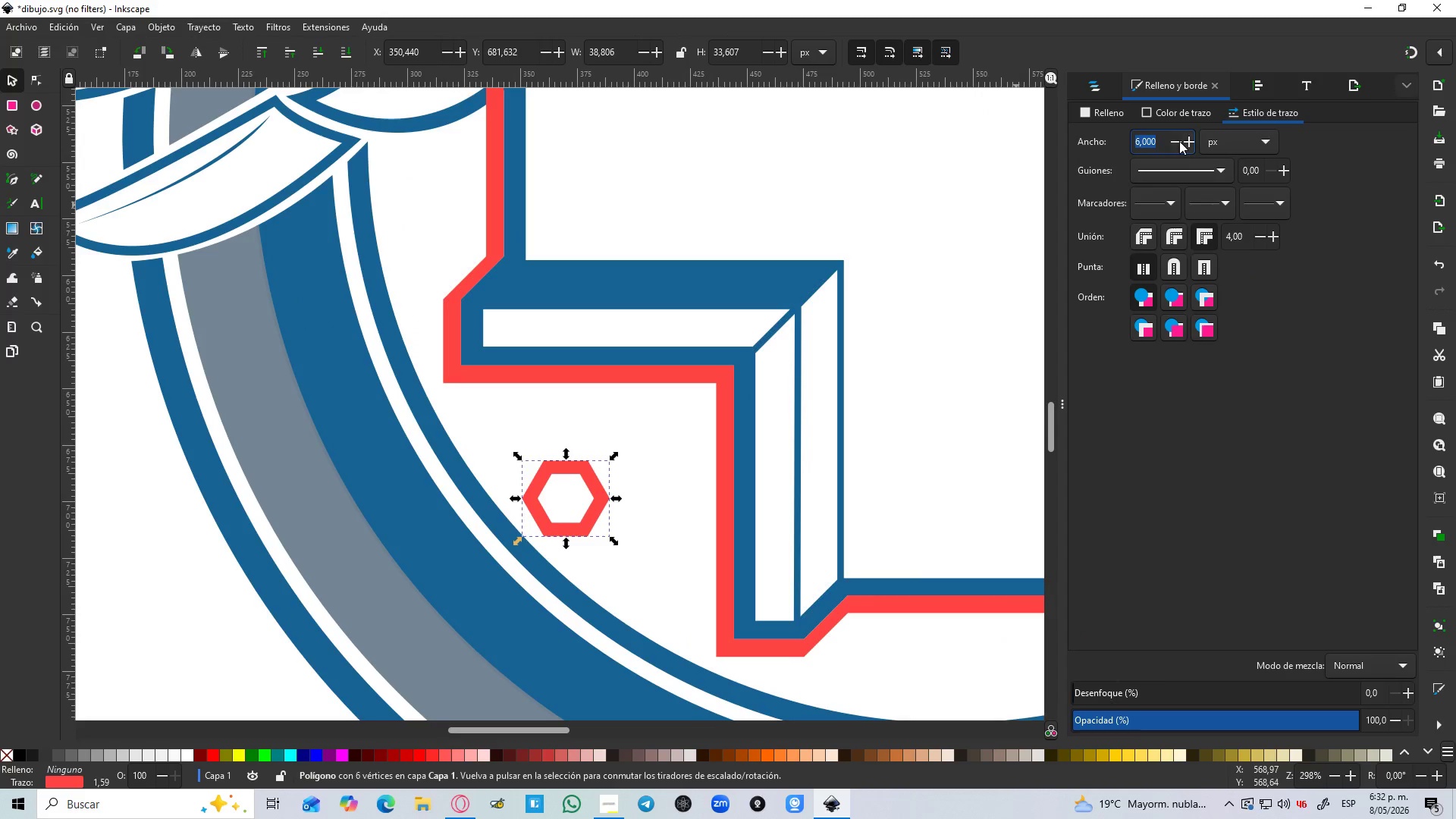 
double_click([1180, 142])
 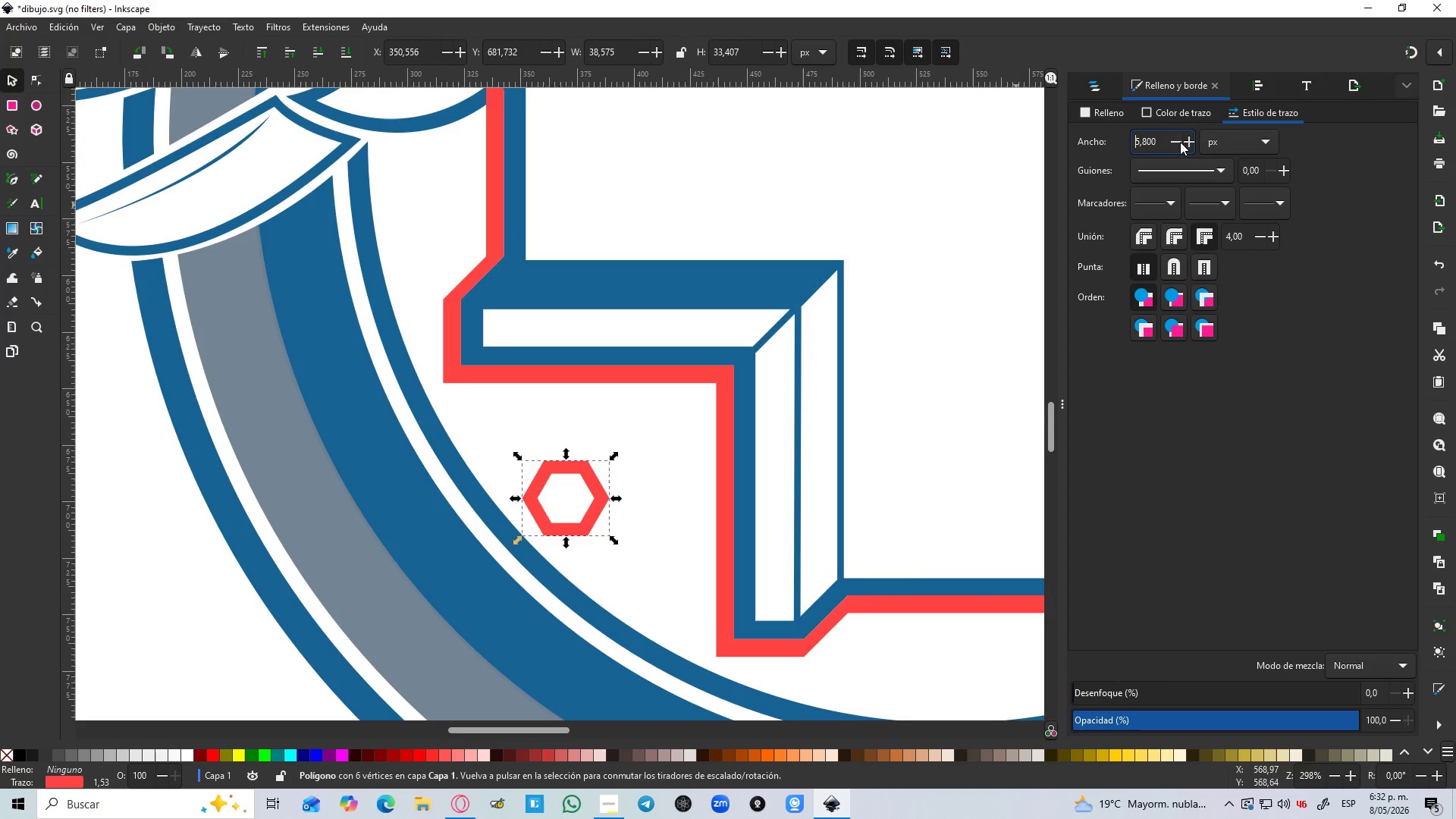 
triple_click([1180, 142])
 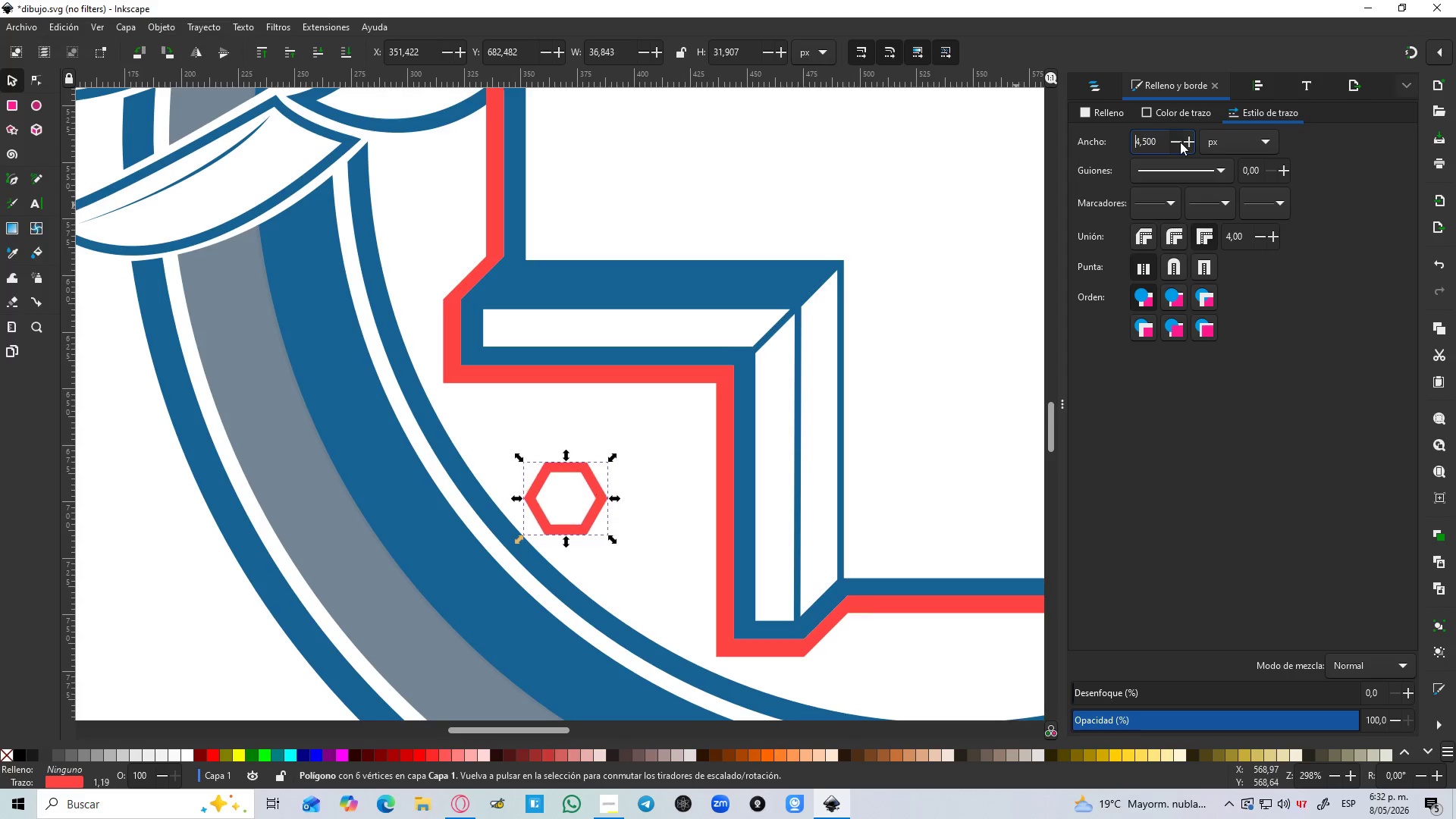 
triple_click([1180, 142])
 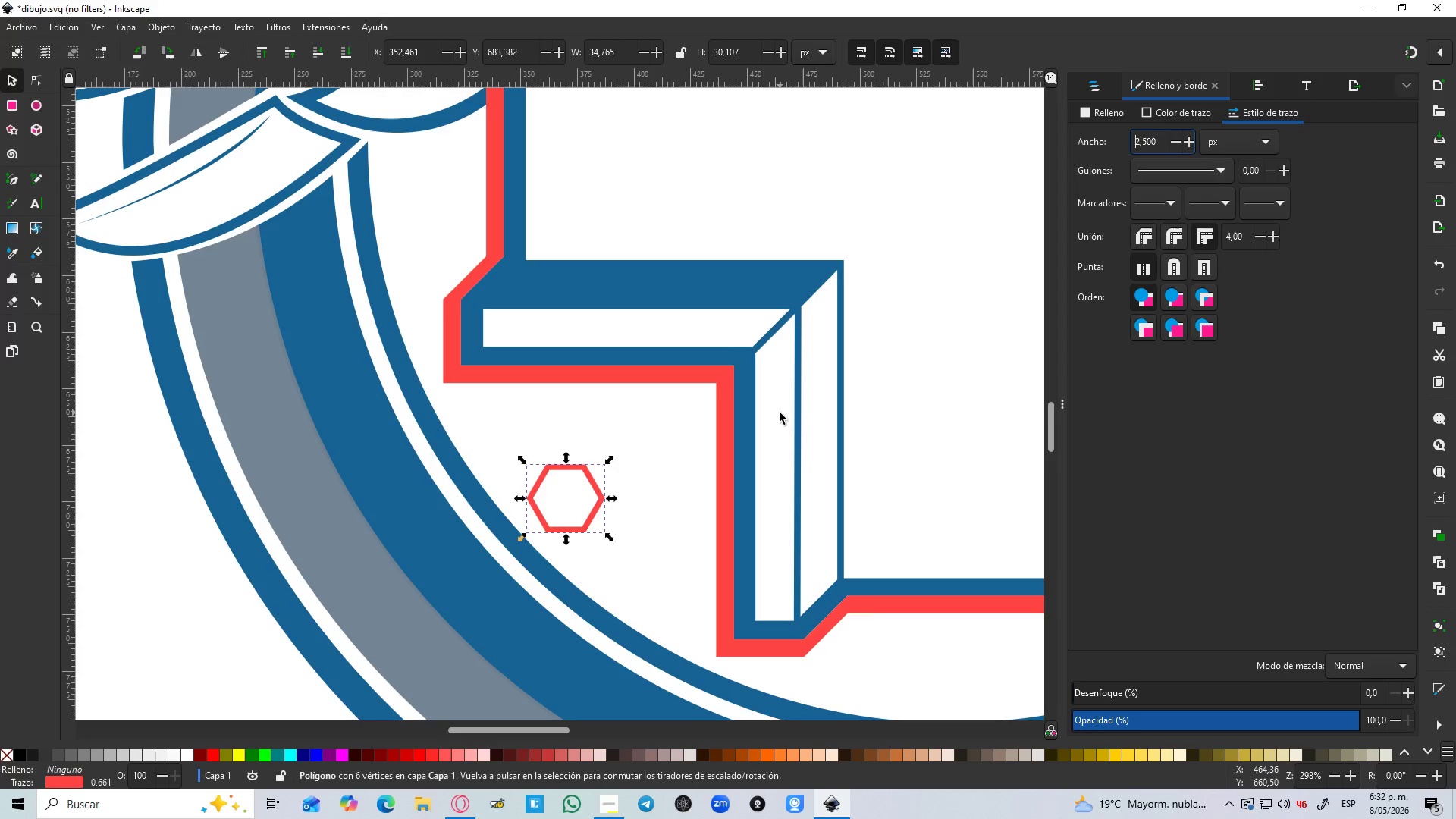 
hold_key(key=ControlLeft, duration=0.69)
scroll: coordinate [780, 413], scroll_direction: down, amount: 3.0
 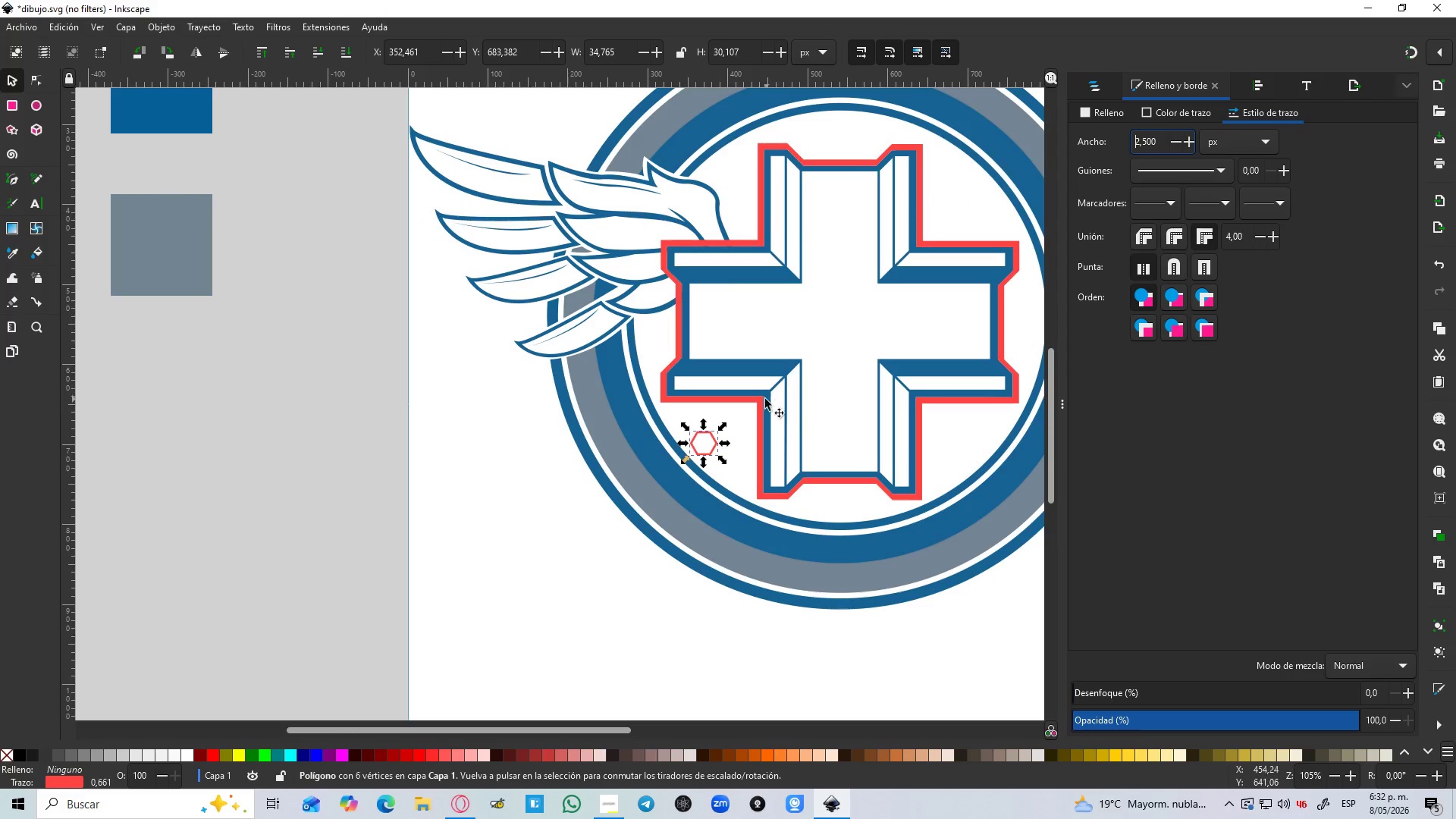 
left_click([764, 399])
 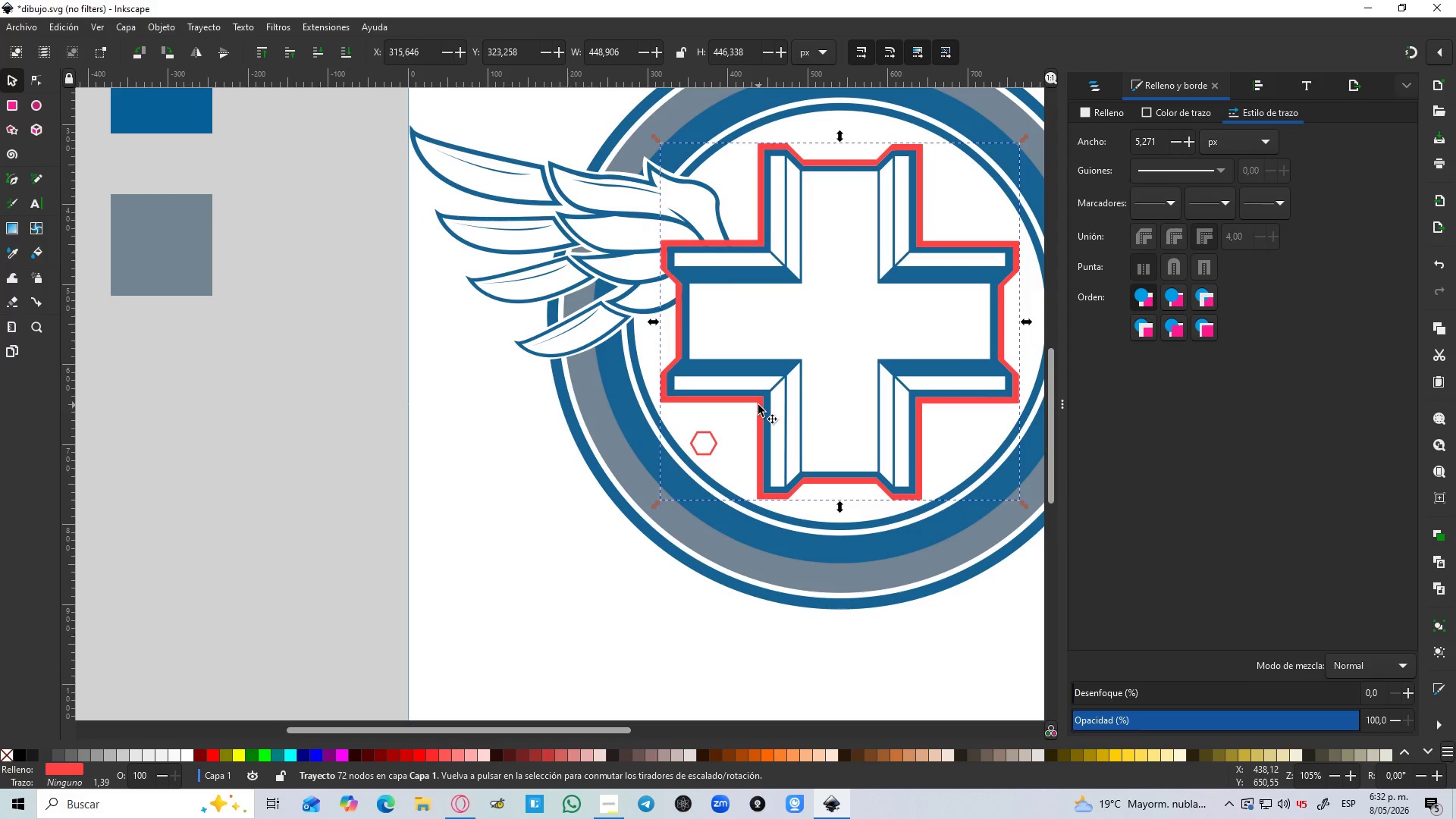 
hold_key(key=ControlLeft, duration=1.08)
 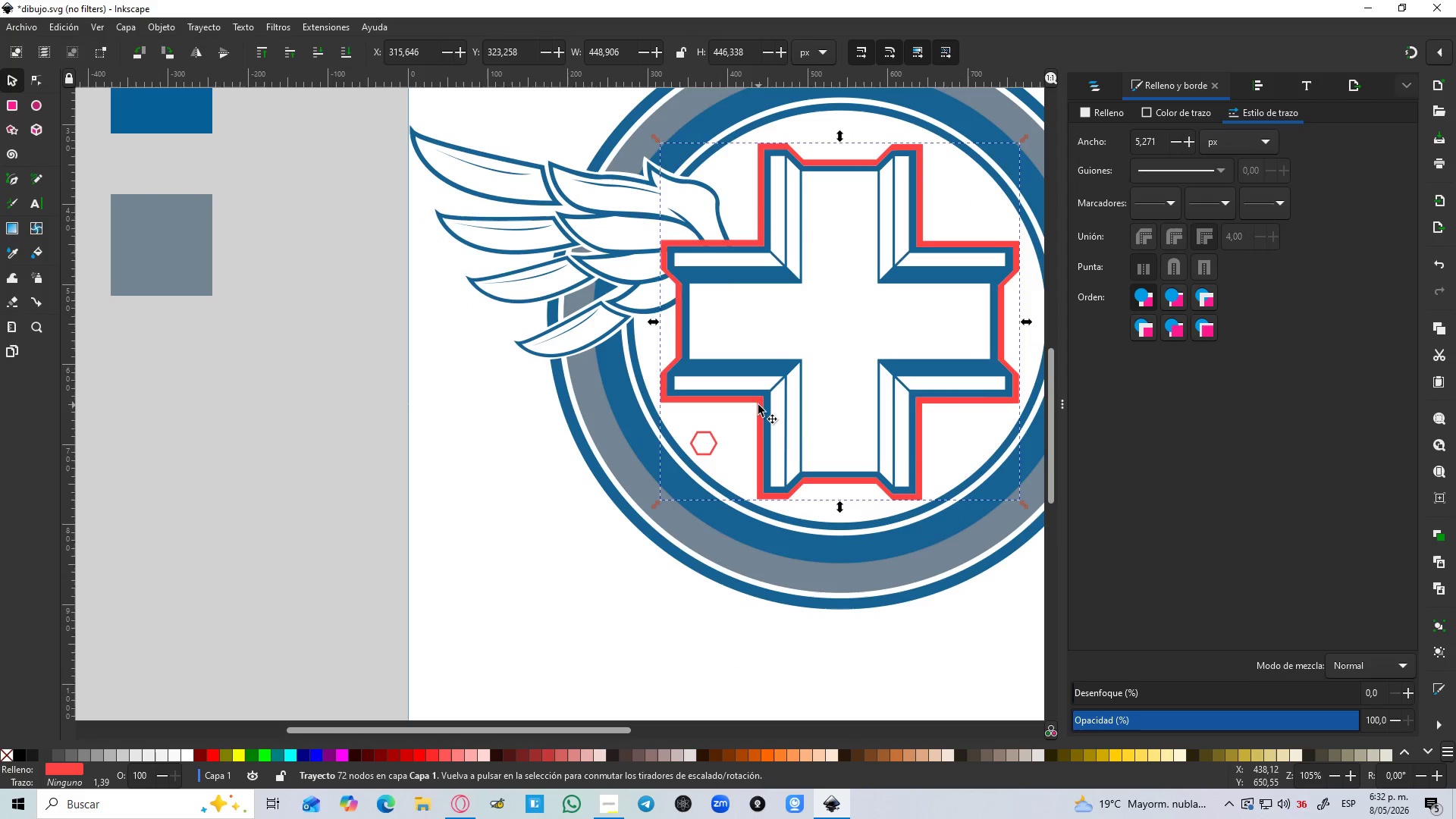 
type(hh)
 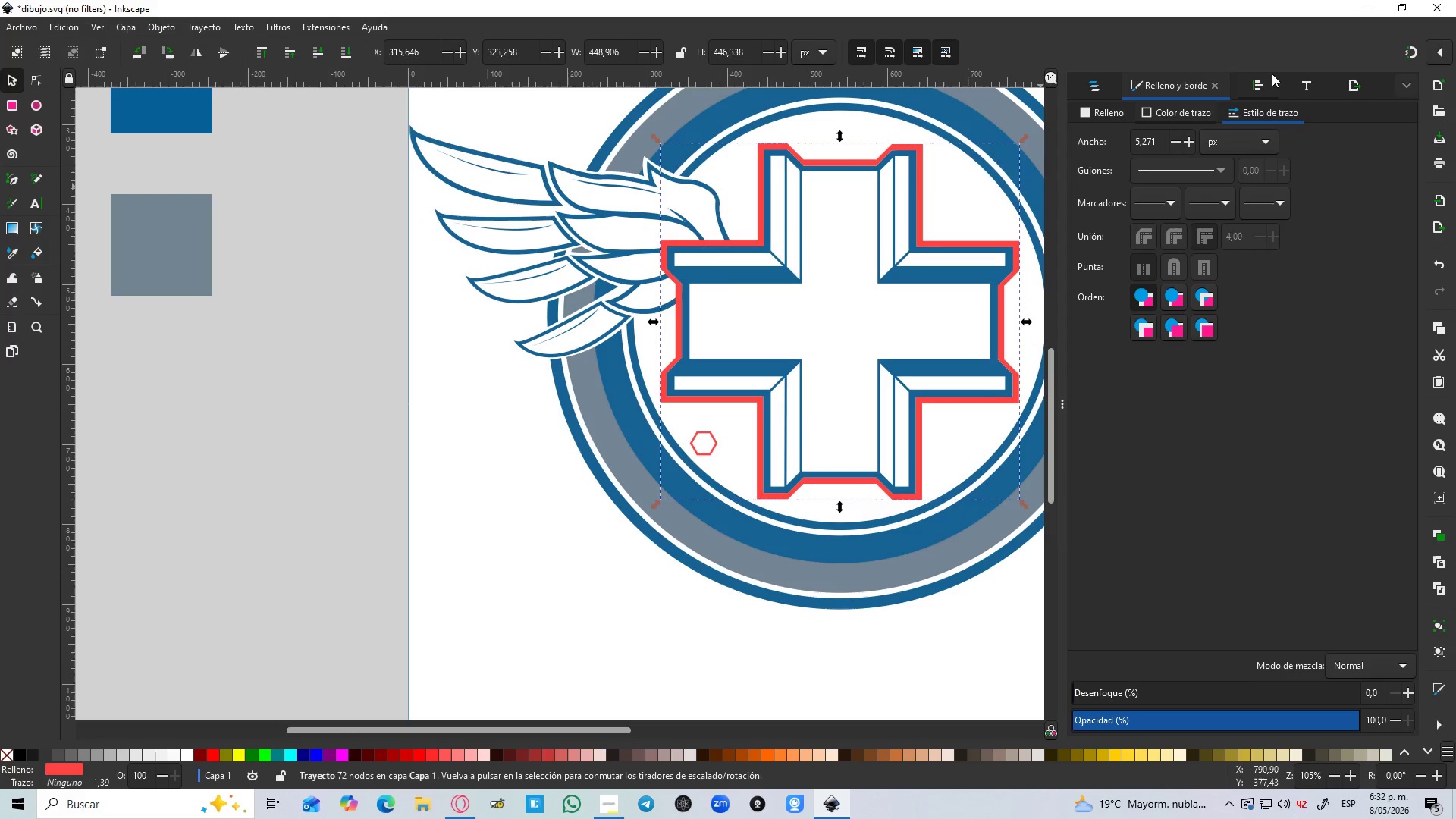 
left_click([1098, 83])
 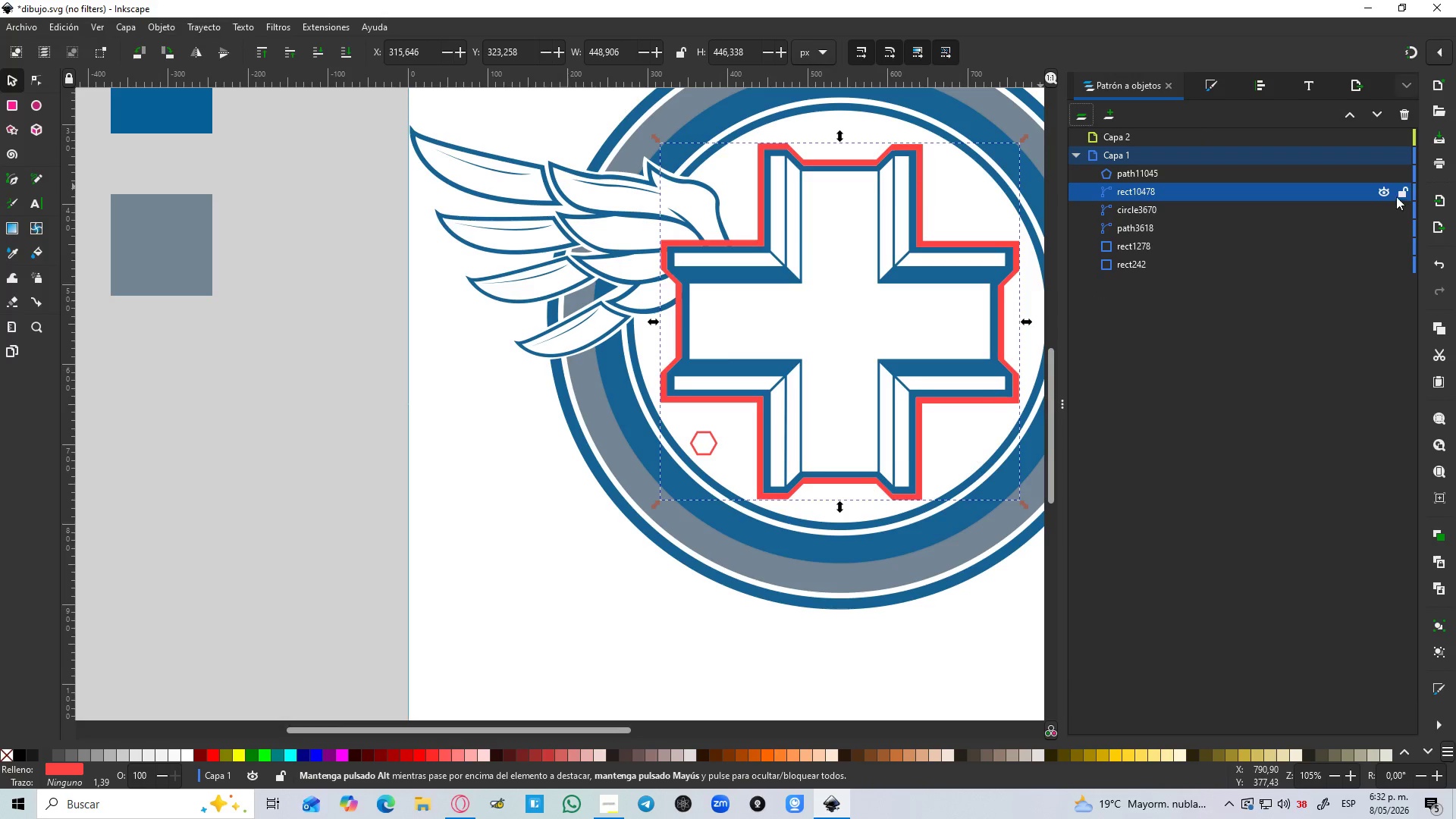 
left_click([1394, 195])
 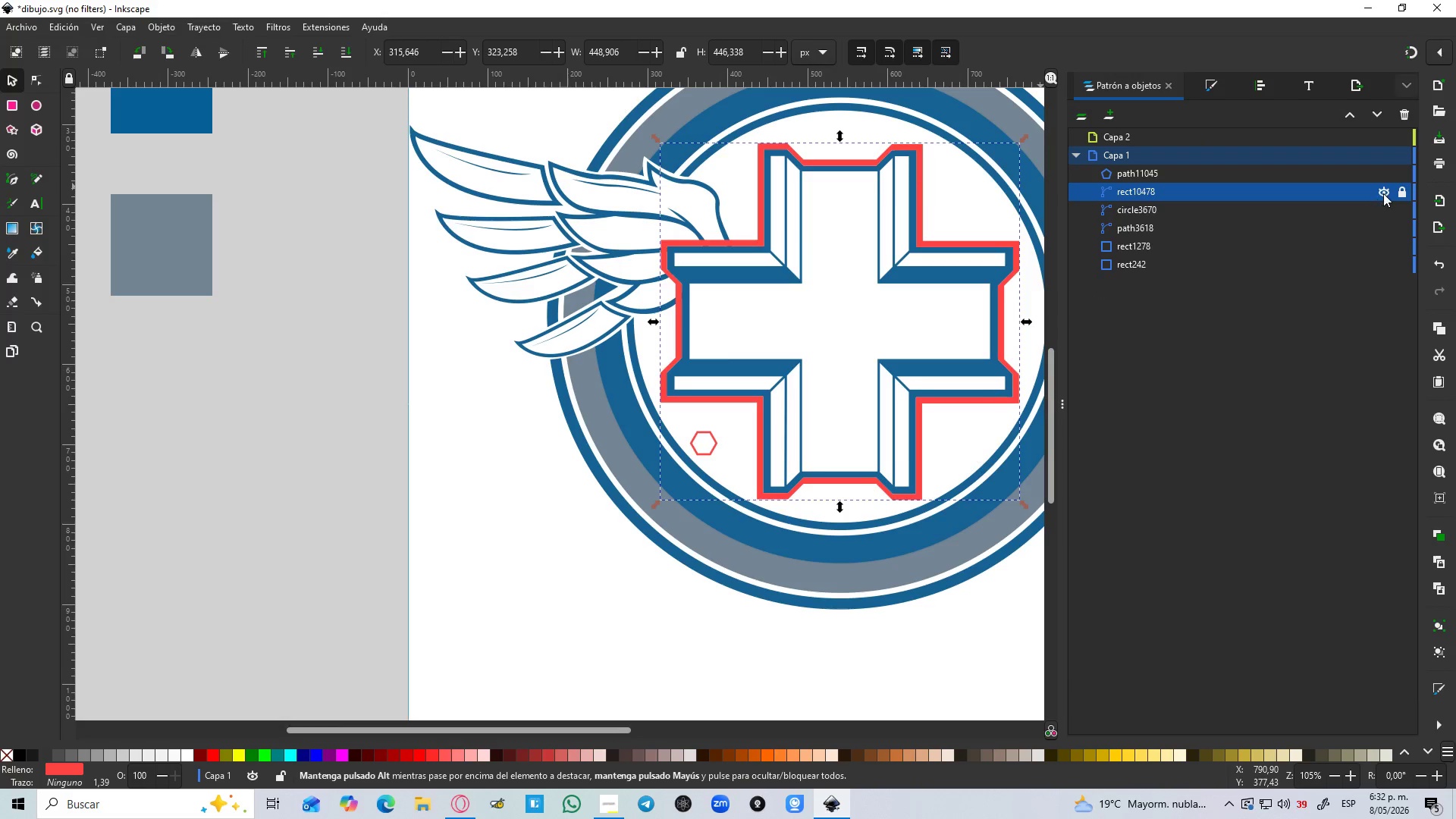 
left_click([1384, 193])
 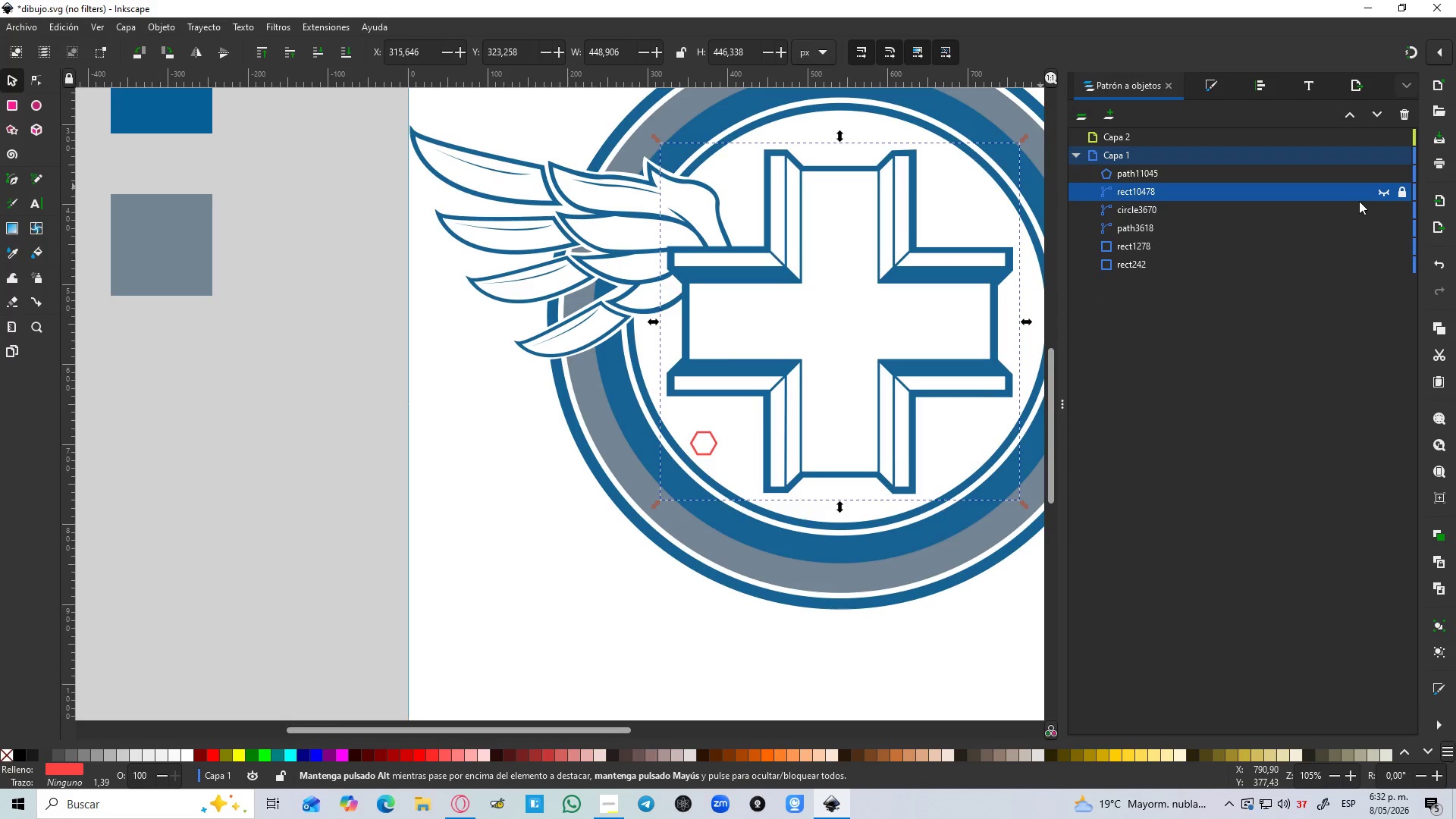 
left_click([1352, 206])
 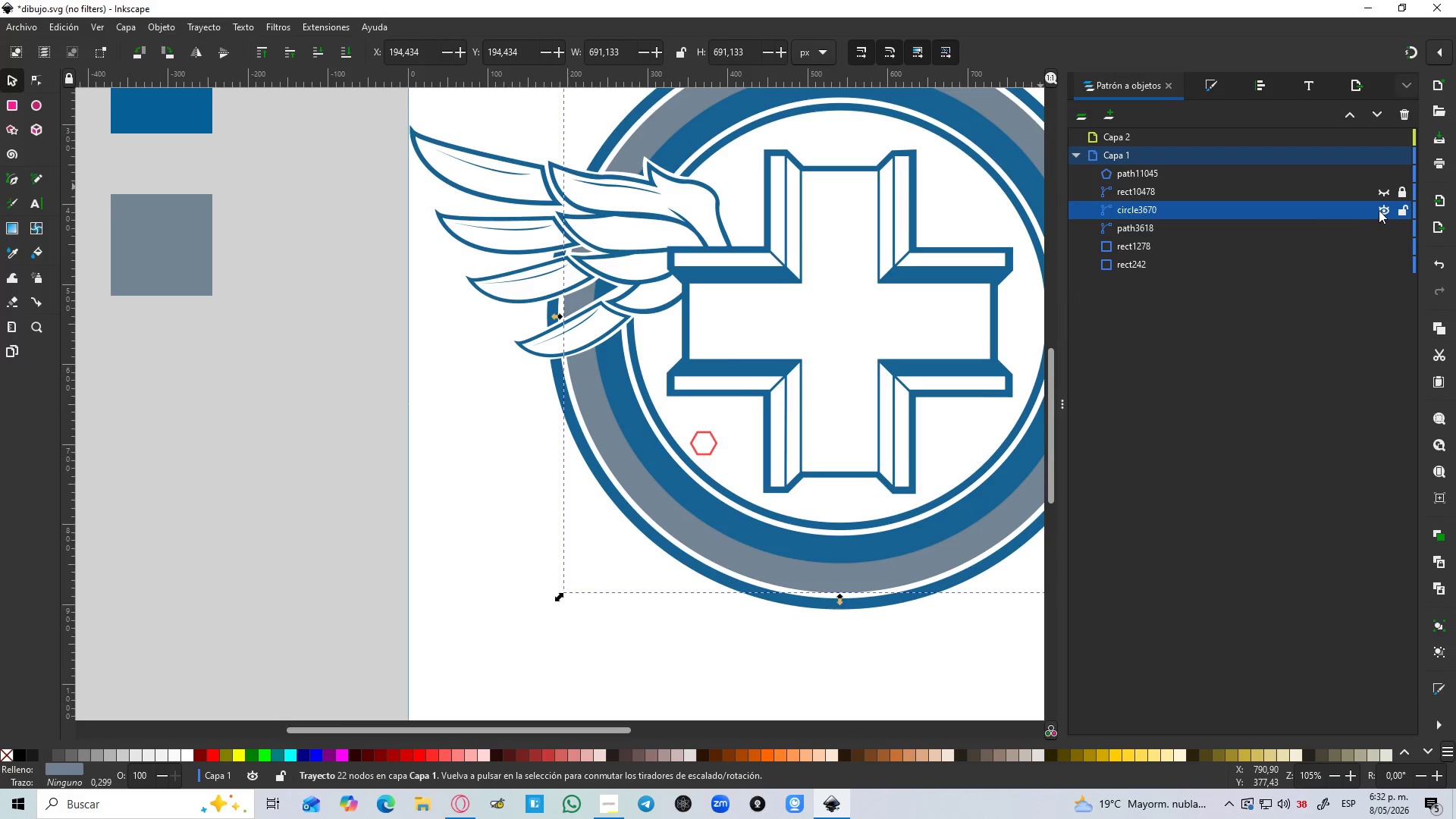 
left_click([1379, 210])
 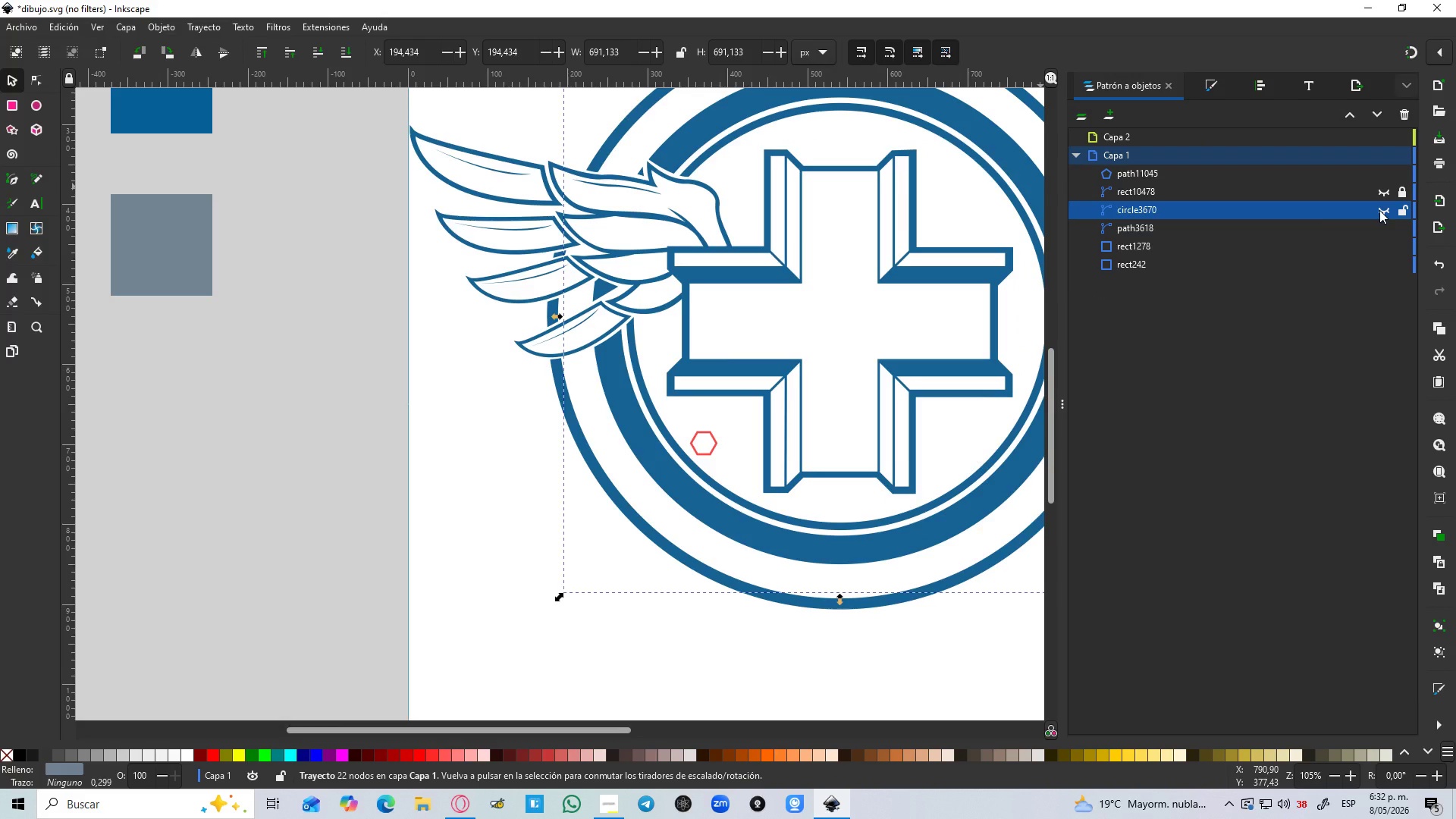 
left_click([1379, 210])
 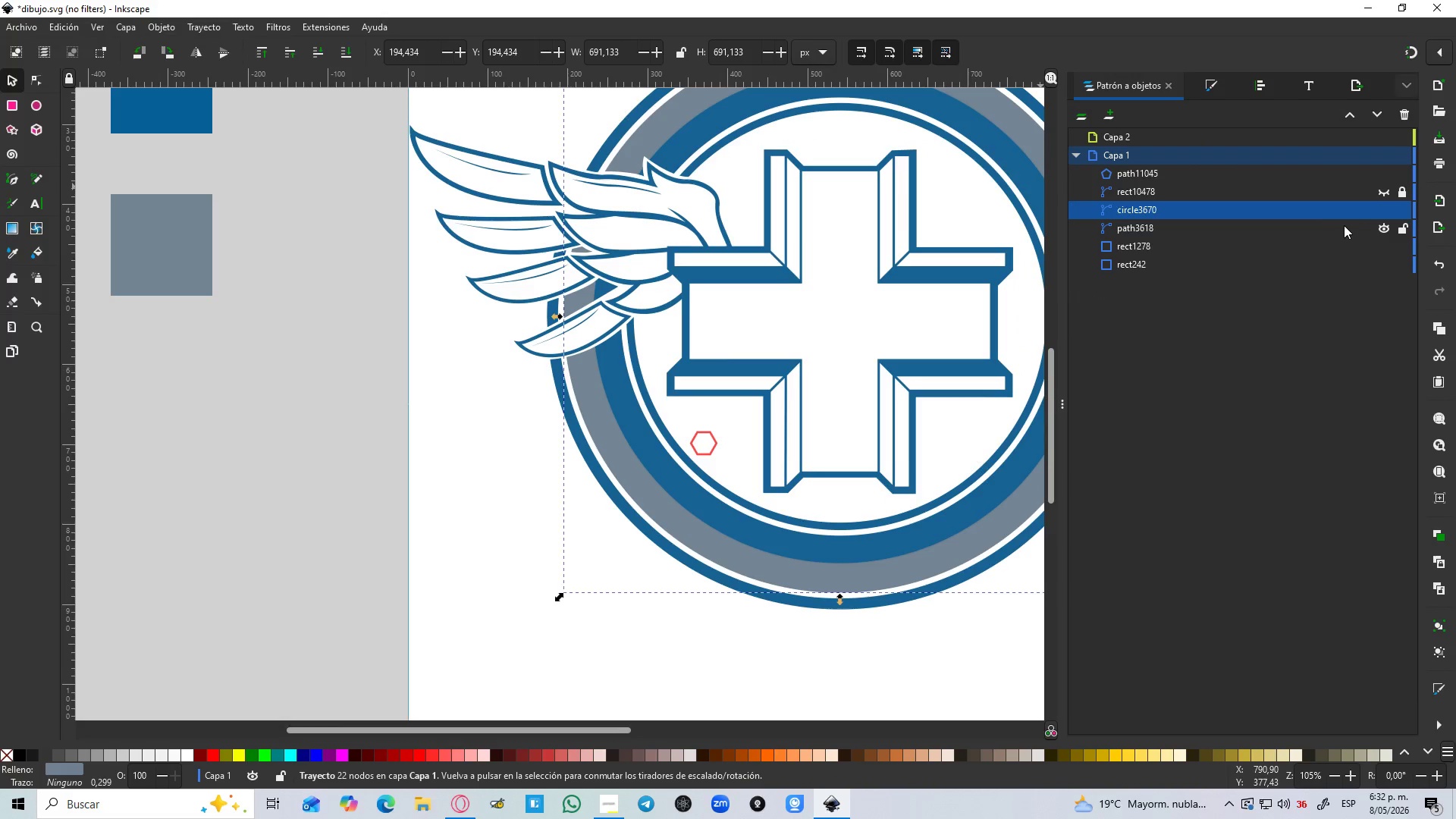 
left_click([1344, 225])
 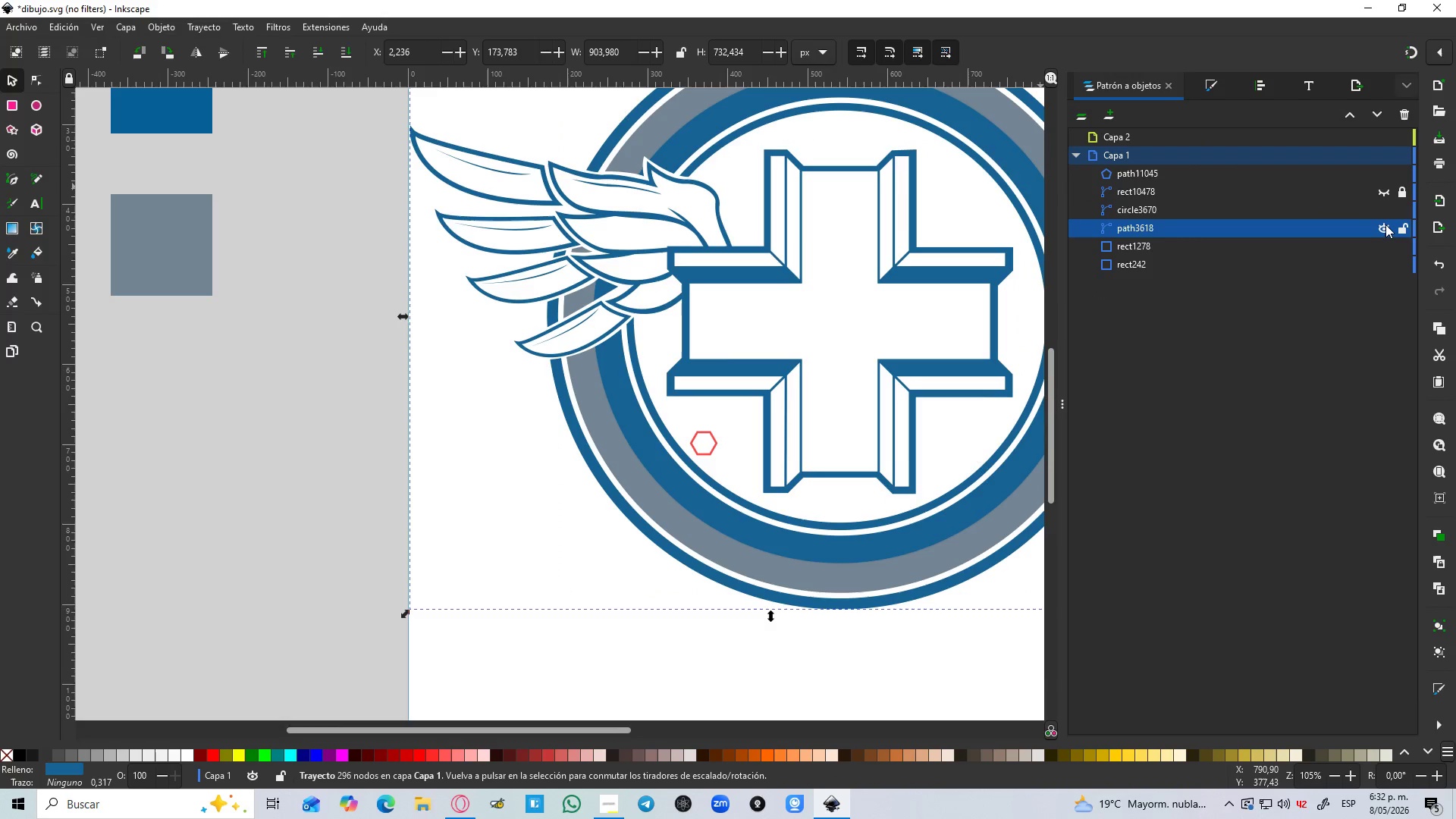 
left_click([1385, 224])
 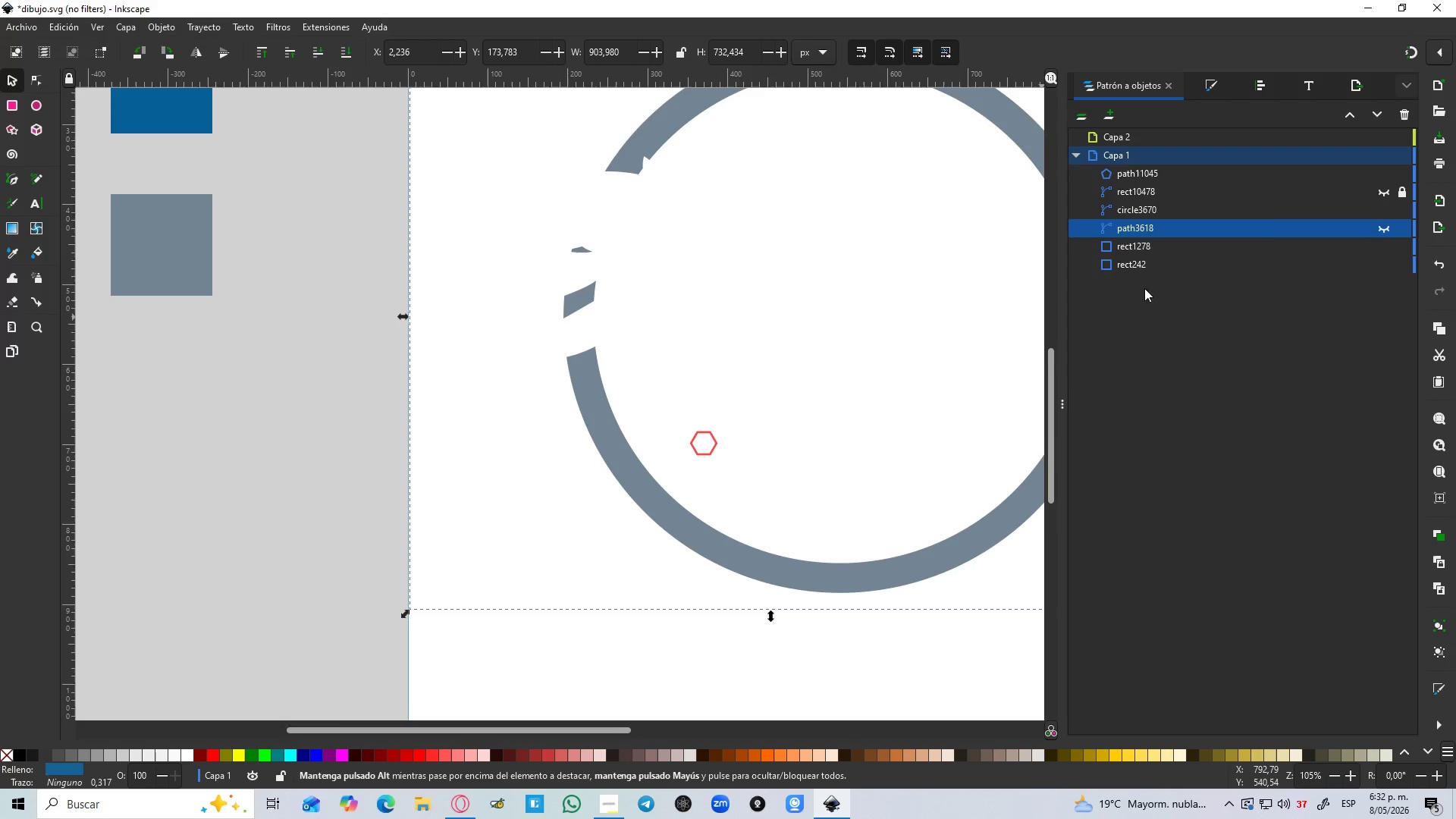 
wait(5.58)
 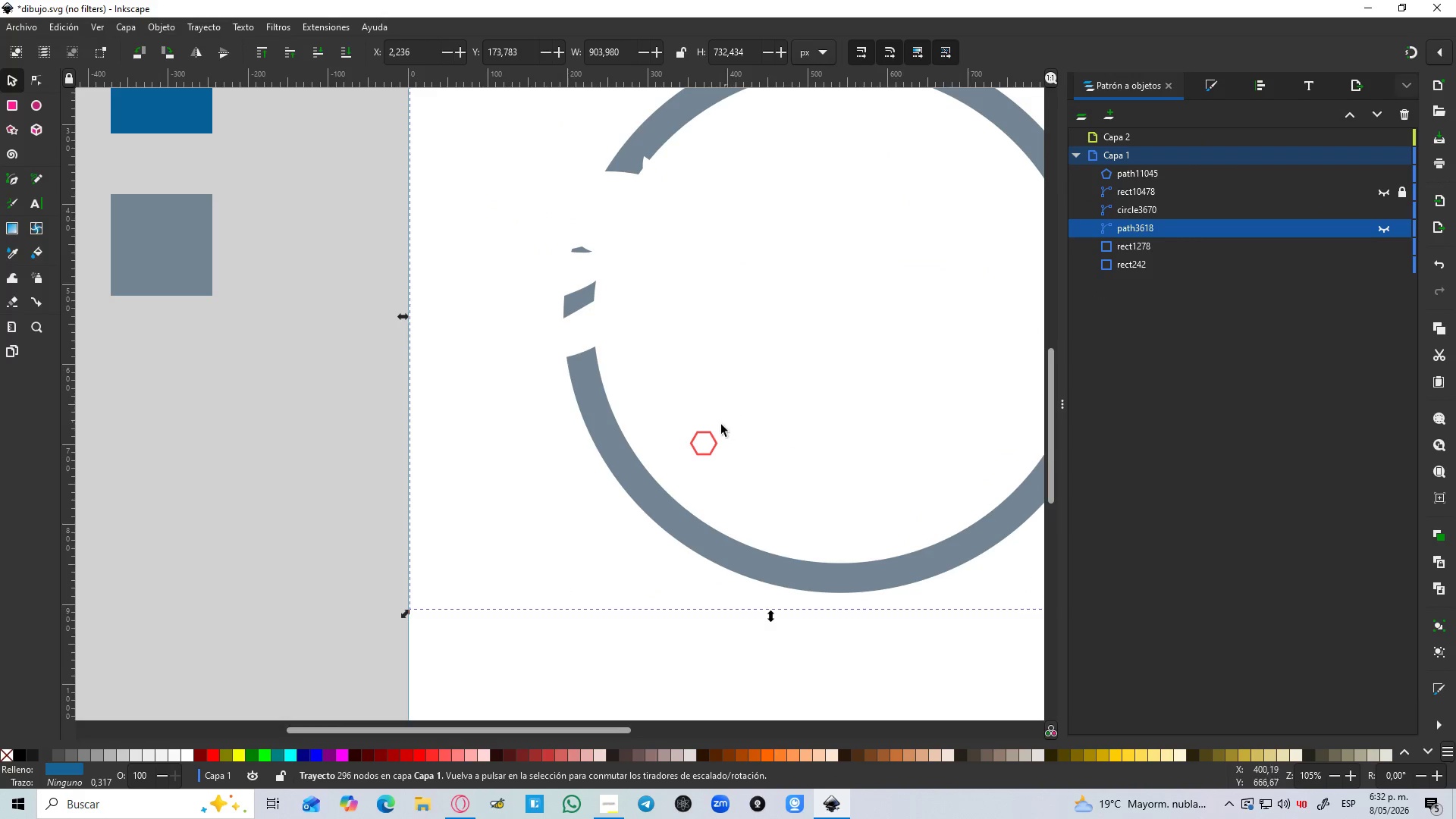 
left_click([1384, 188])
 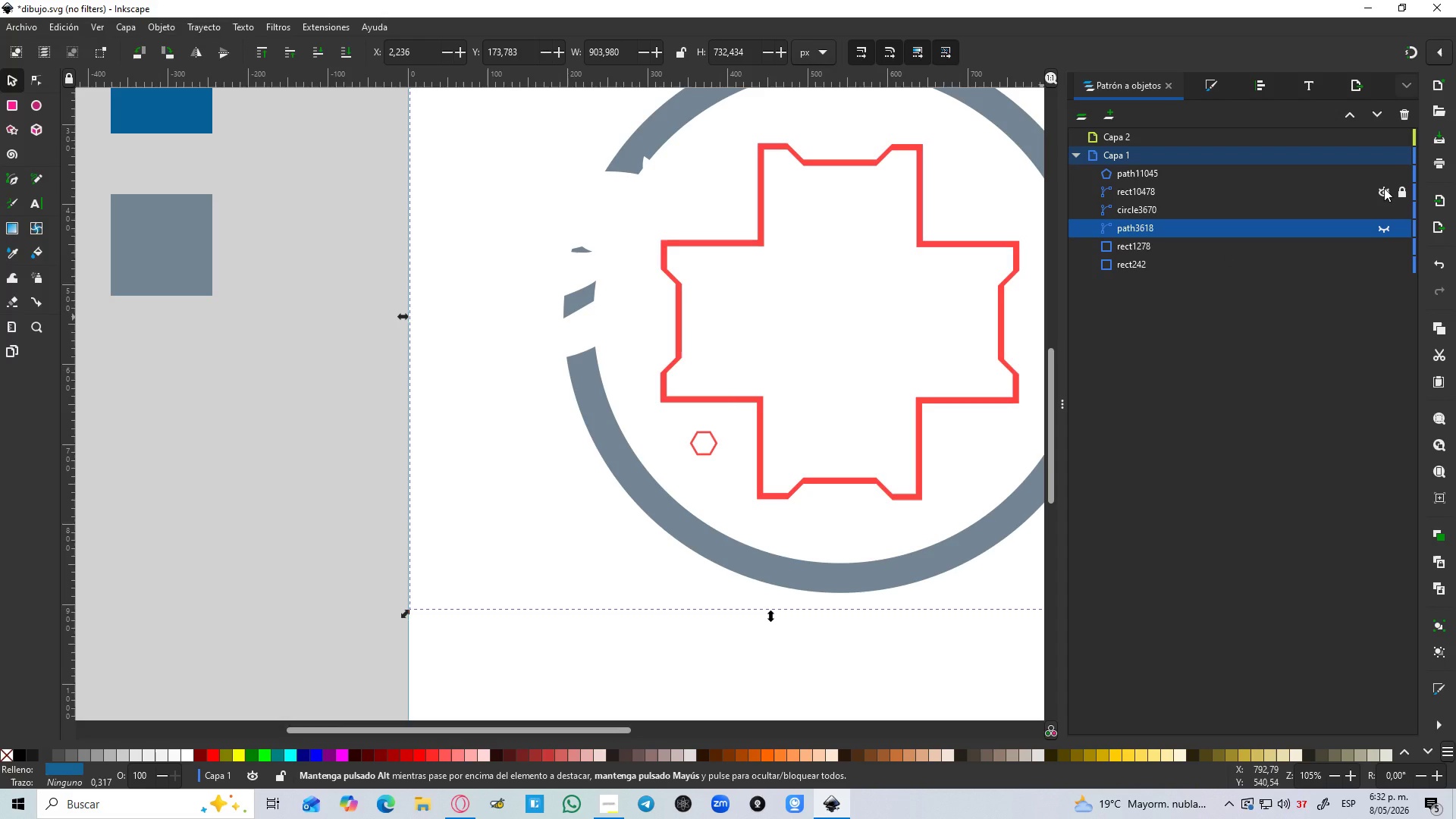 
left_click([1384, 188])
 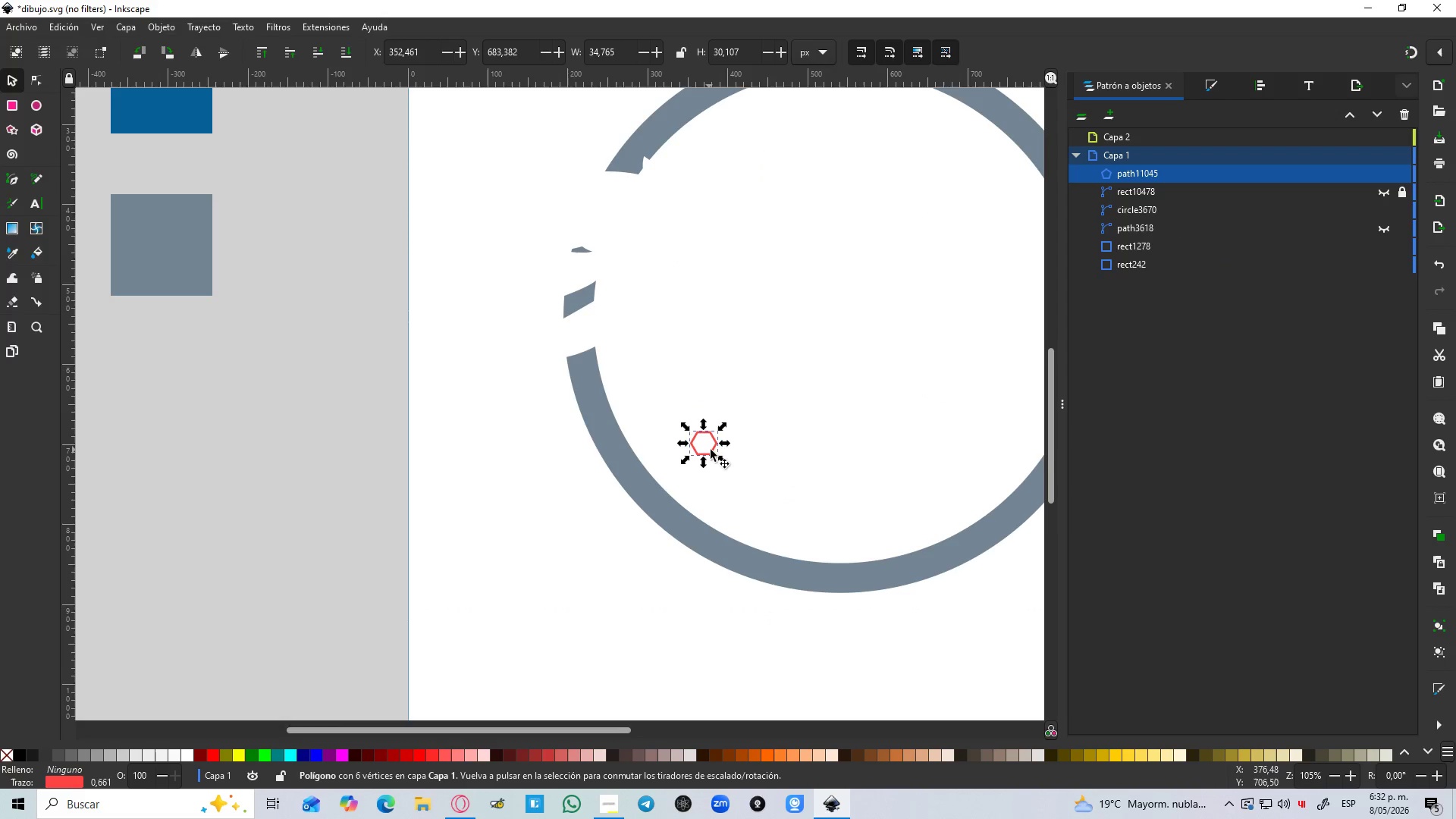 
scroll: coordinate [822, 417], scroll_direction: up, amount: 3.0
 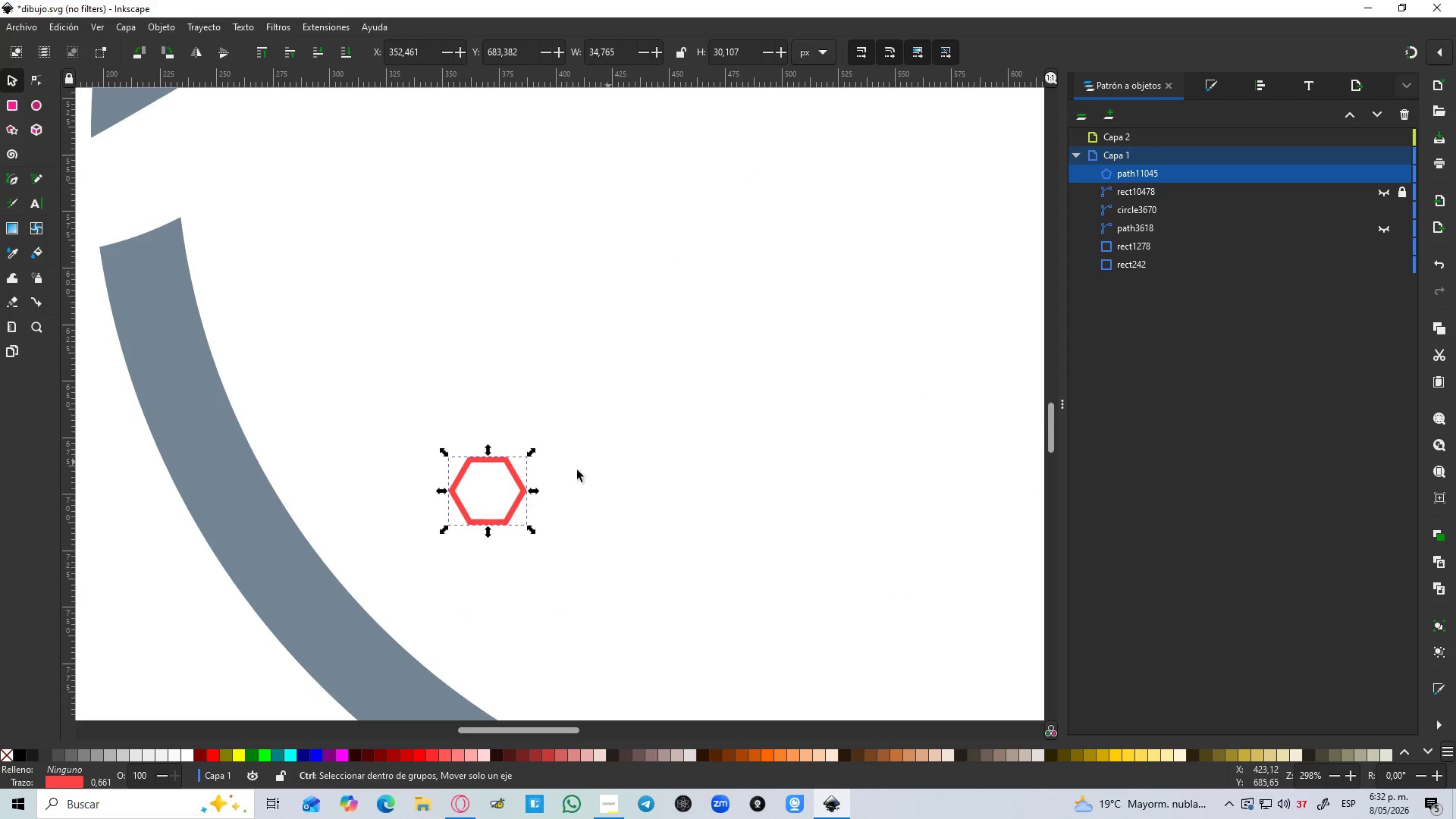 
key(Control+D)
 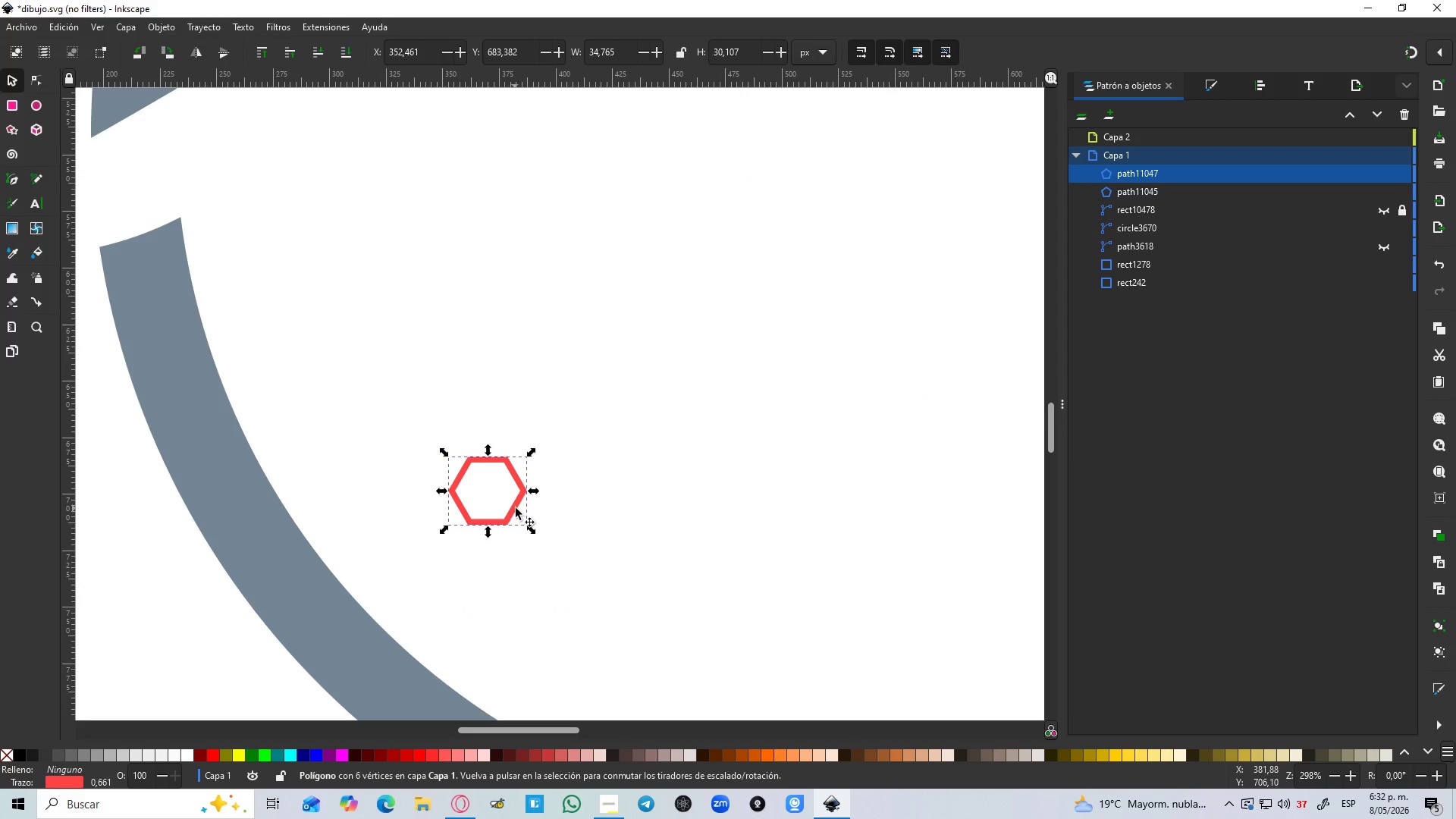 
left_click_drag(start_coordinate=[517, 508], to_coordinate=[573, 543])
 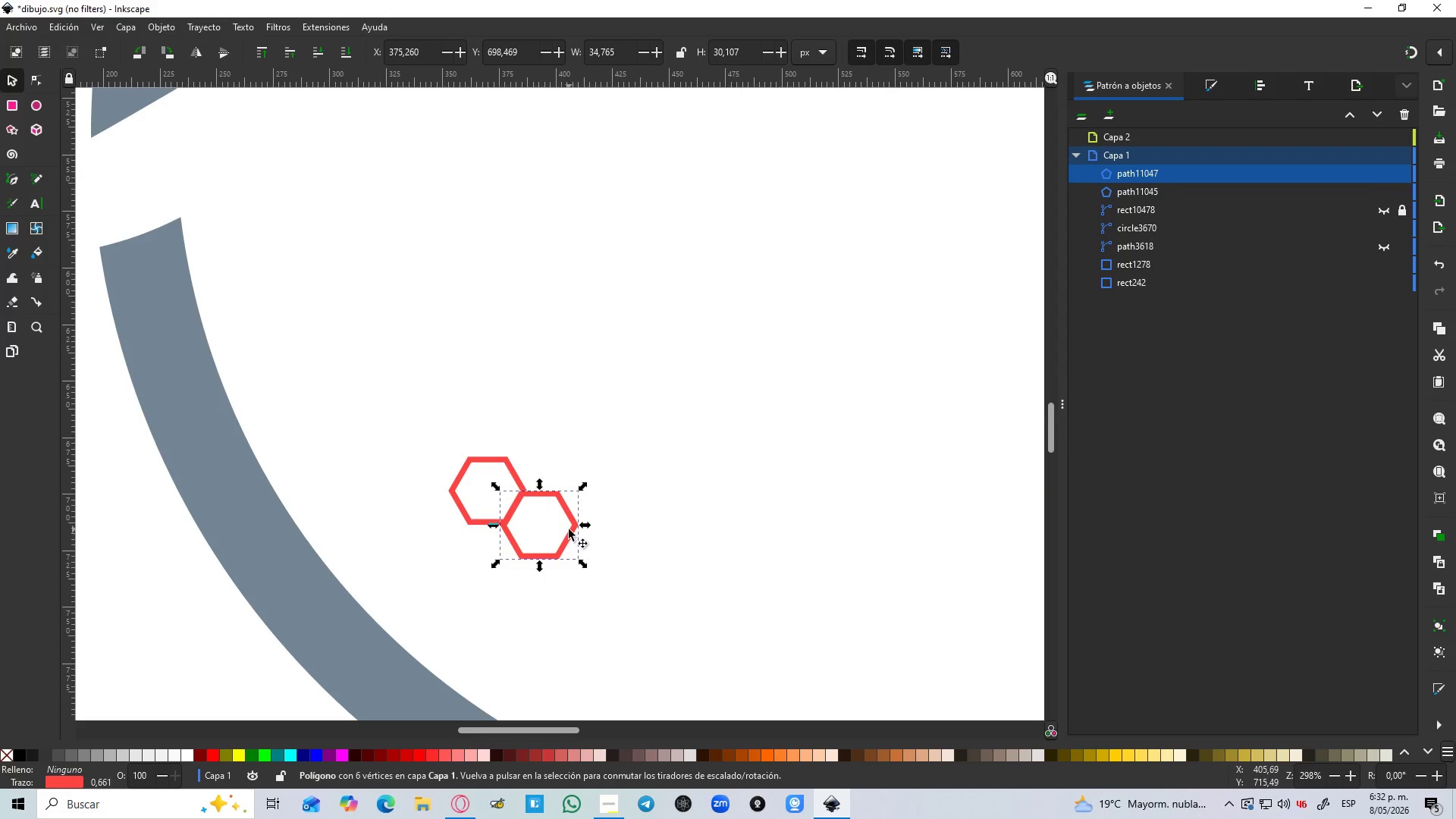 
key(Shift+5)
 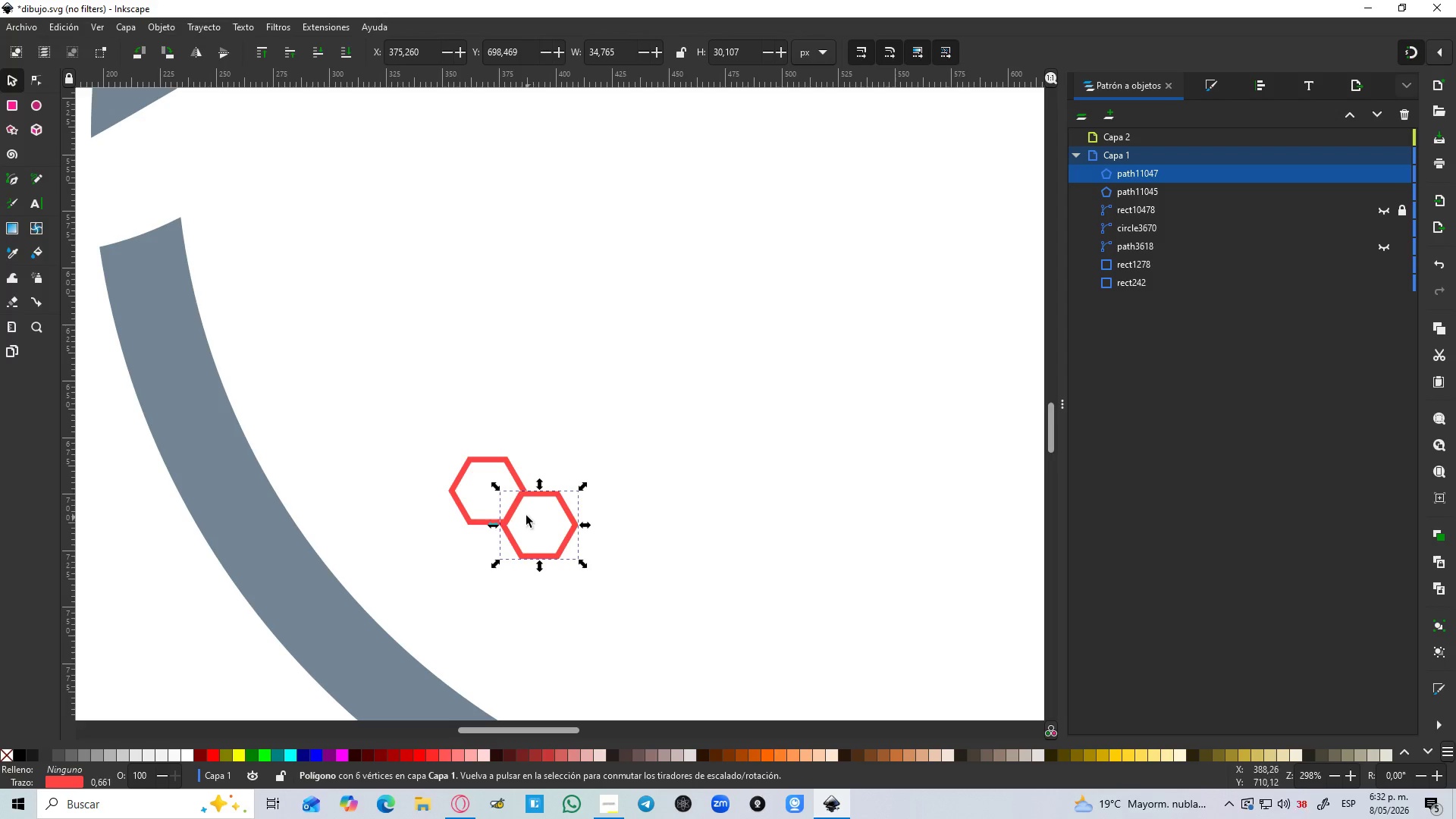 
hold_key(key=ControlLeft, duration=0.47)
 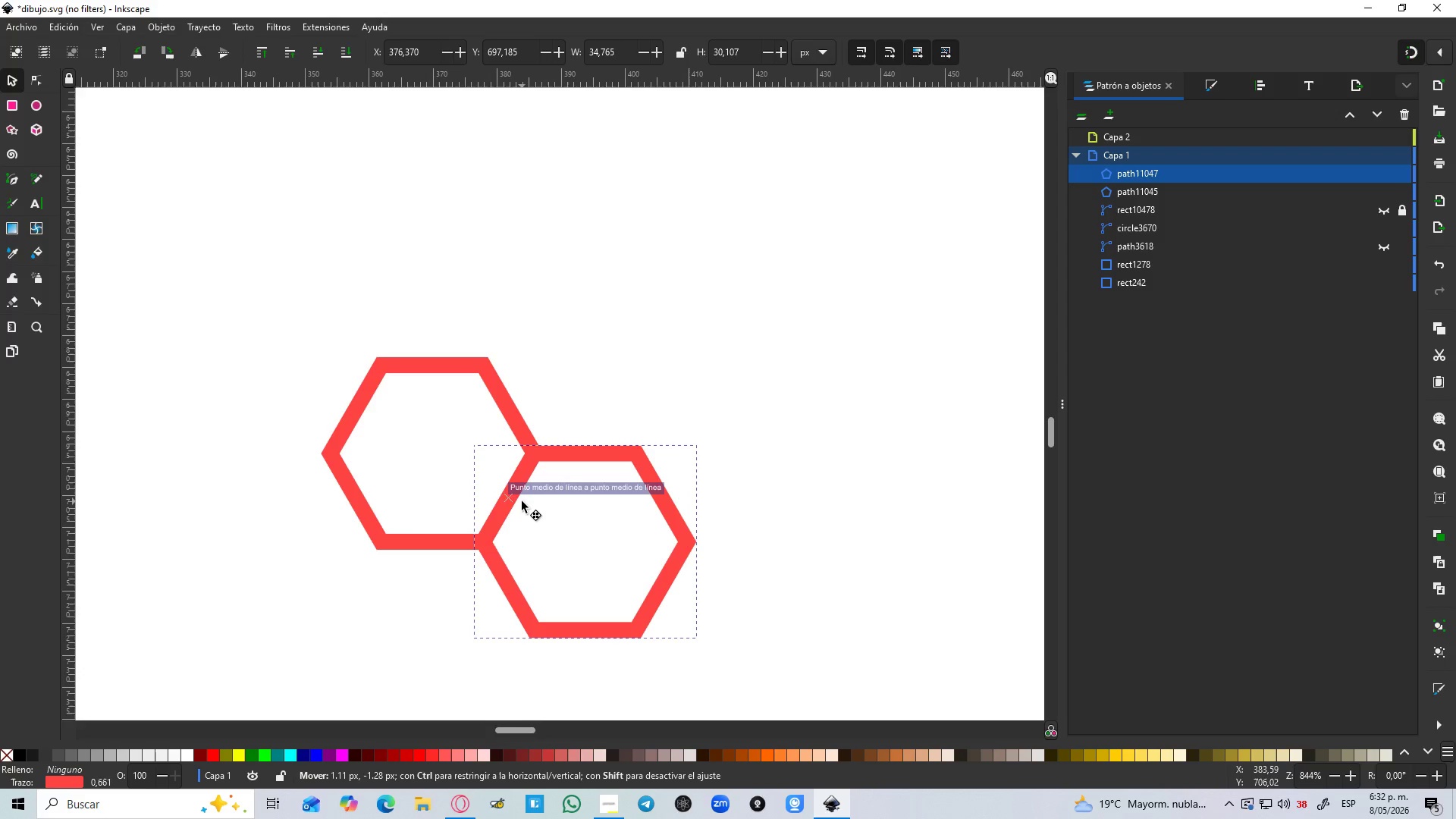 
left_click_drag(start_coordinate=[513, 504], to_coordinate=[522, 501])
 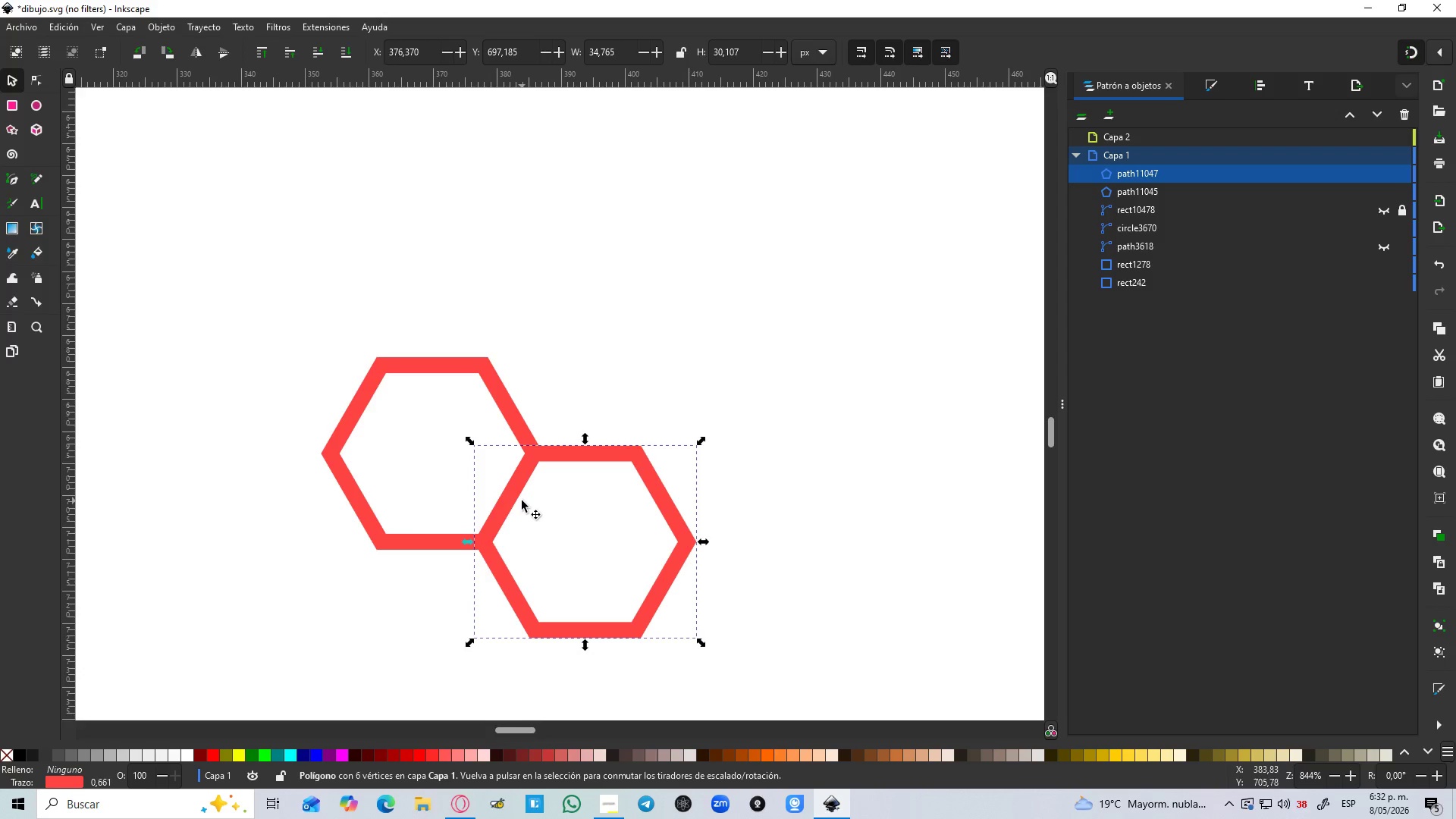 
scroll: coordinate [517, 511], scroll_direction: up, amount: 3.0
 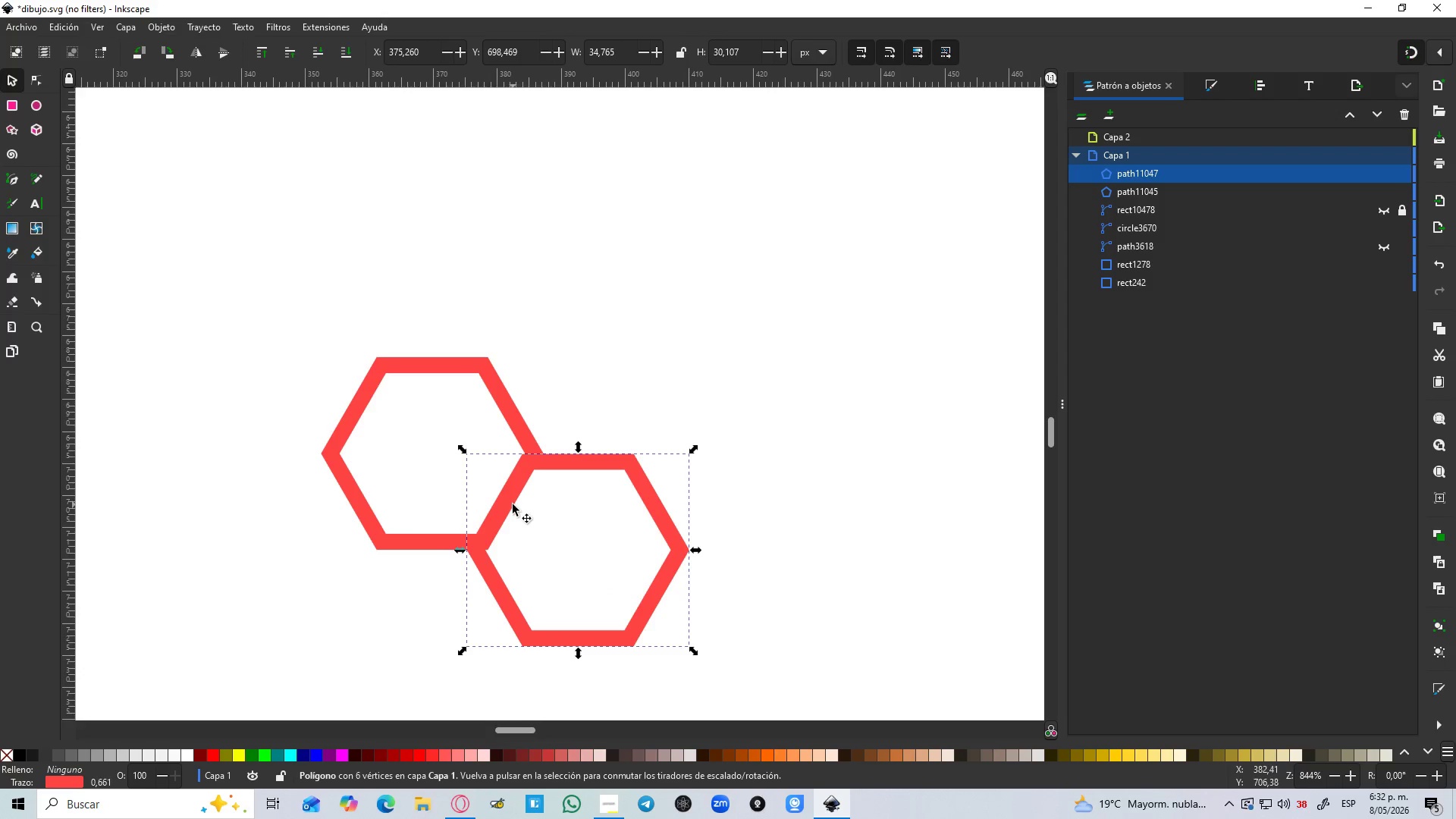 
hold_key(key=ControlLeft, duration=0.69)
scroll: coordinate [522, 500], scroll_direction: down, amount: 4.0
 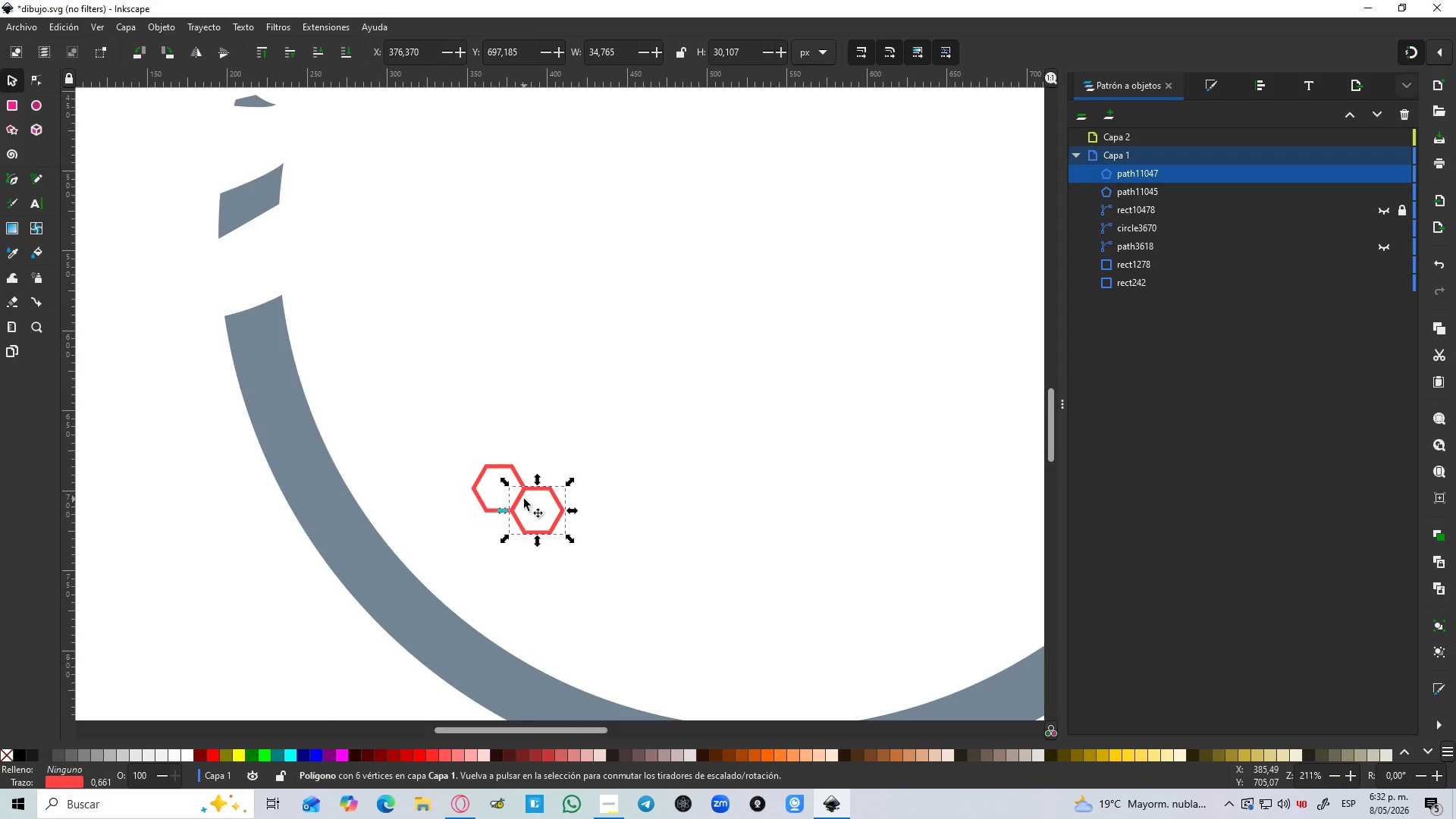 
hold_key(key=ControlLeft, duration=1.5)
 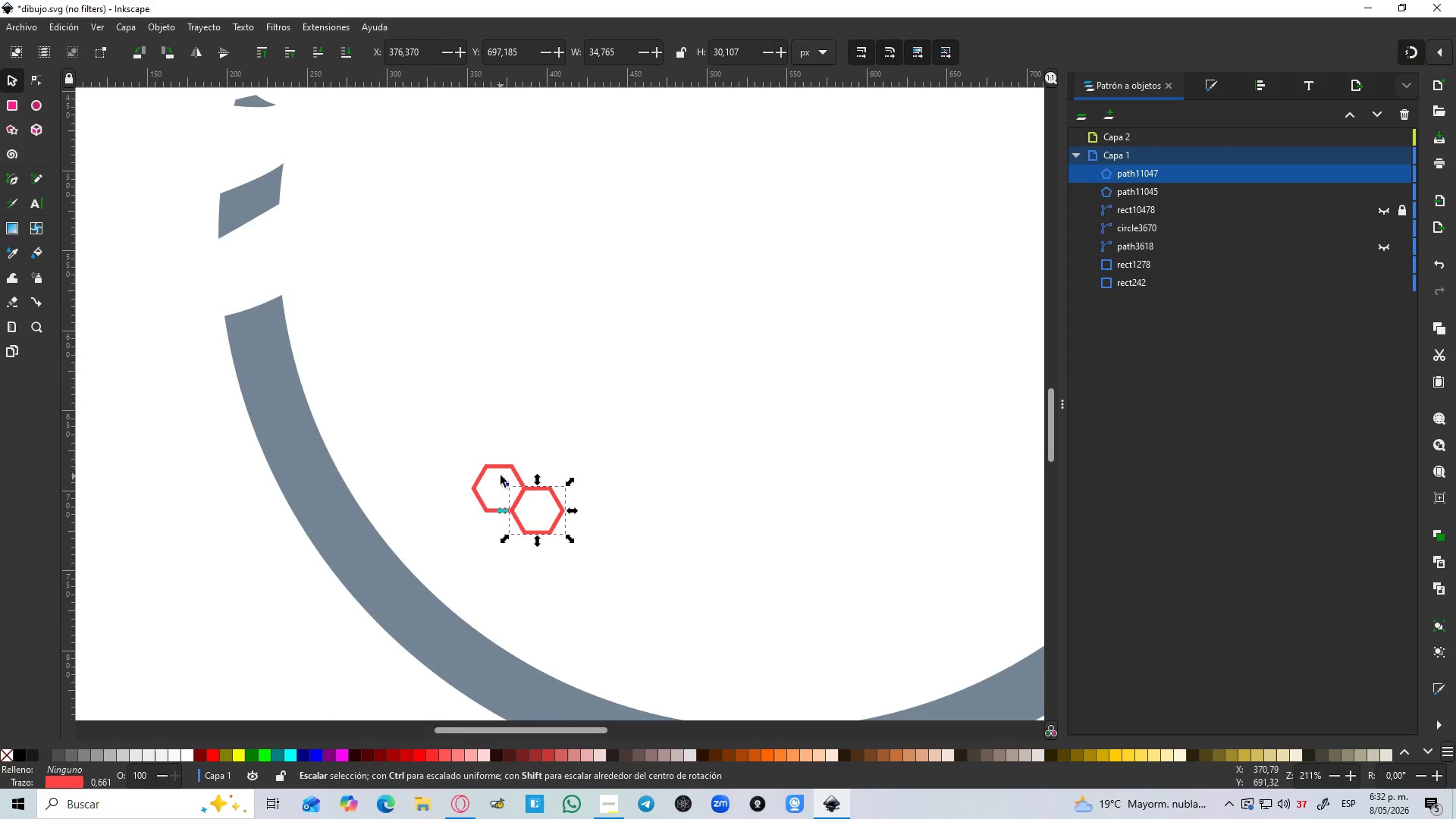 
key(Control+ControlLeft)
 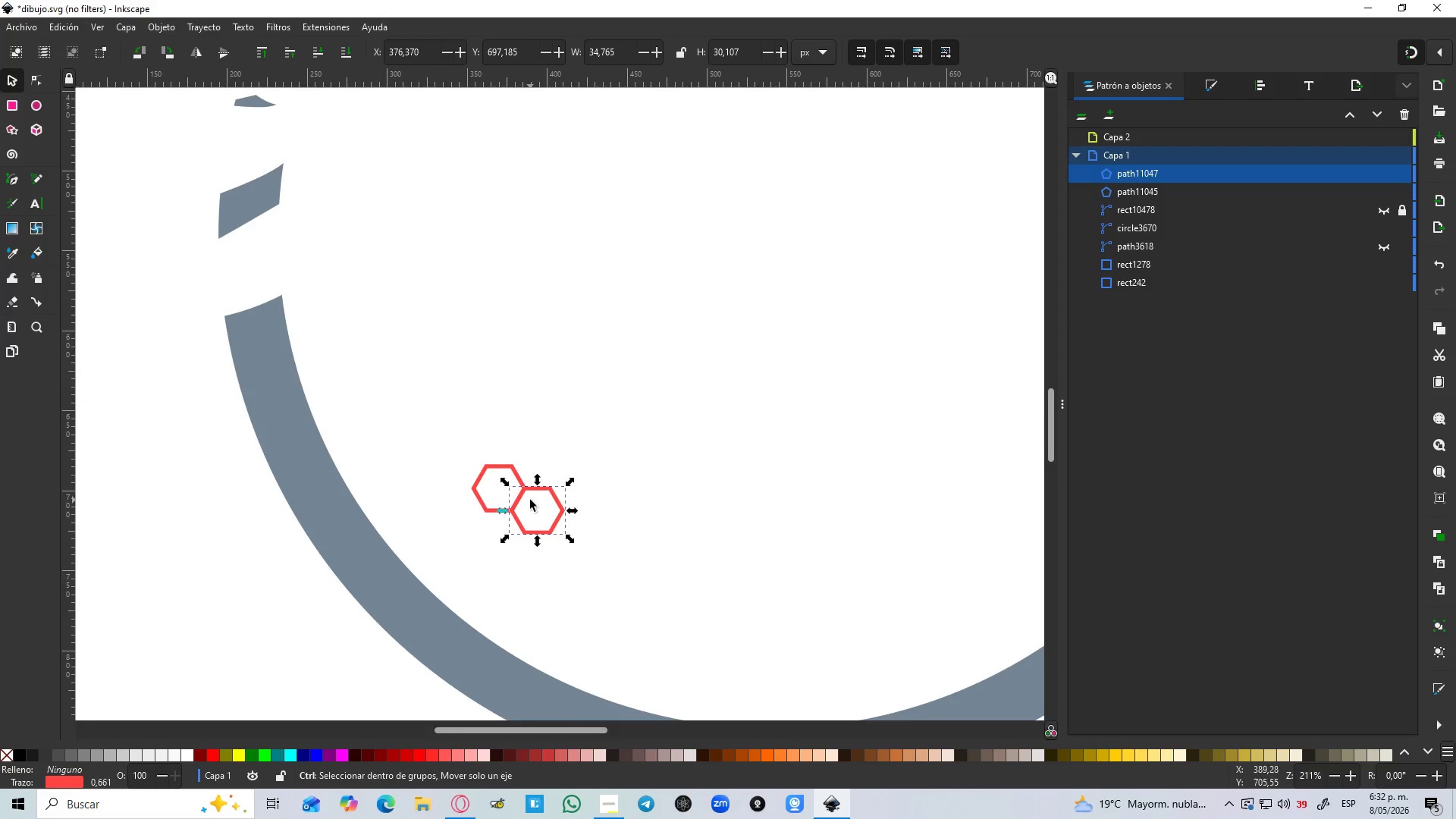 
key(Control+ControlLeft)
 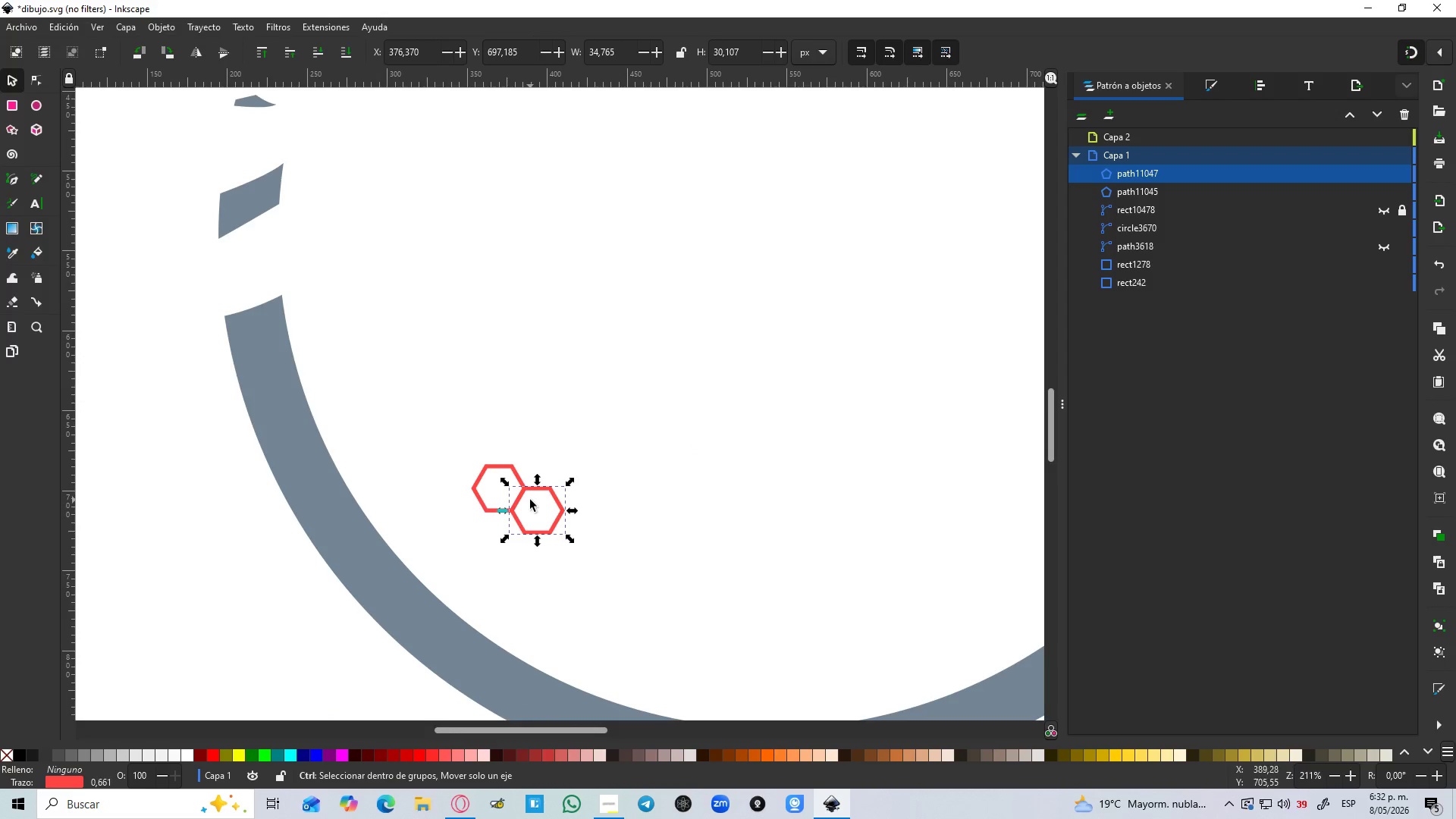 
key(Control+ControlLeft)
 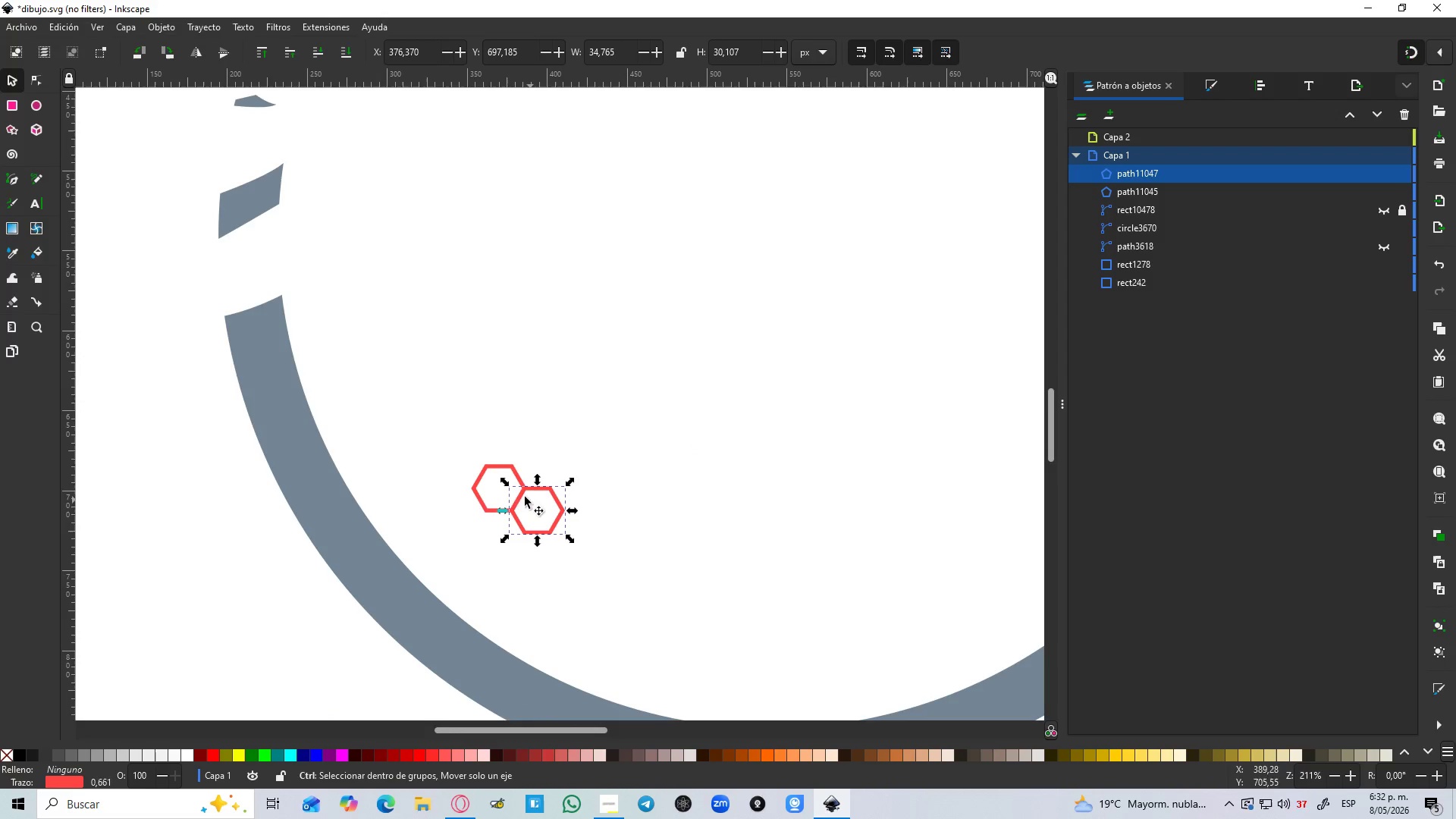 
key(Control+ControlLeft)
 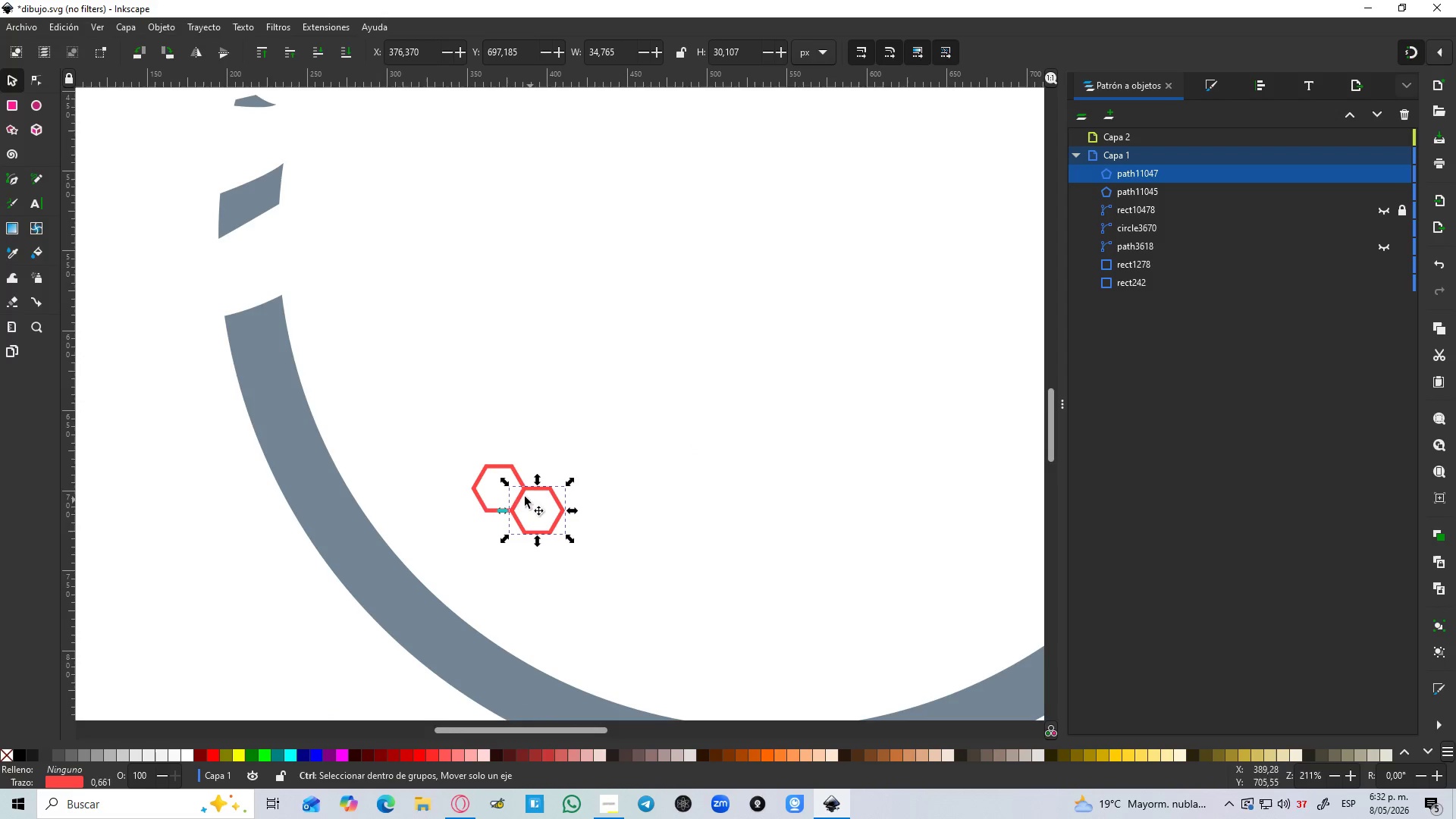 
key(Control+ControlLeft)
 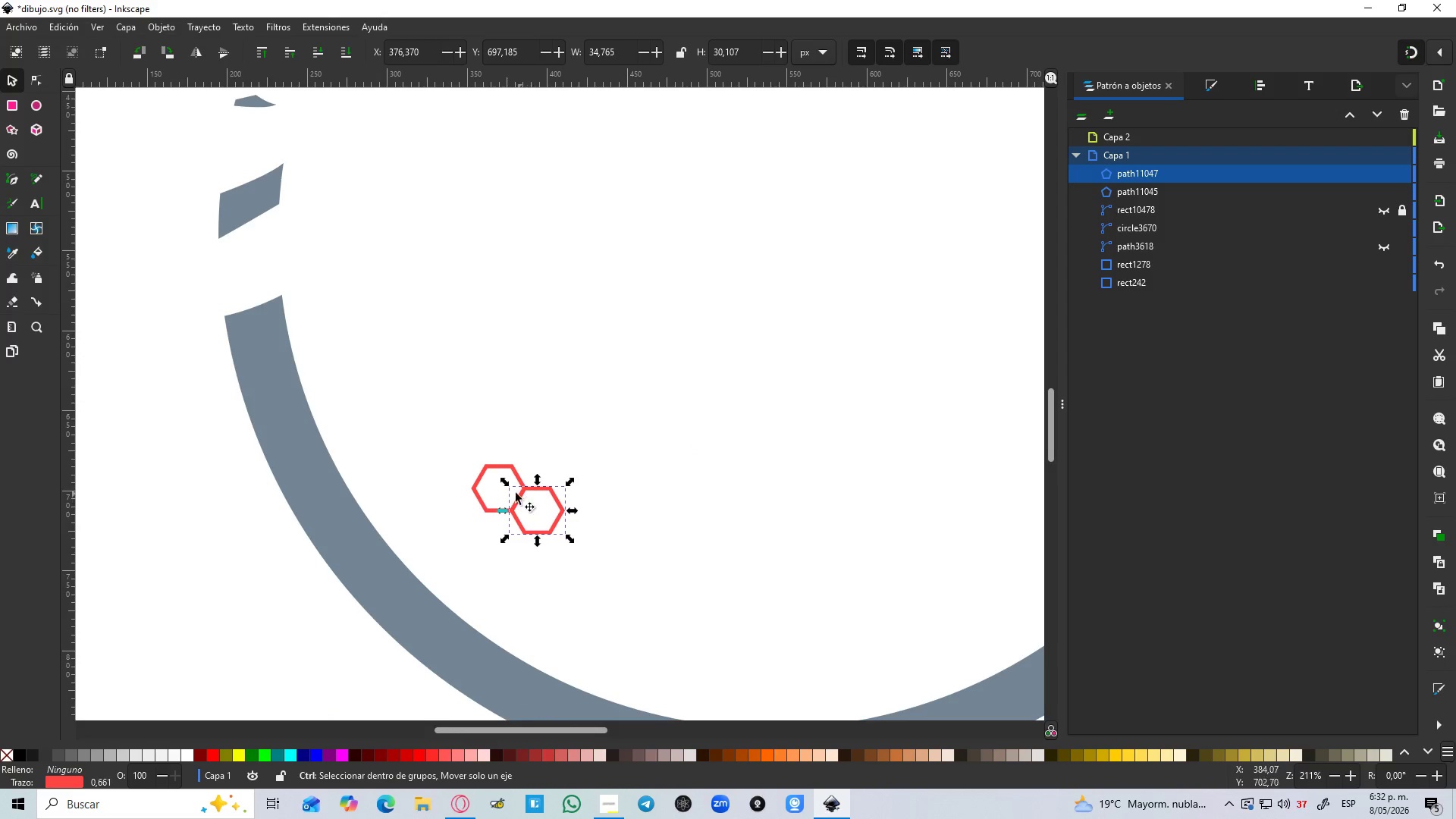 
key(Control+ControlLeft)
 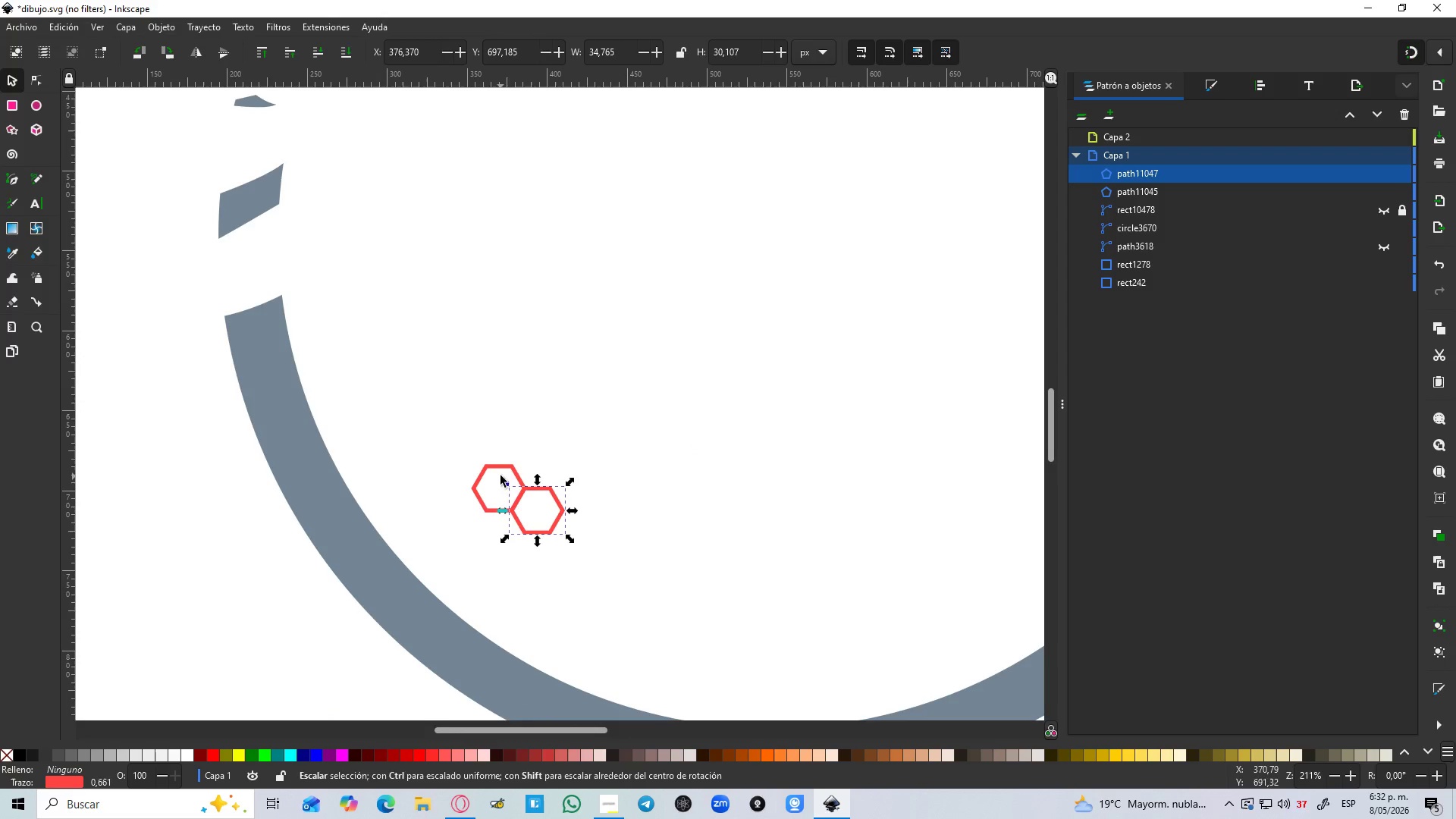 
hold_key(key=ShiftLeft, duration=0.56)
left_click([497, 464])
 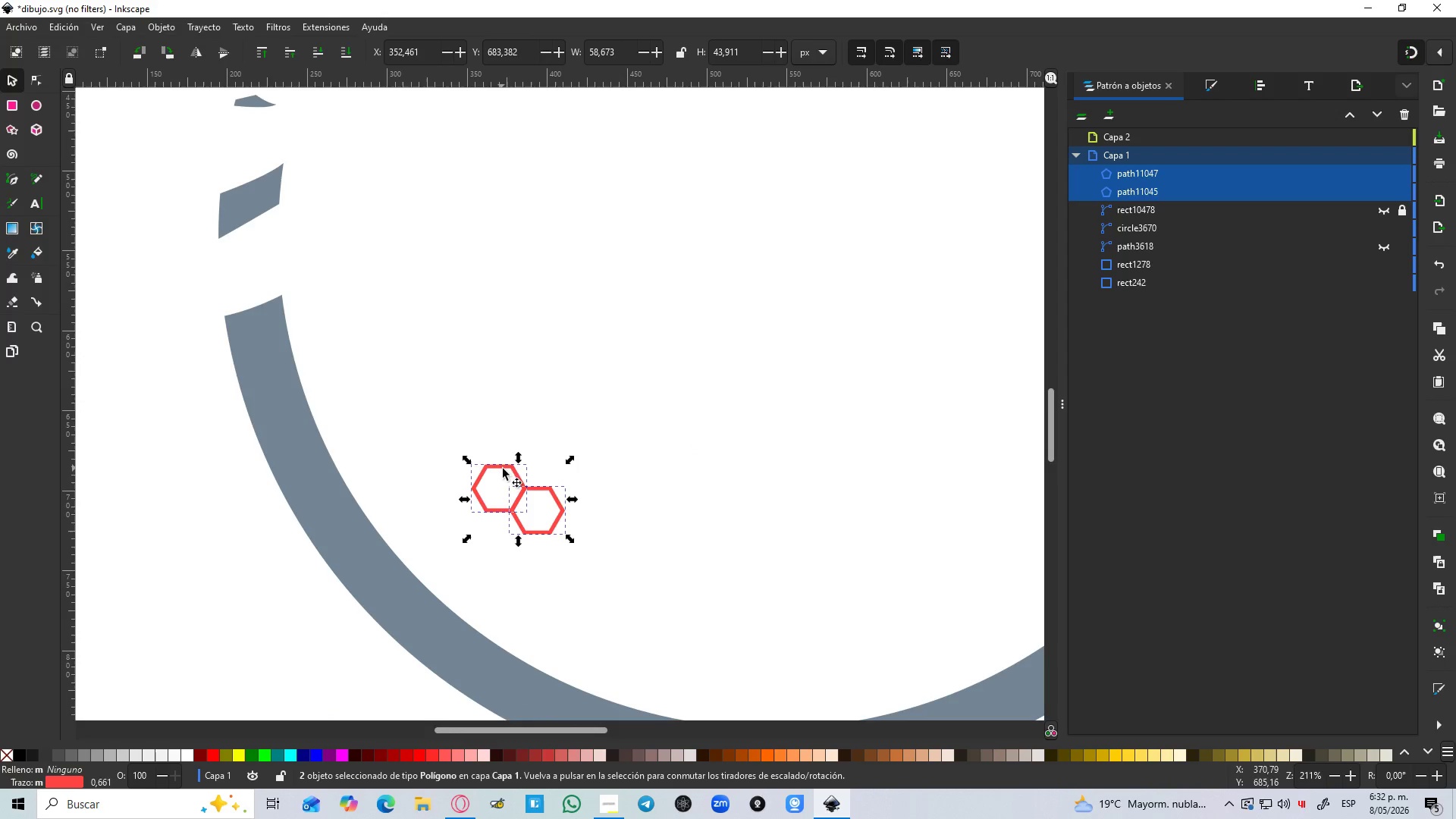 
key(Control+D)
 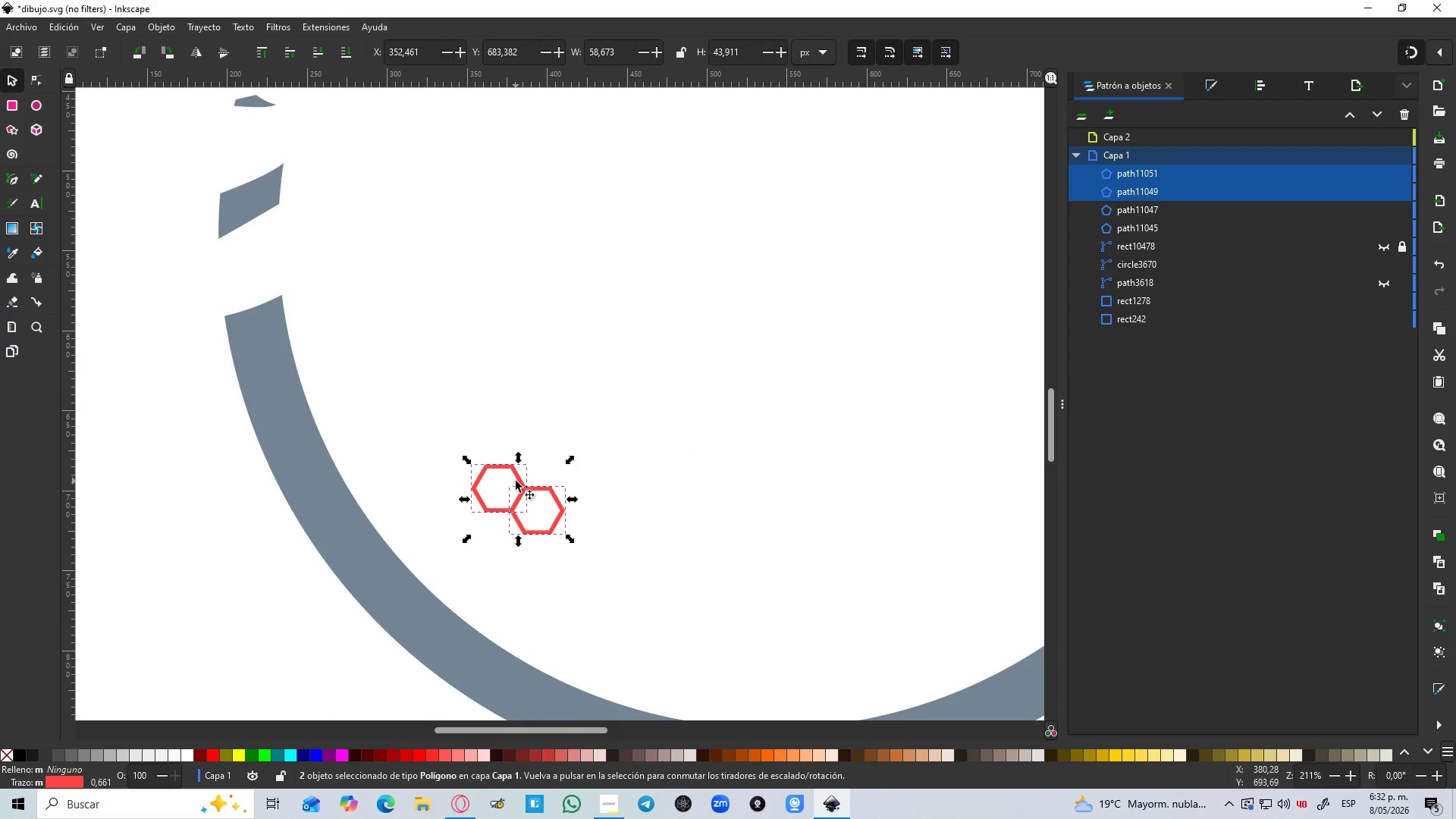 
left_click_drag(start_coordinate=[516, 482], to_coordinate=[522, 436])
 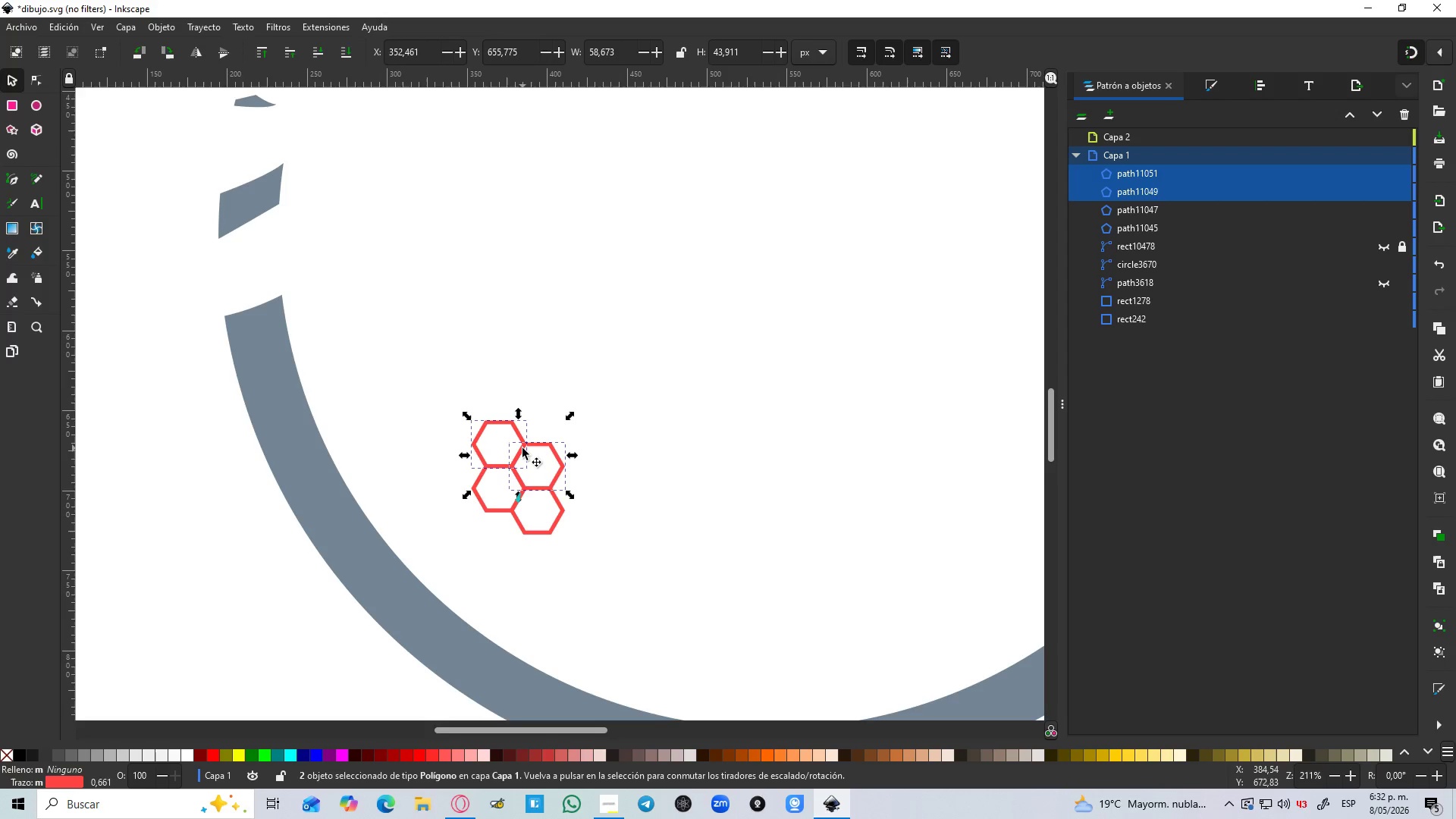 
hold_key(key=ControlLeft, duration=1.5)
scroll: coordinate [522, 453], scroll_direction: down, amount: 2.0
 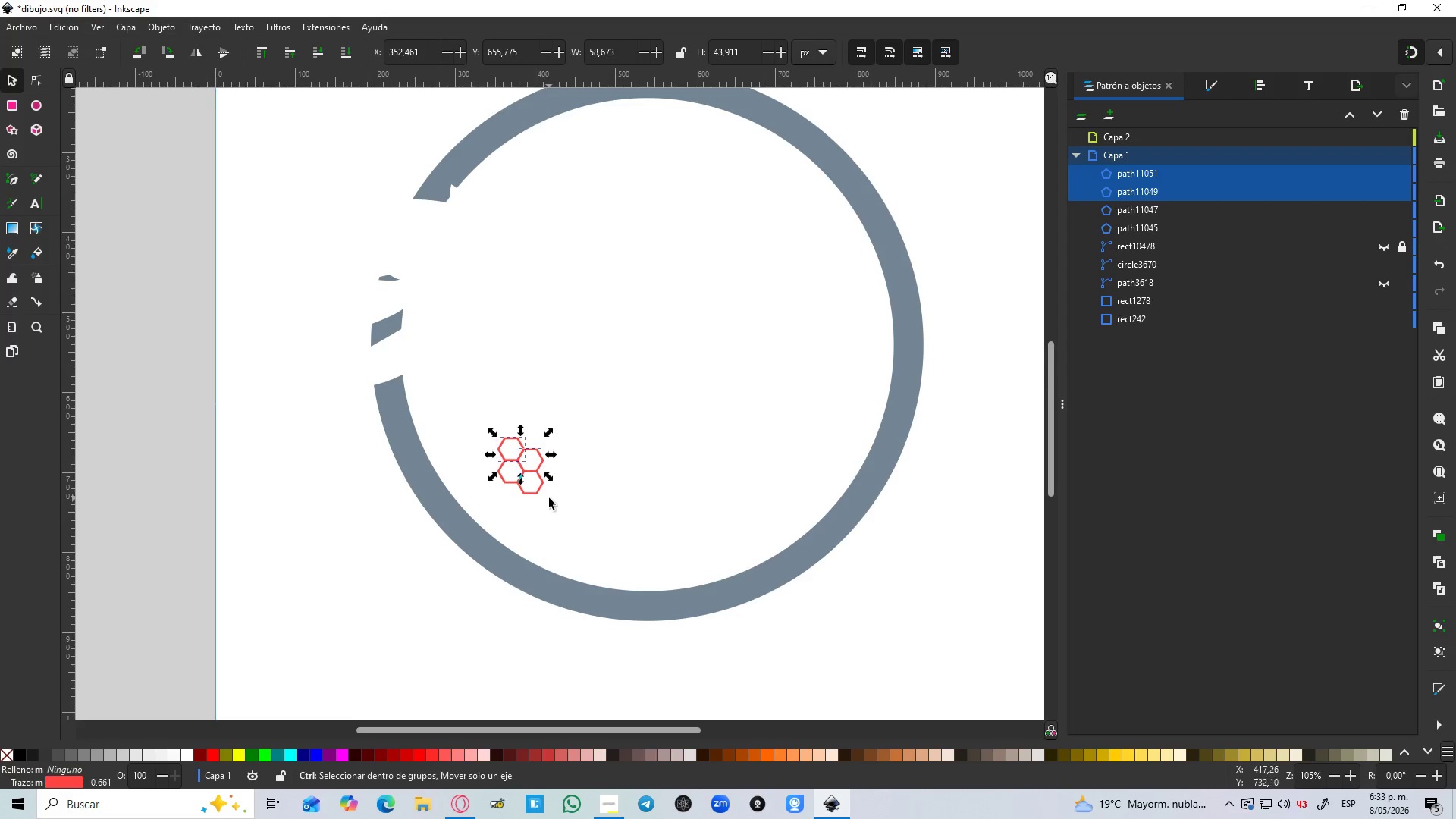 
hold_key(key=ControlLeft, duration=0.94)
scroll: coordinate [550, 498], scroll_direction: up, amount: 2.0
 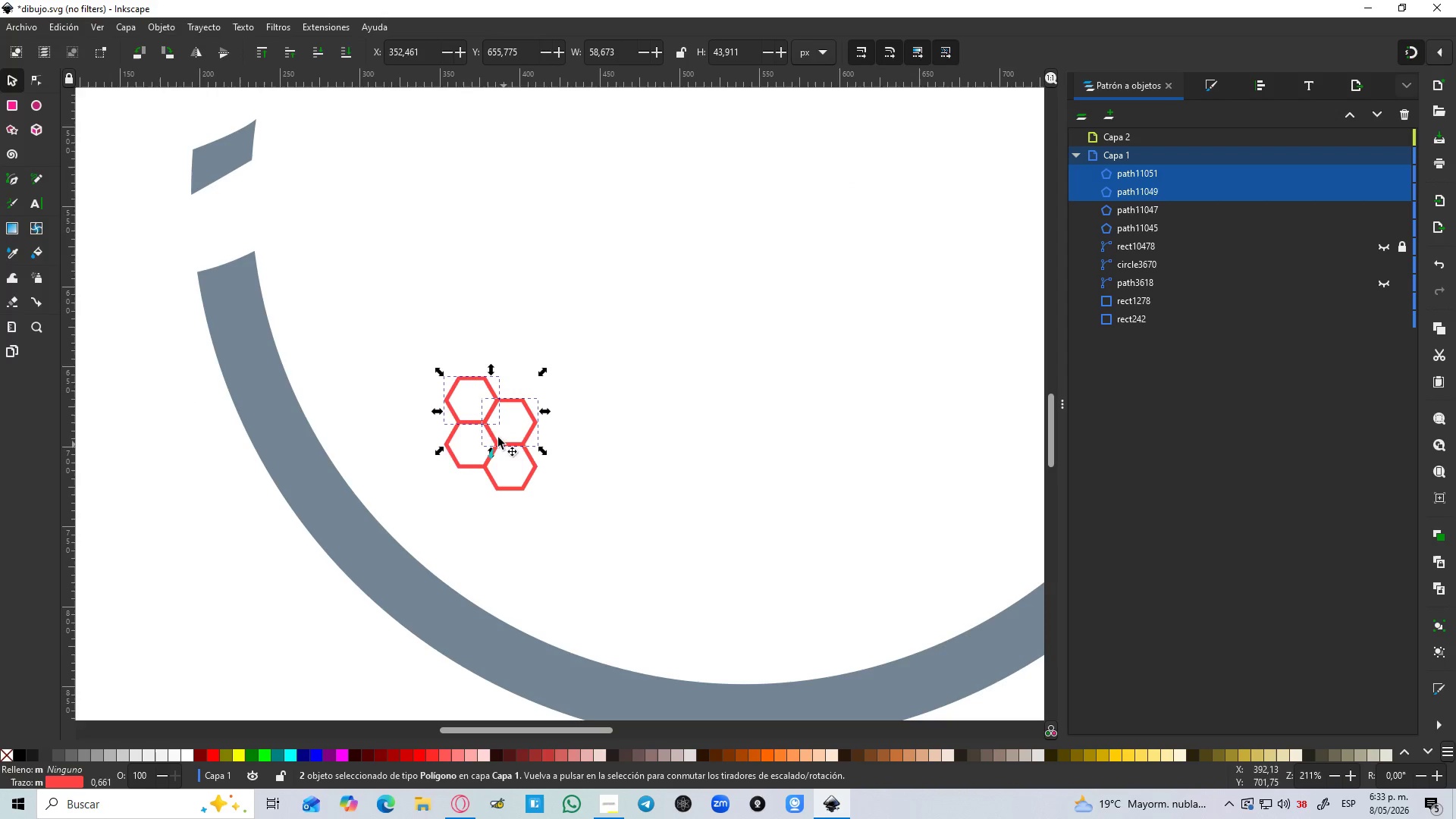 
hold_key(key=ControlLeft, duration=1.5)
 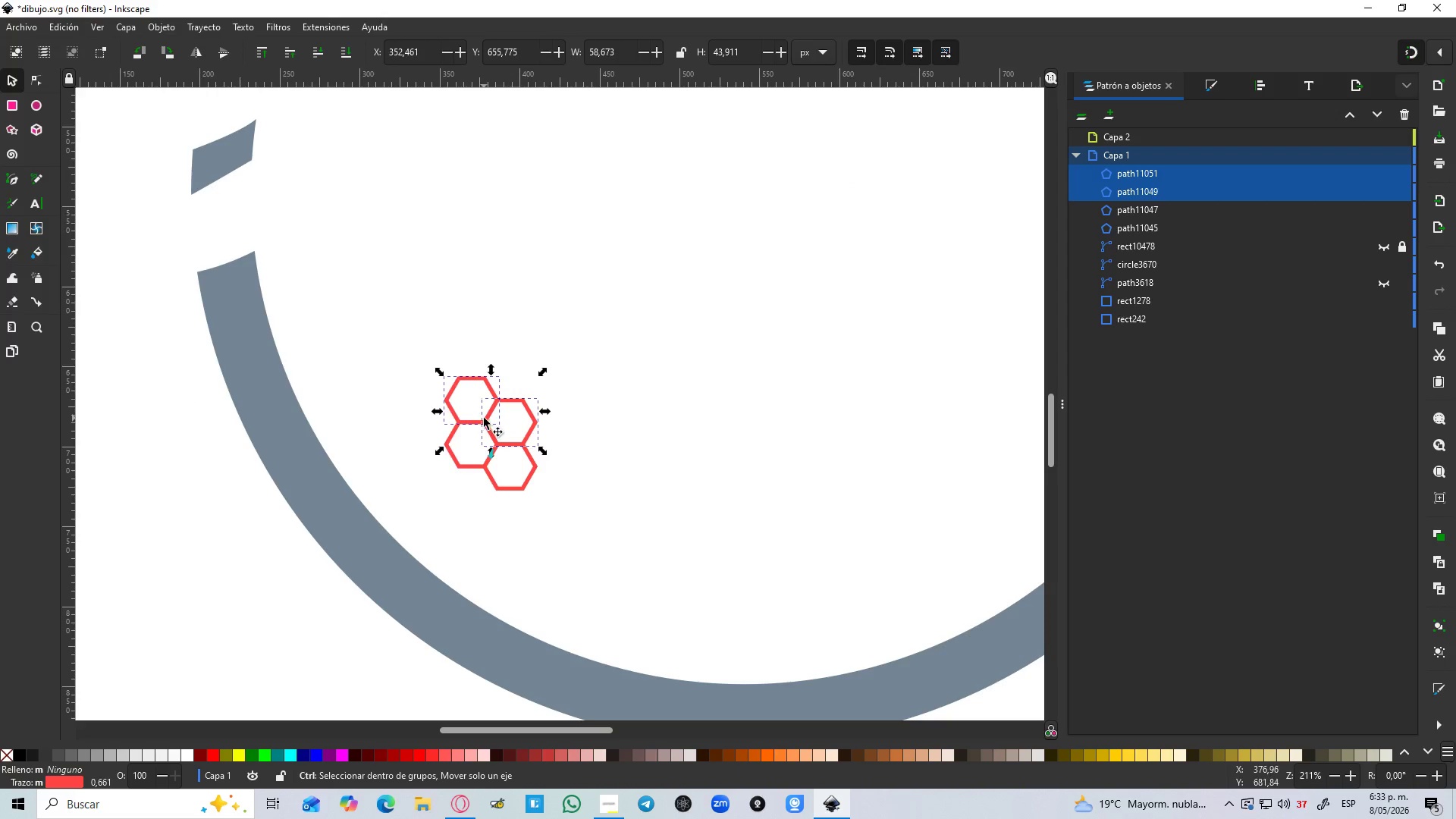 
hold_key(key=ControlLeft, duration=1.16)
 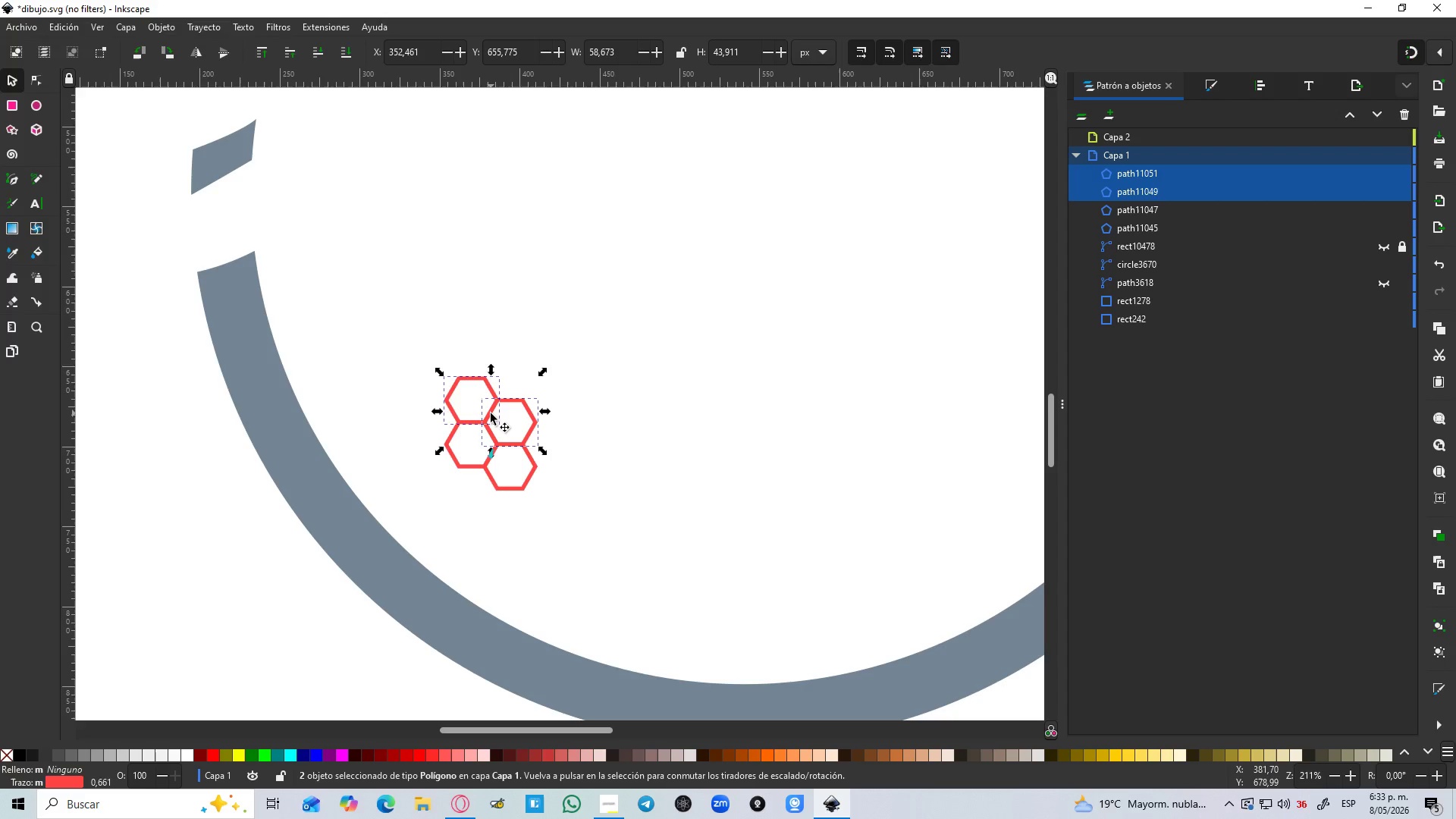 
wait(5.53)
 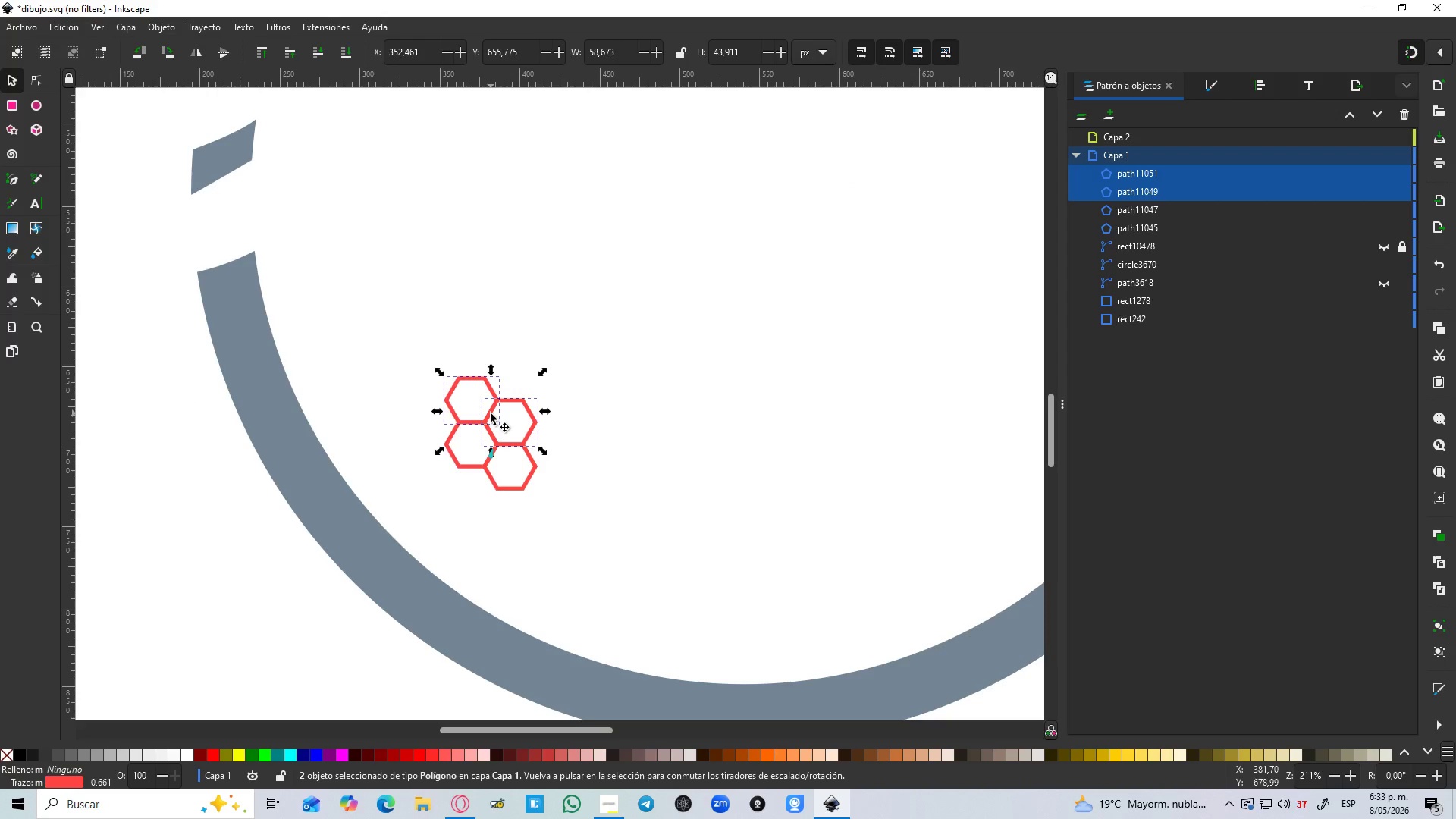 
left_click([570, 438])
 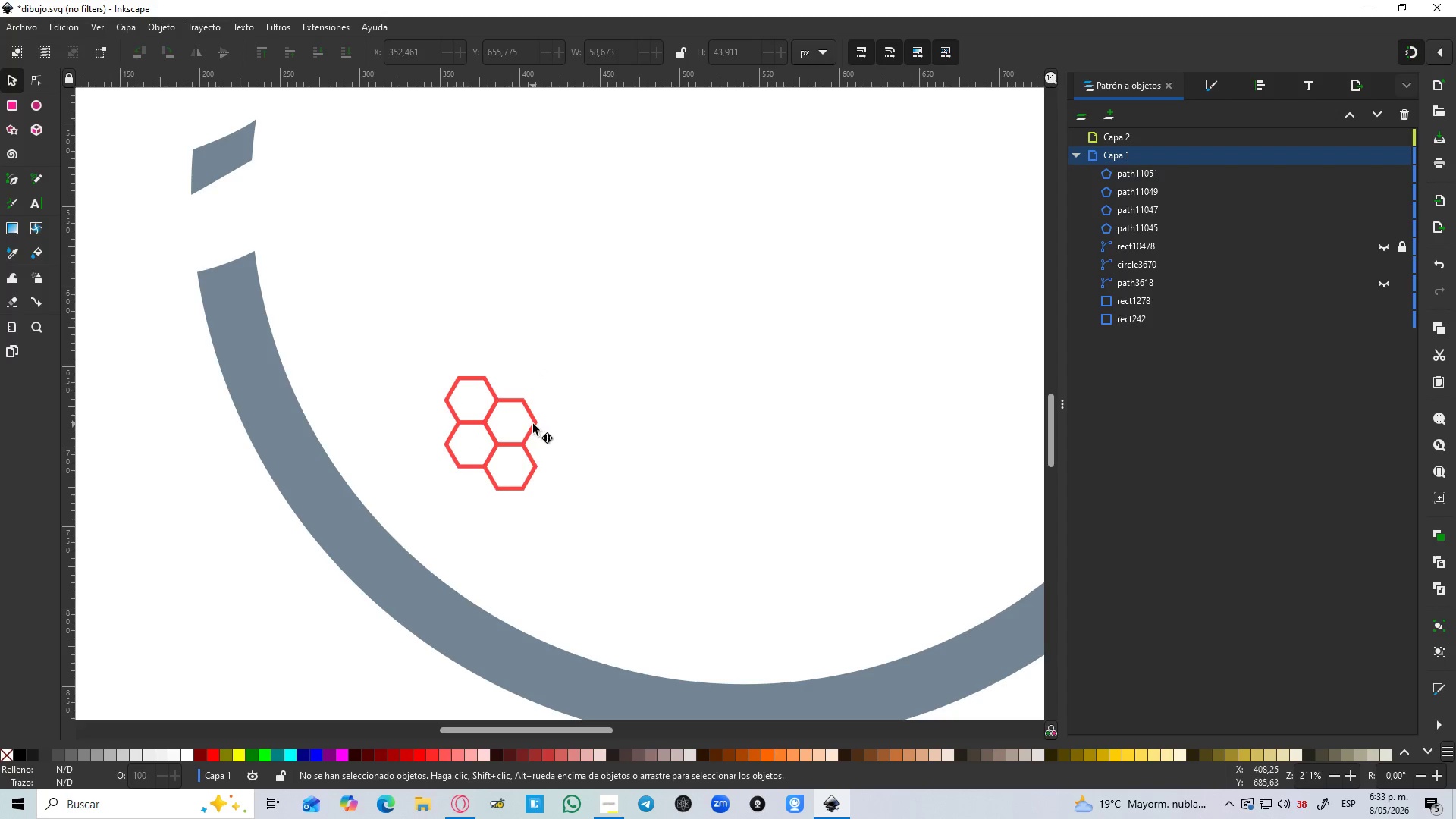 
key(Control+D)
 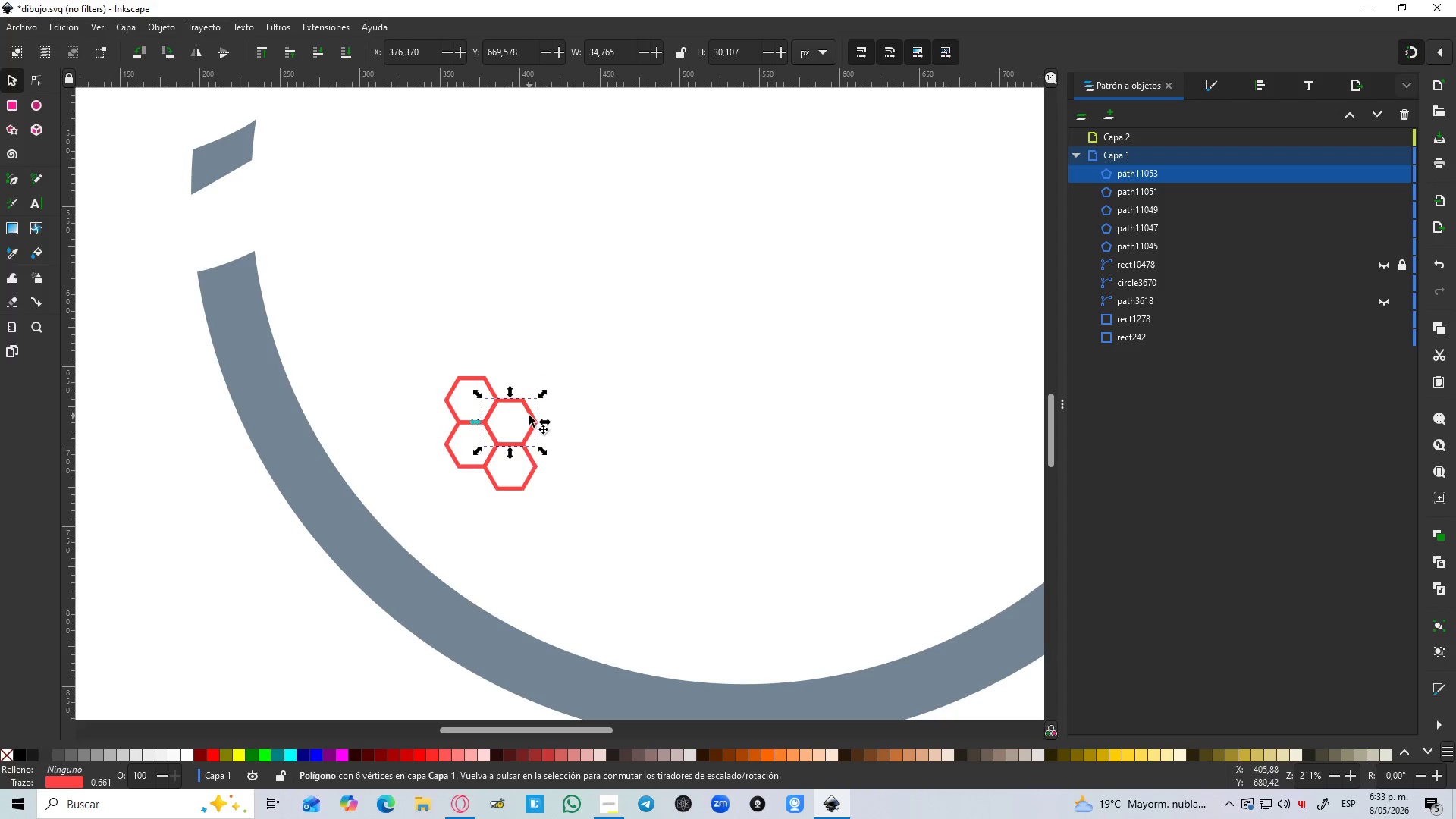 
left_click_drag(start_coordinate=[529, 416], to_coordinate=[447, 416])
 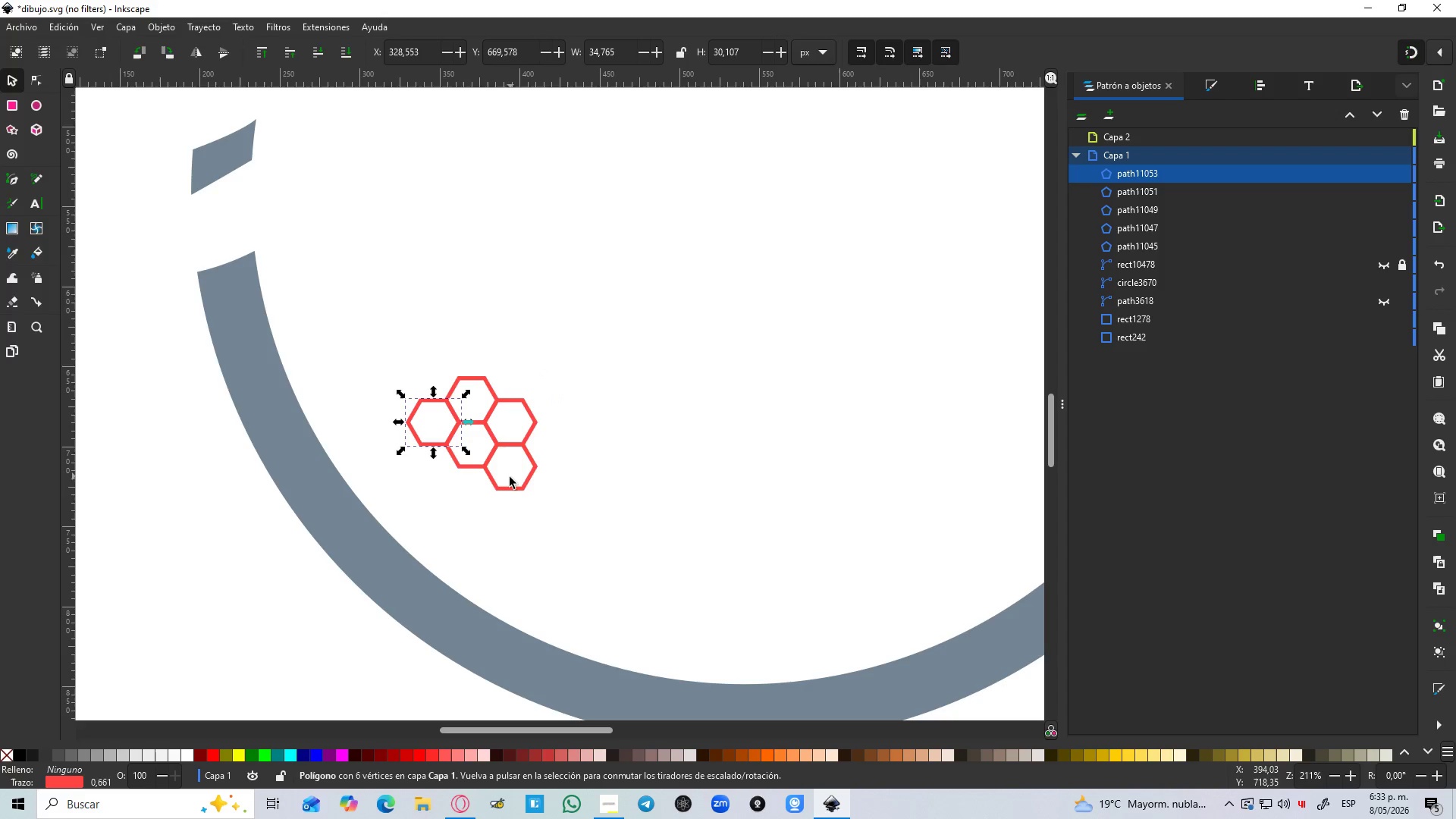 
left_click([499, 486])
 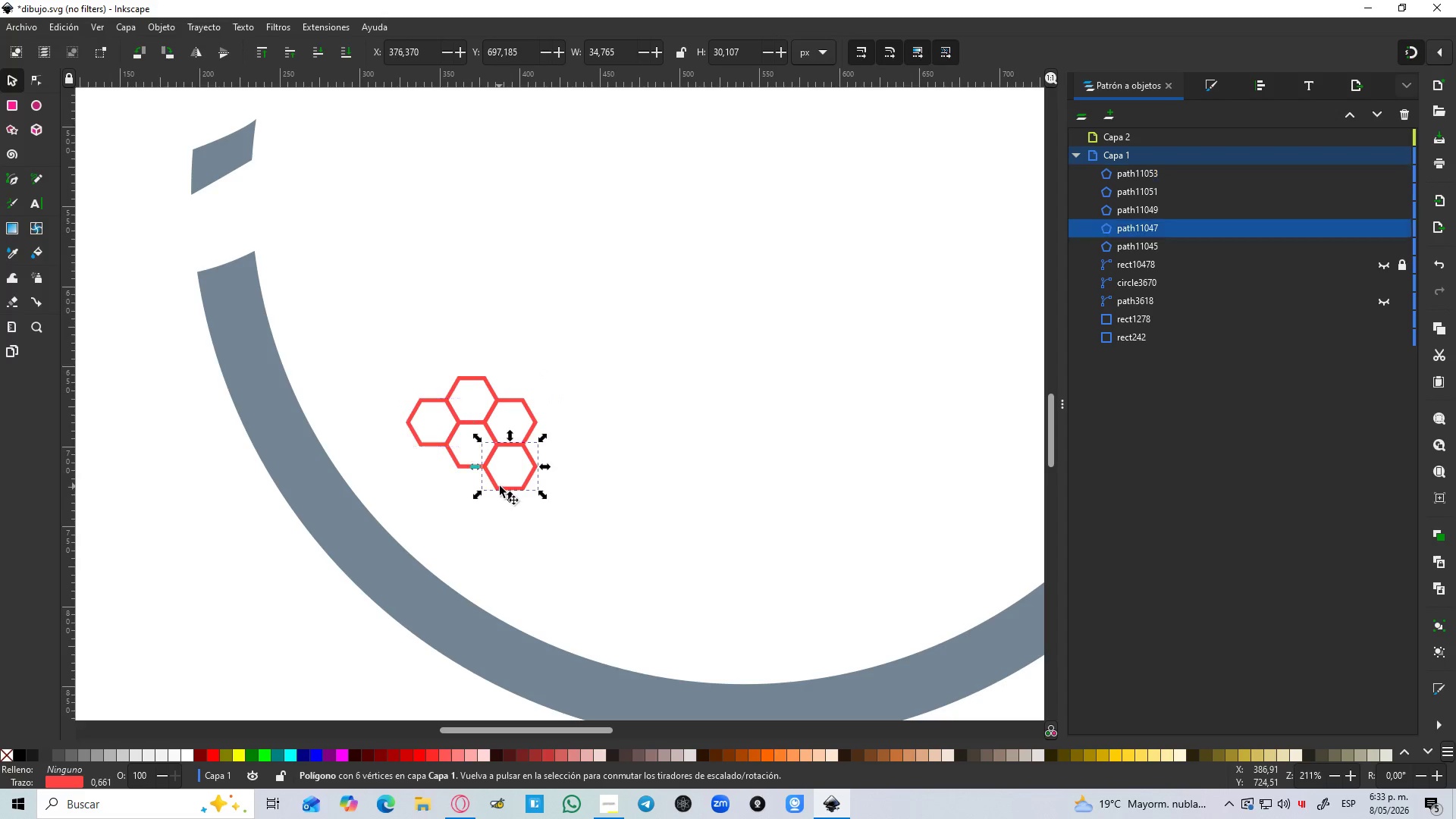 
key(Control+D)
 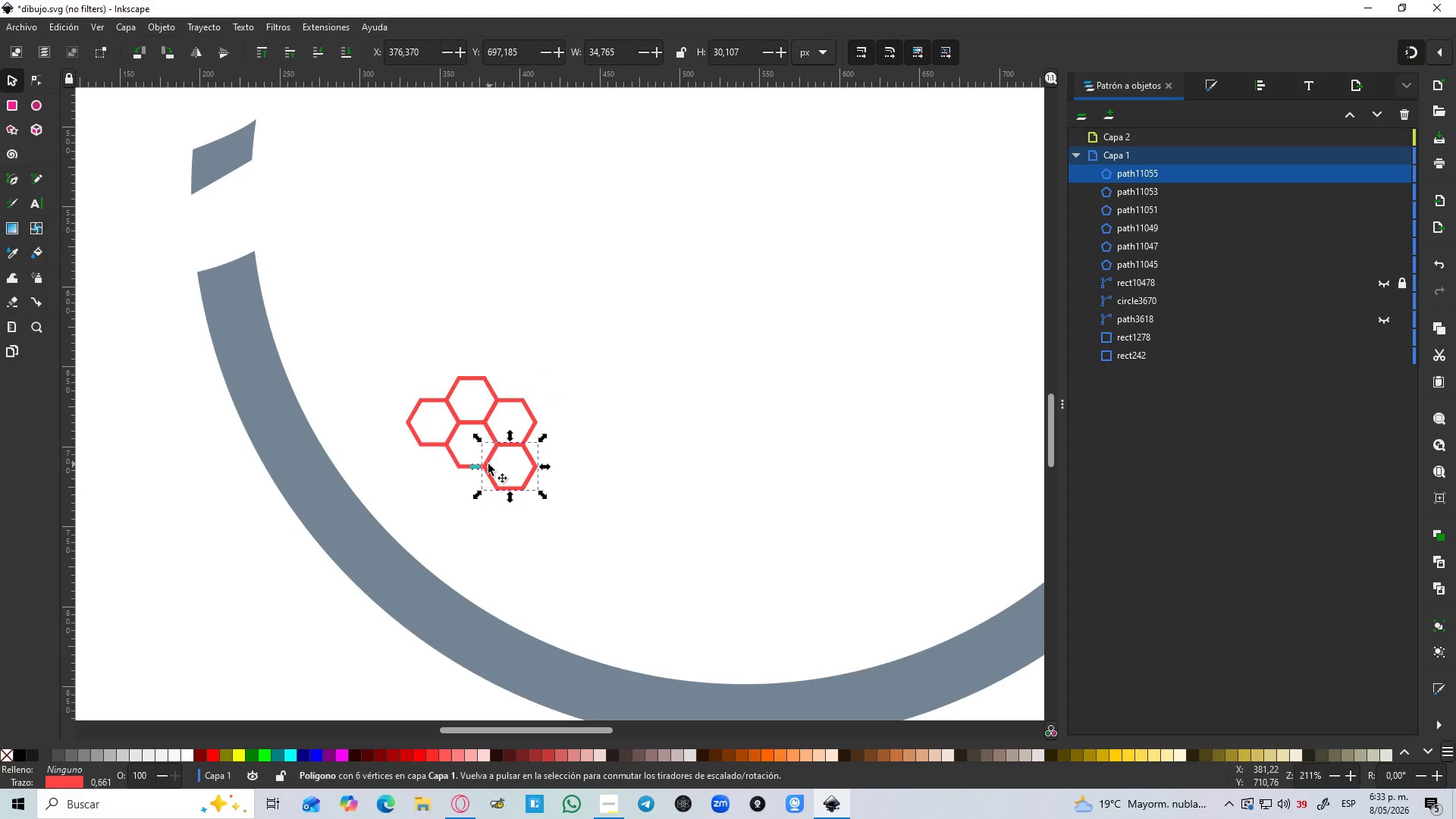 
left_click_drag(start_coordinate=[488, 464], to_coordinate=[399, 465])
 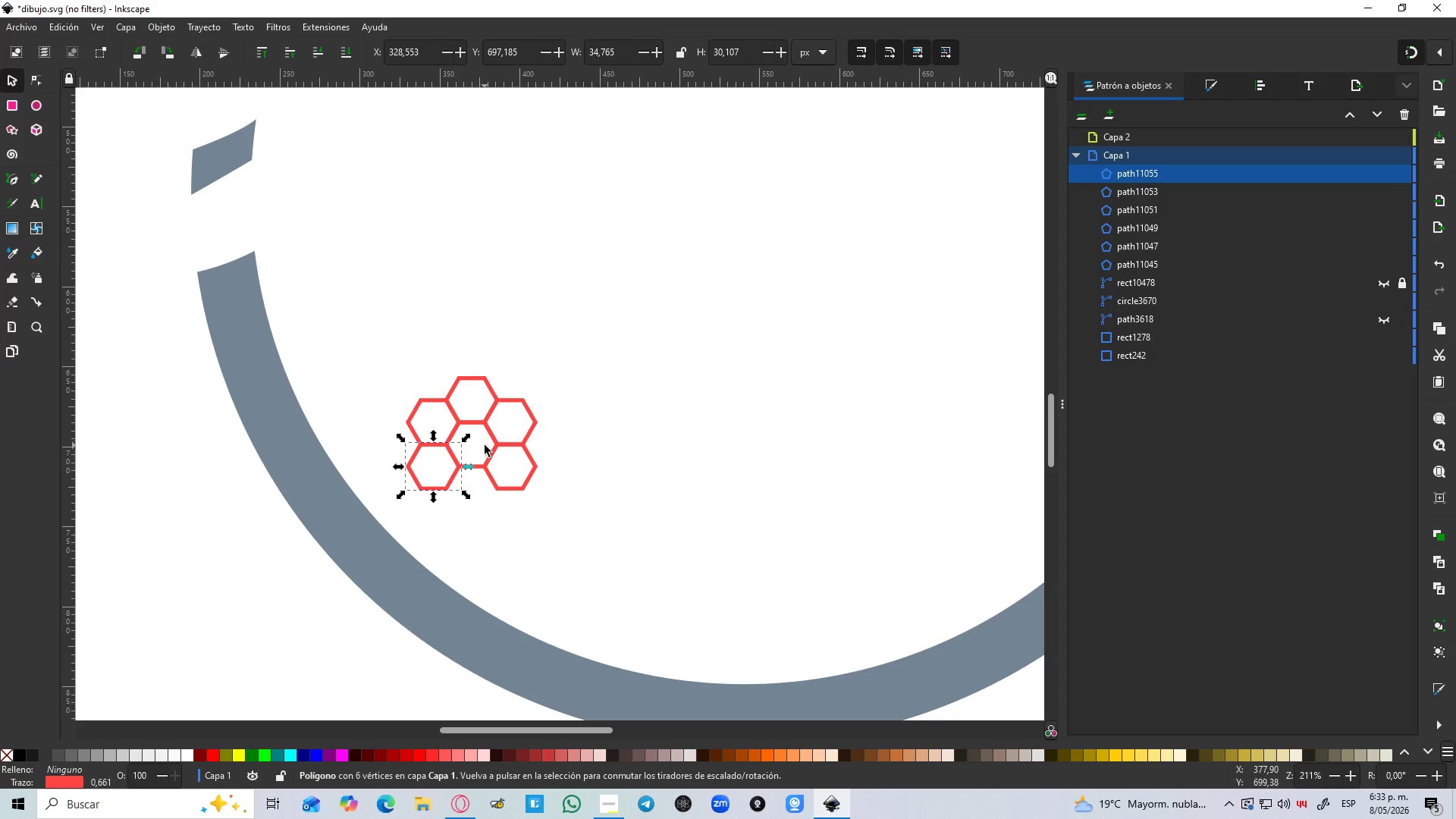 
left_click([491, 440])
 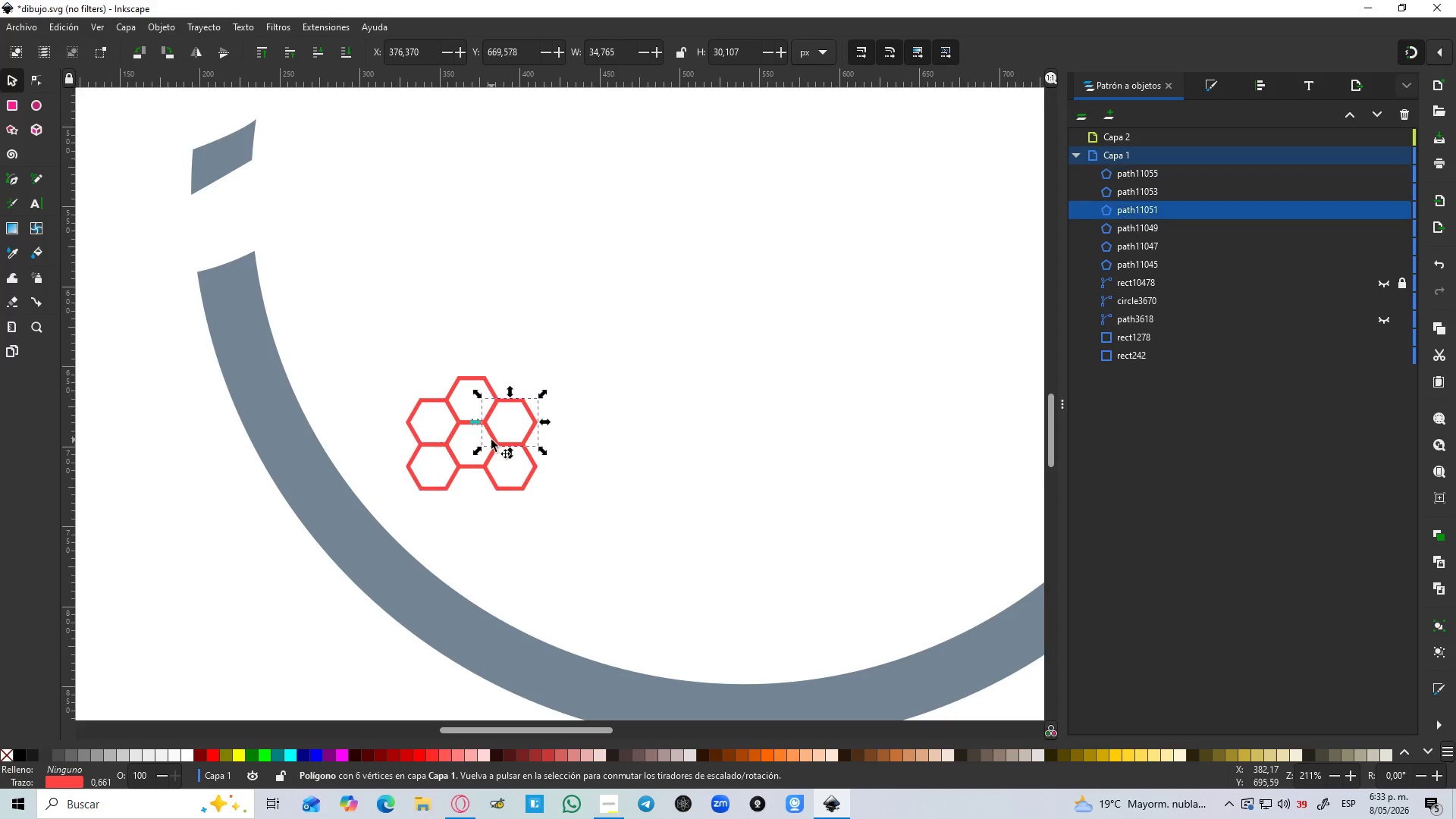 
key(Control+D)
 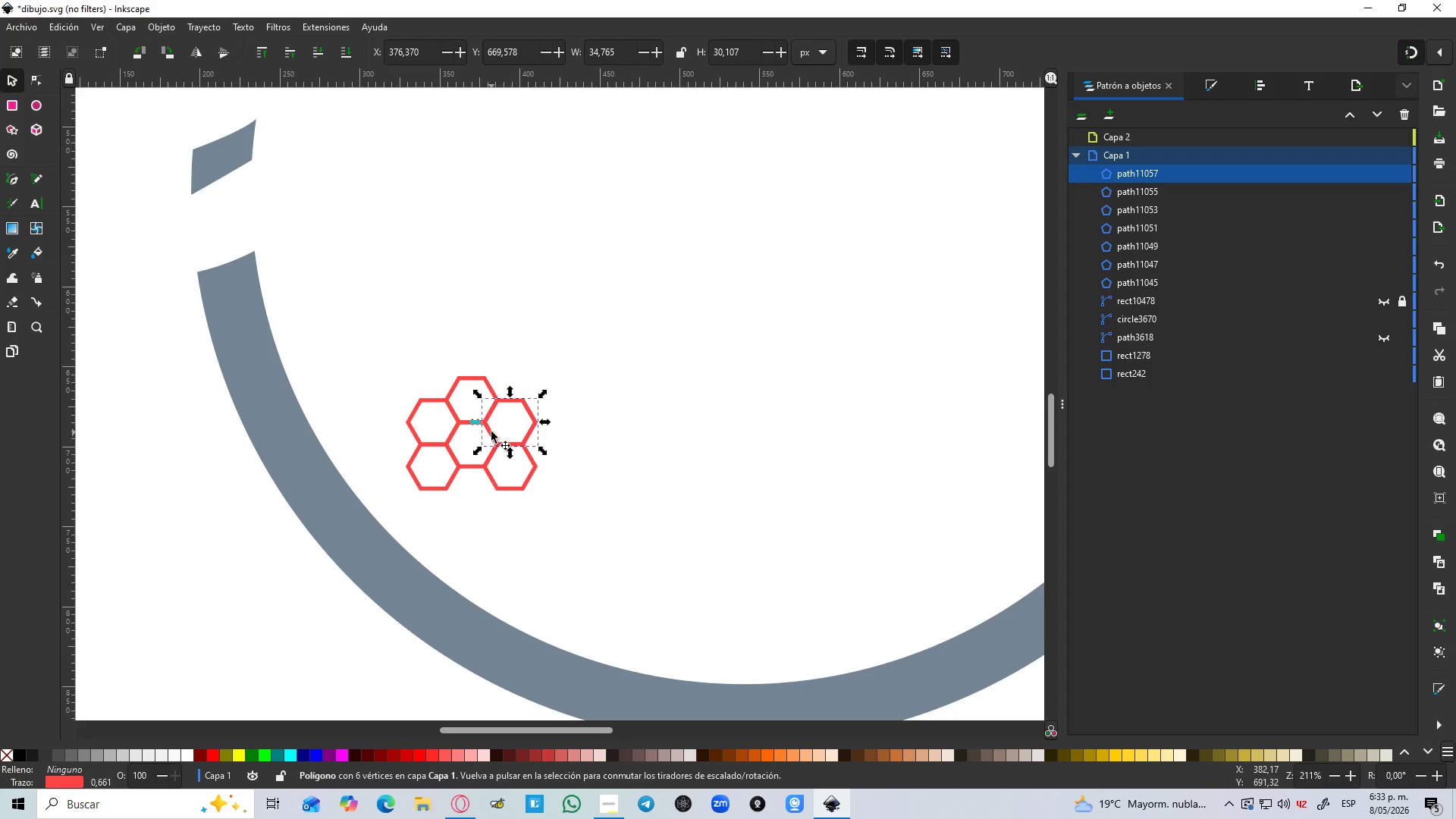 
left_click_drag(start_coordinate=[491, 431], to_coordinate=[457, 497])
 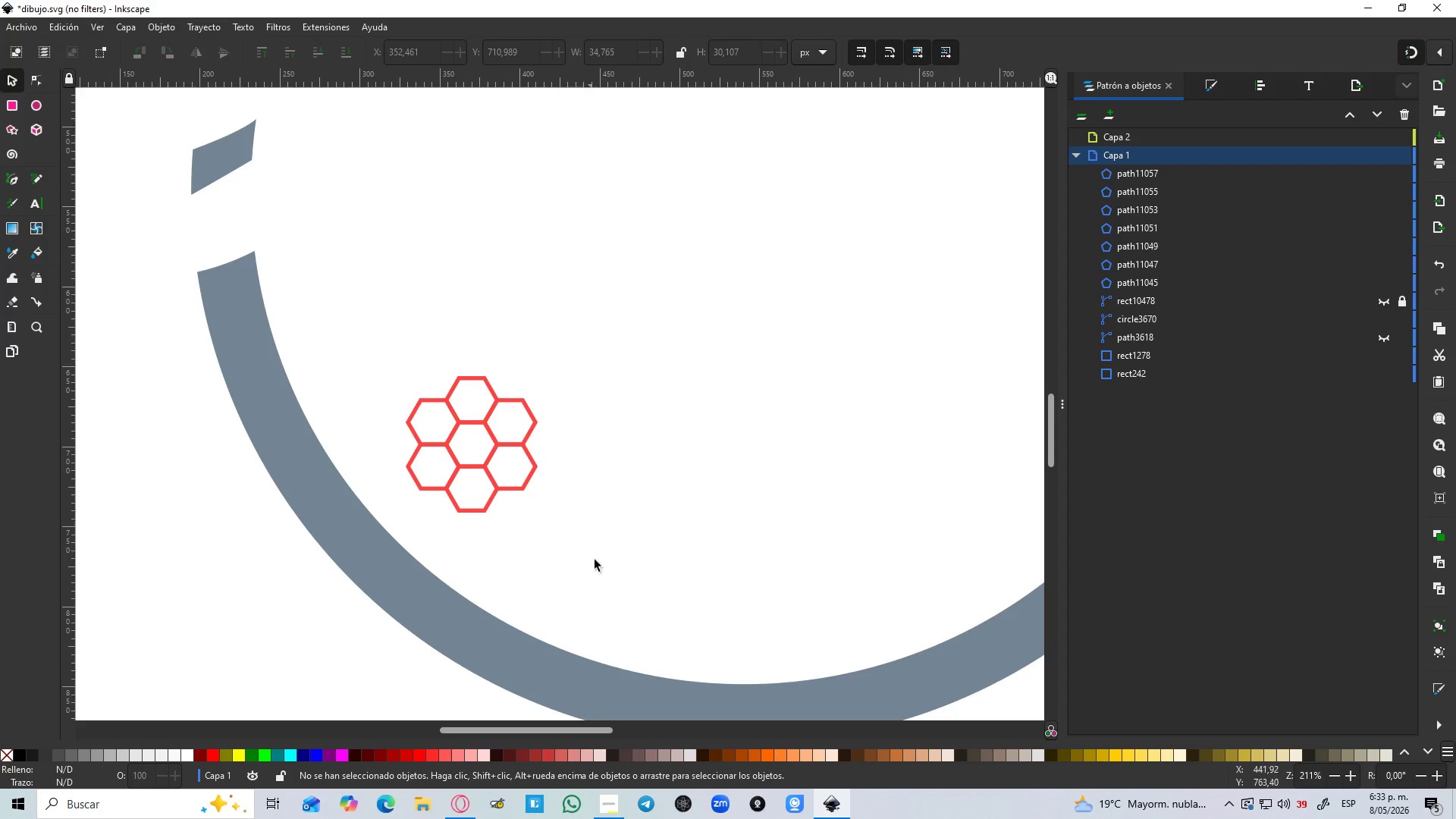 
left_click_drag(start_coordinate=[608, 574], to_coordinate=[375, 326])
 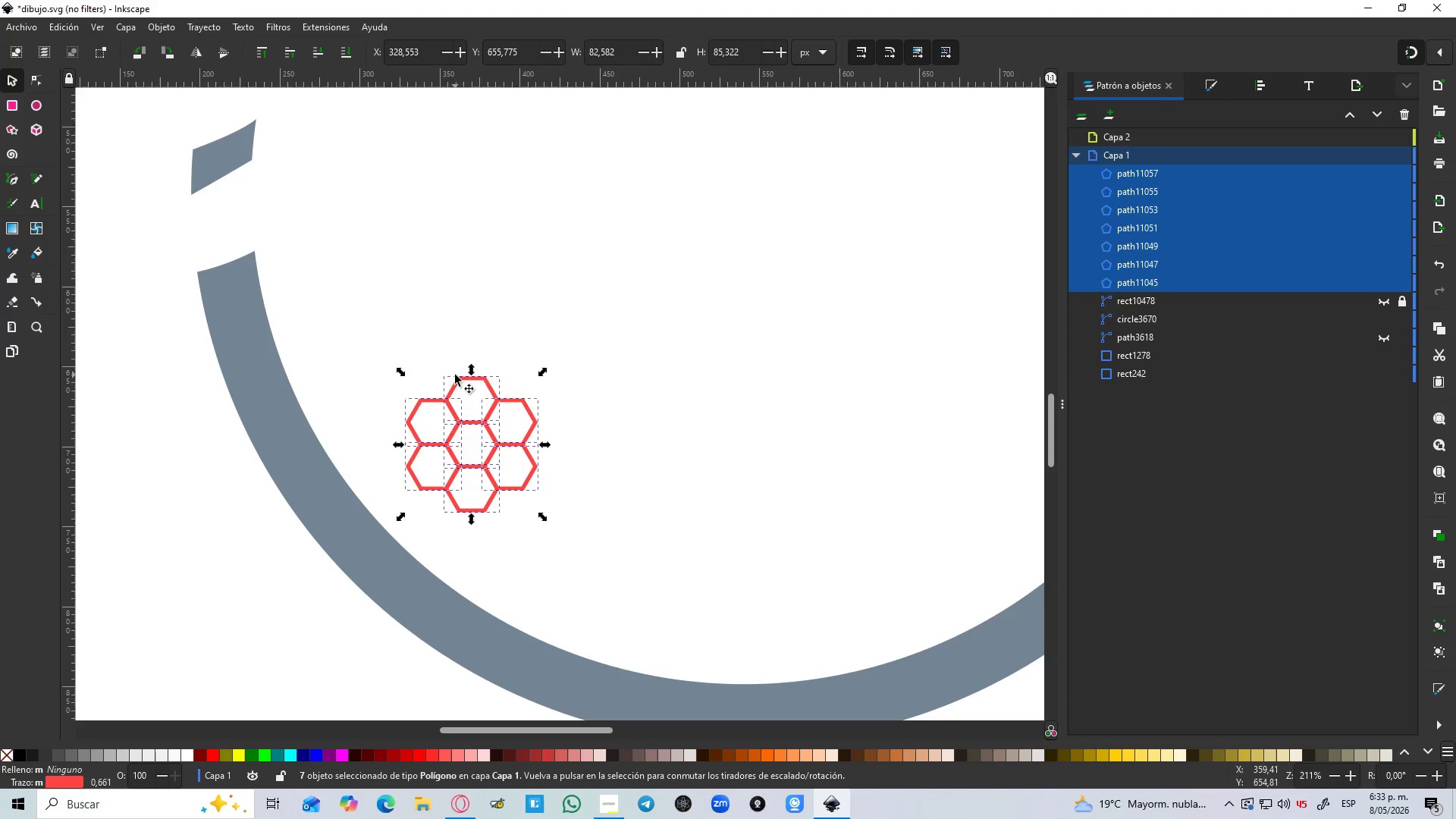 
key(Control+D)
 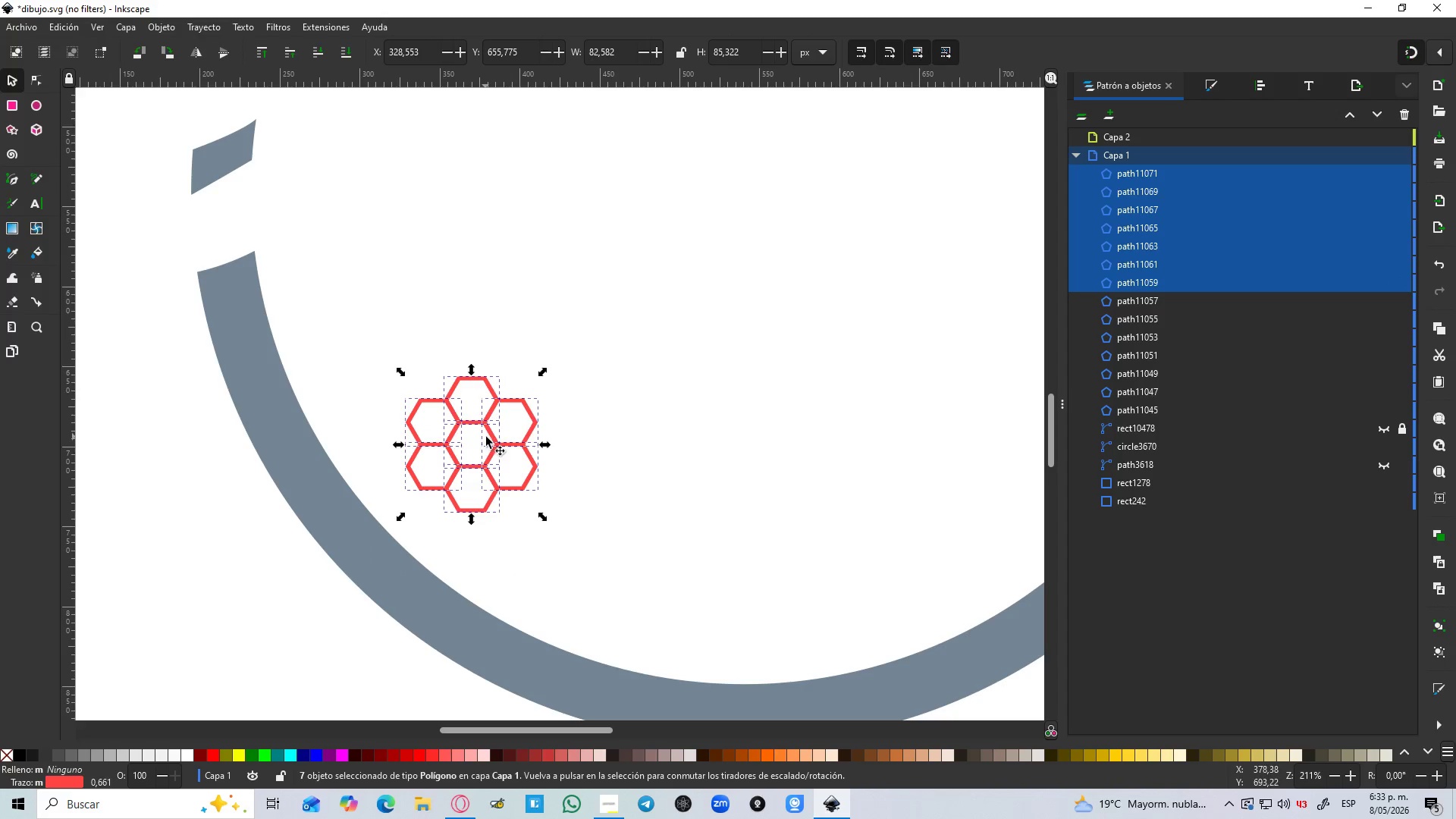 
left_click_drag(start_coordinate=[486, 437], to_coordinate=[607, 458])
 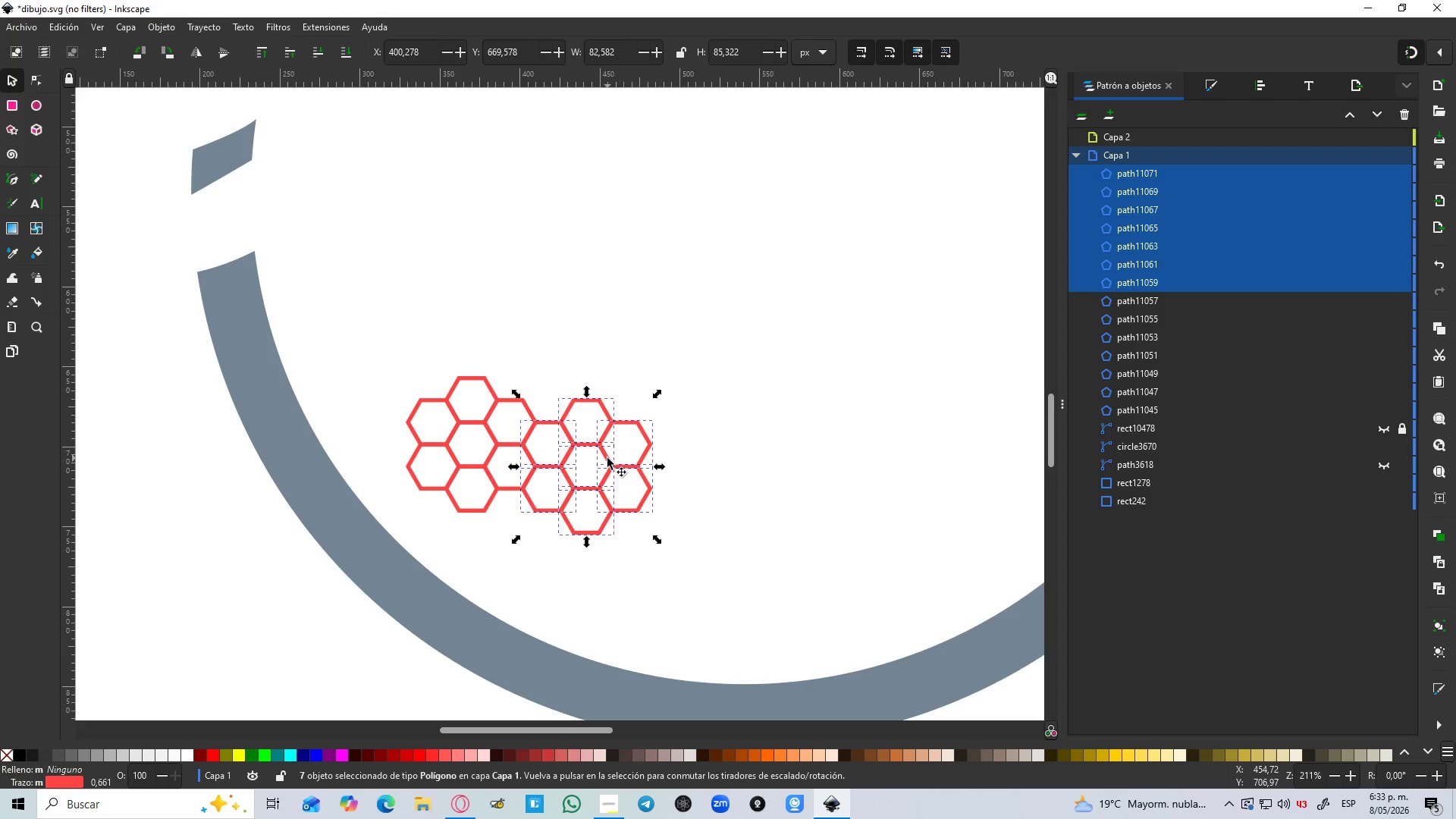 
hold_key(key=ControlLeft, duration=0.5)
 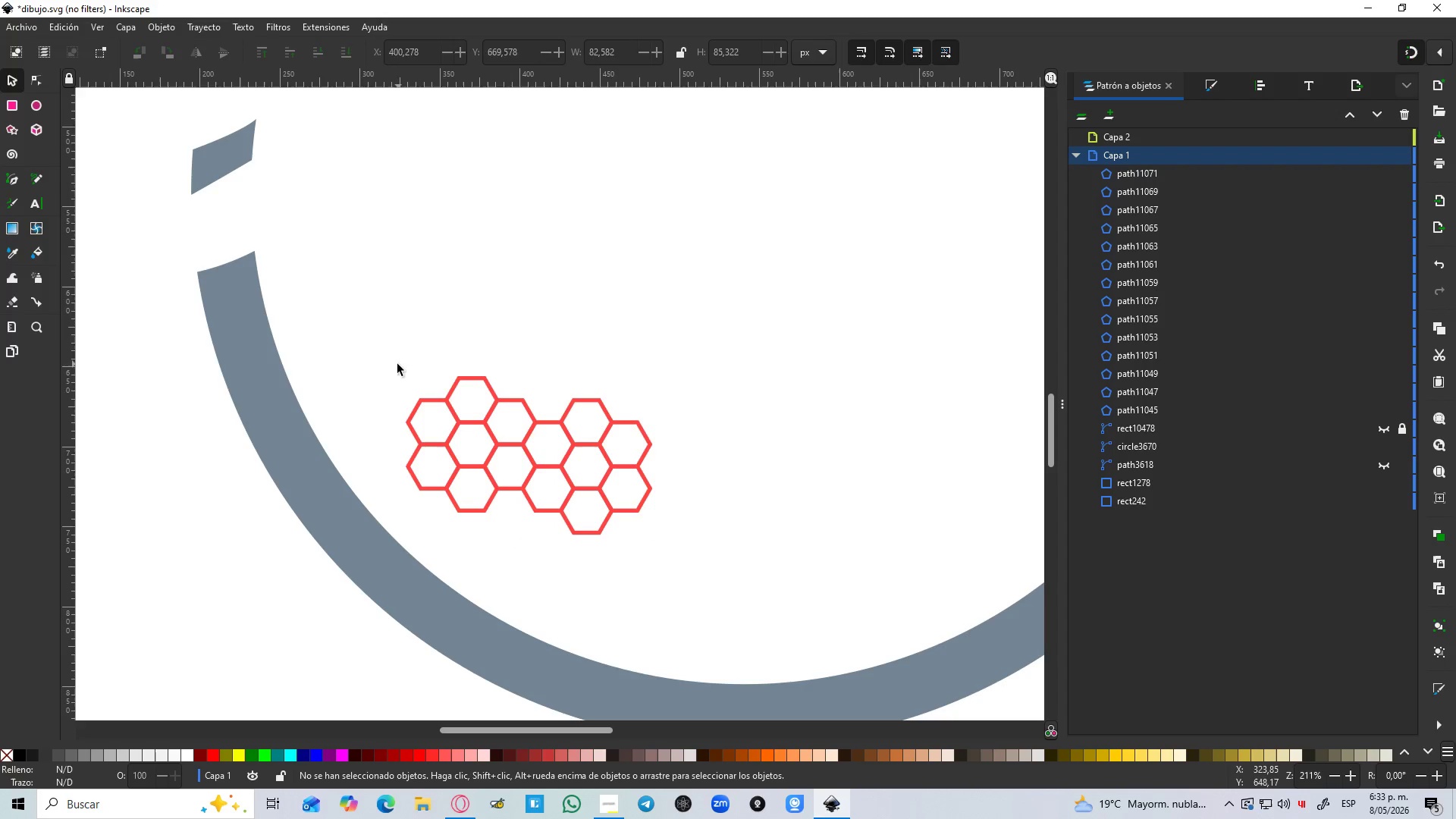 
left_click_drag(start_coordinate=[388, 355], to_coordinate=[711, 574])
 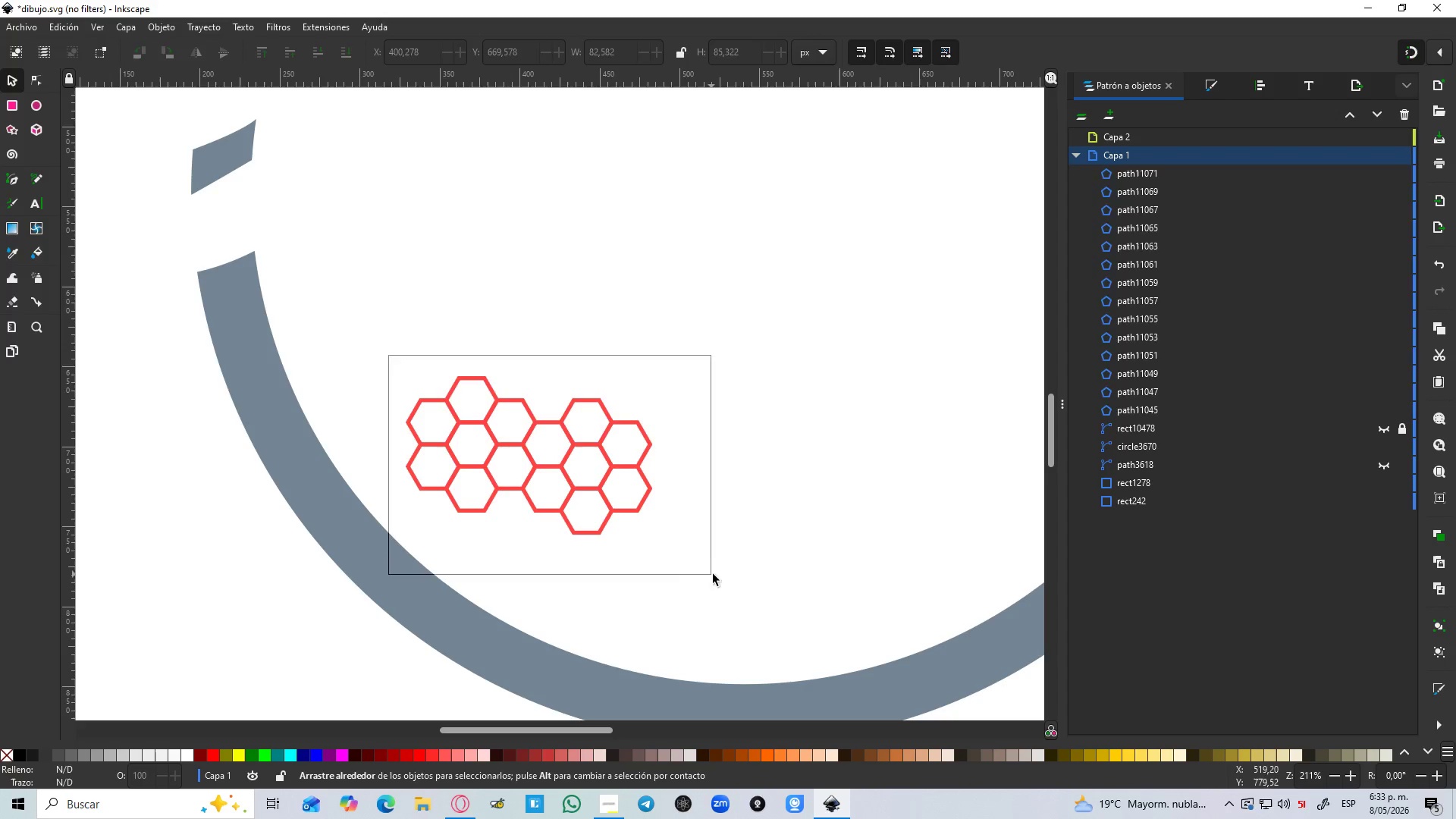 
key(Control+D)
 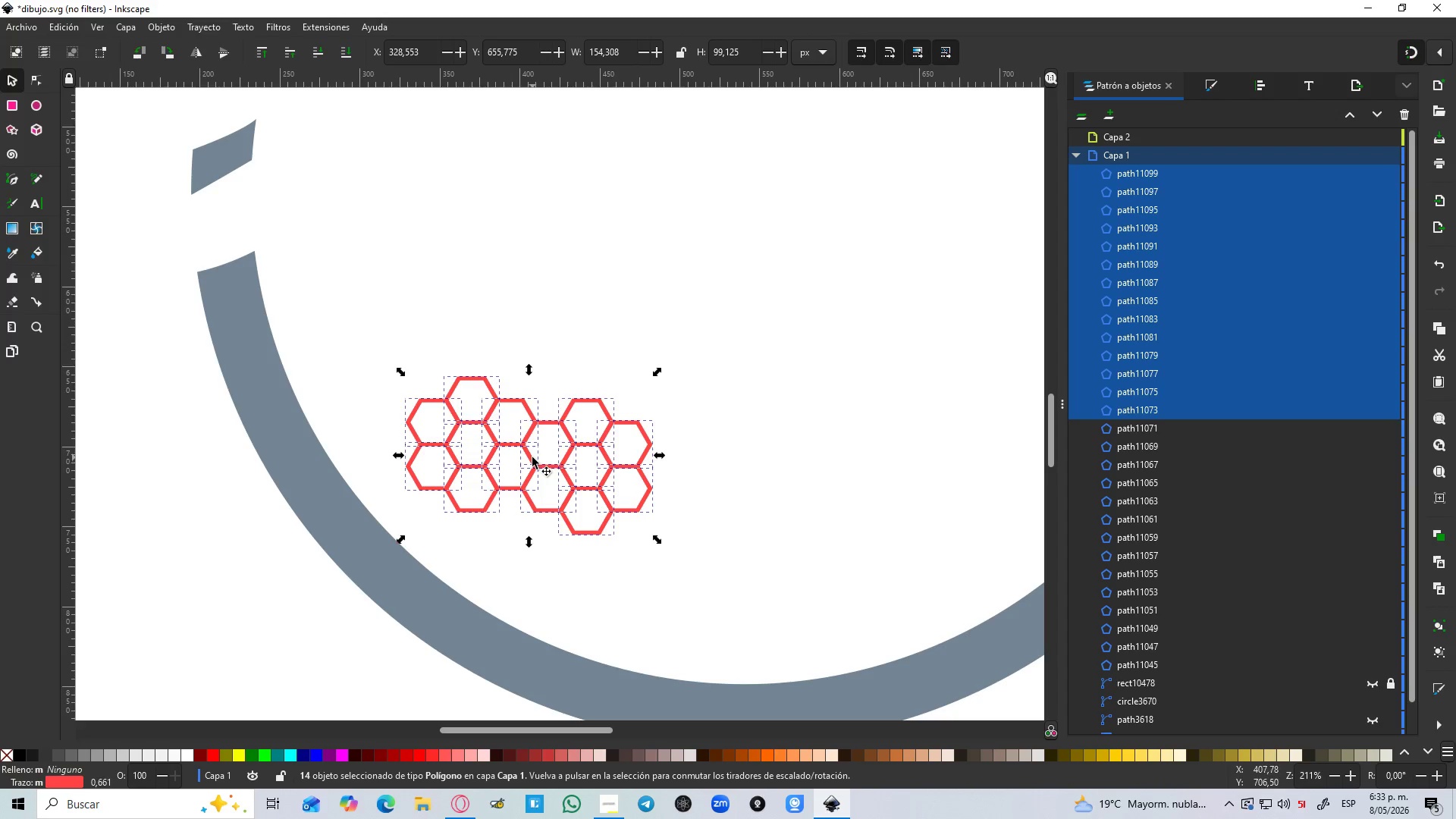 
left_click_drag(start_coordinate=[532, 457], to_coordinate=[771, 455])
 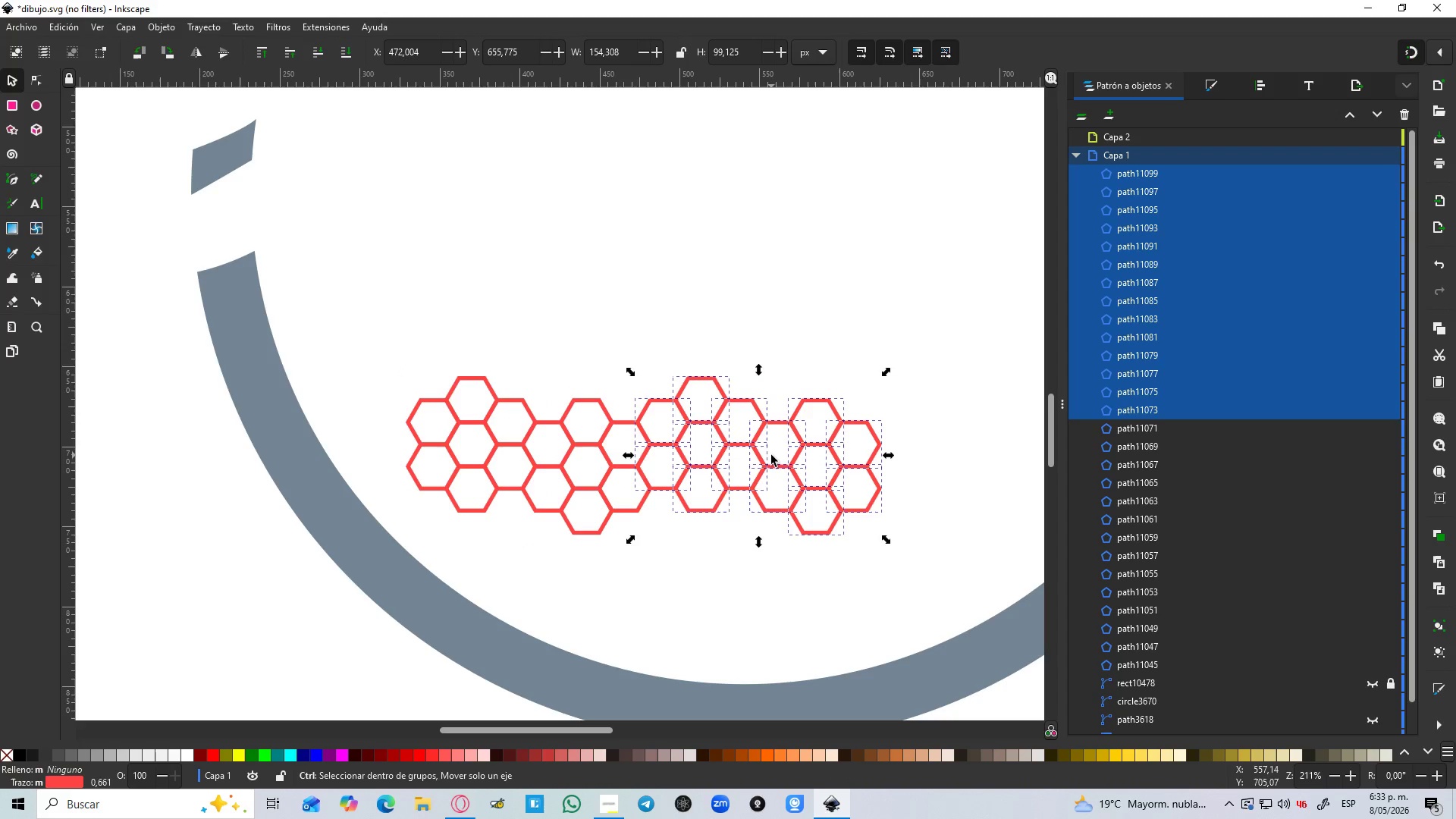 
key(Control+S)
 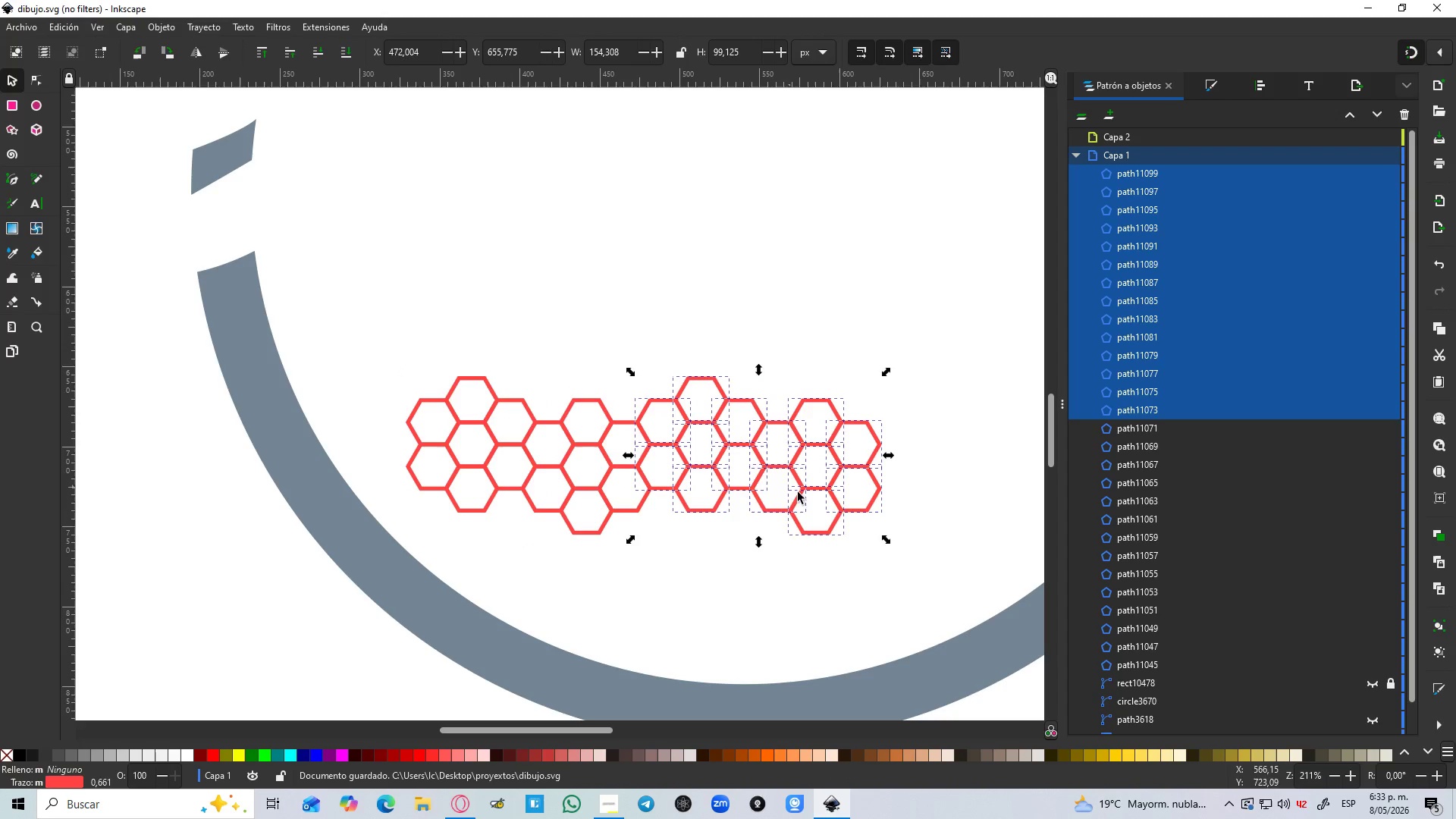 
hold_key(key=Space, duration=0.34)
 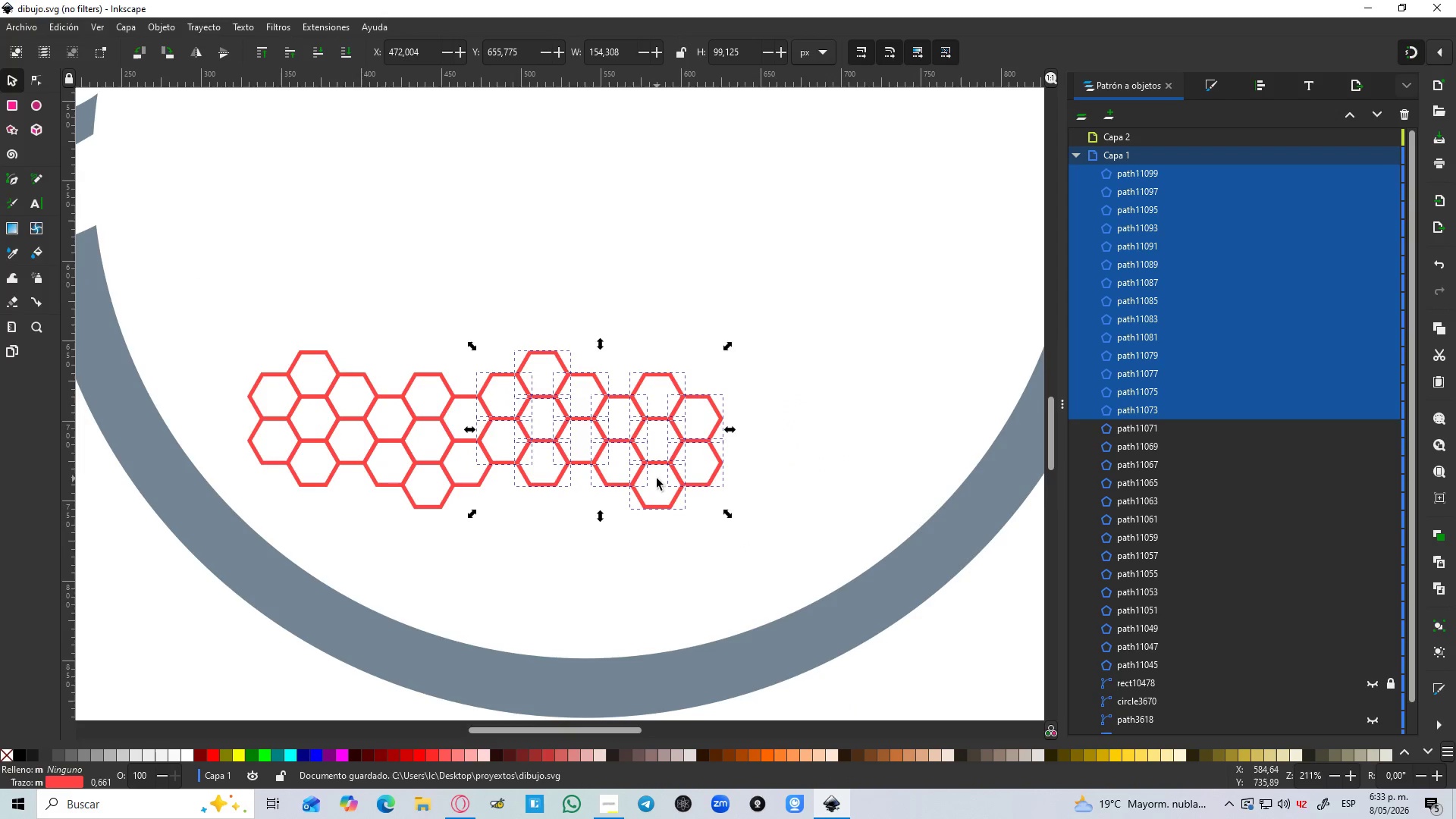 
key(Control+D)
 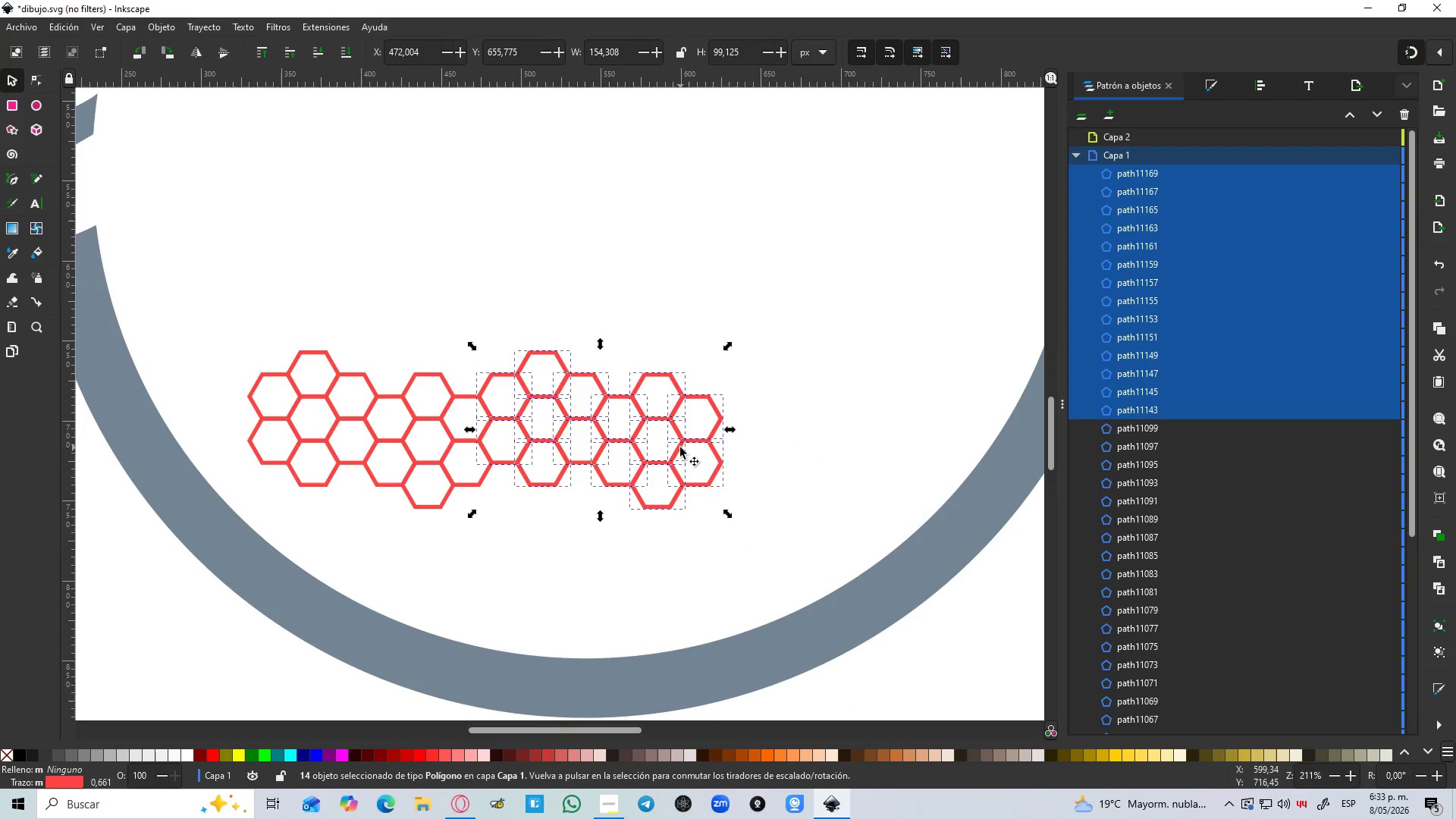 
left_click_drag(start_coordinate=[680, 447], to_coordinate=[921, 416])
 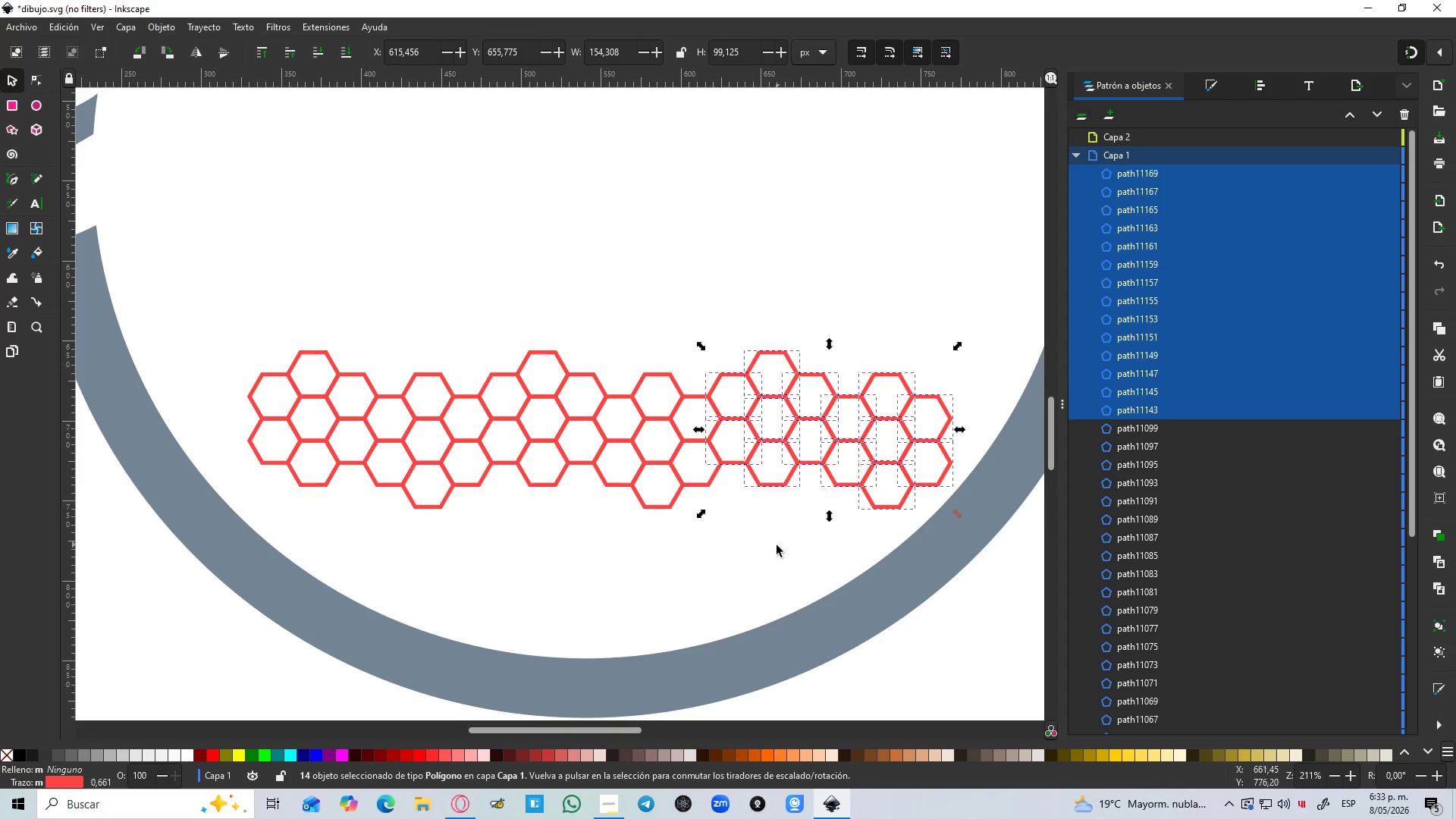 
left_click([776, 545])
 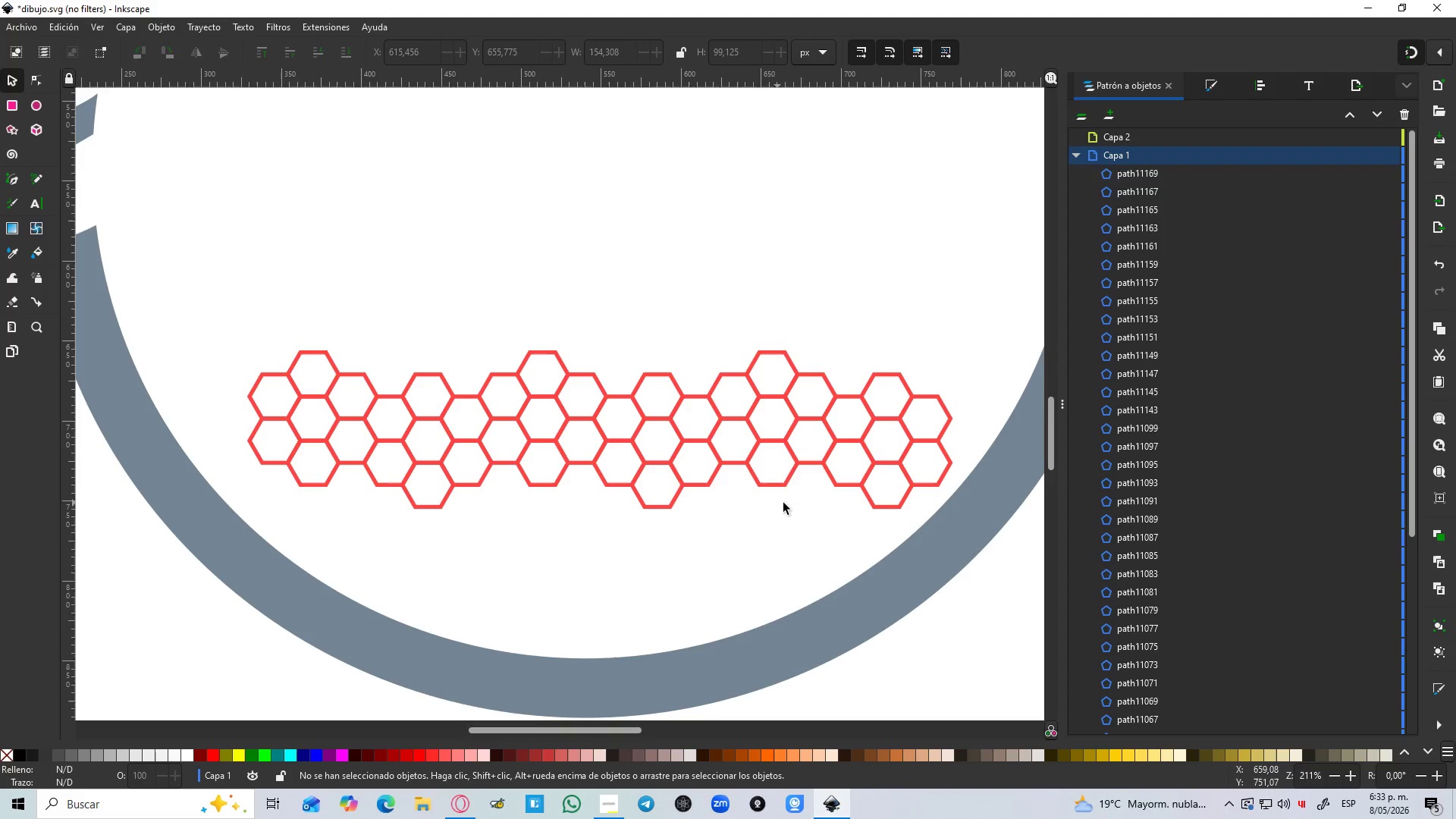 
left_click([848, 474])
 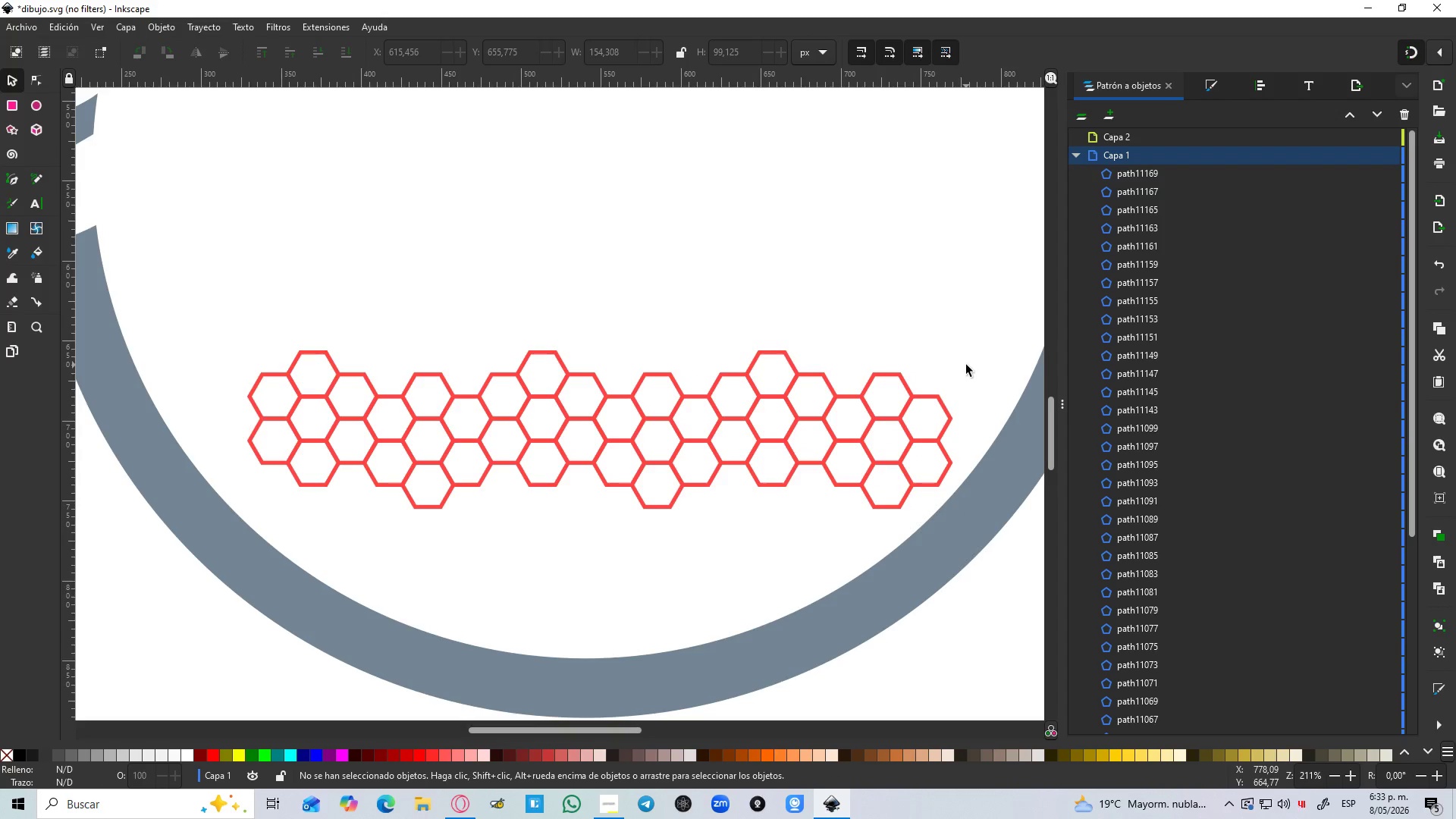 
left_click_drag(start_coordinate=[966, 365], to_coordinate=[837, 519])
 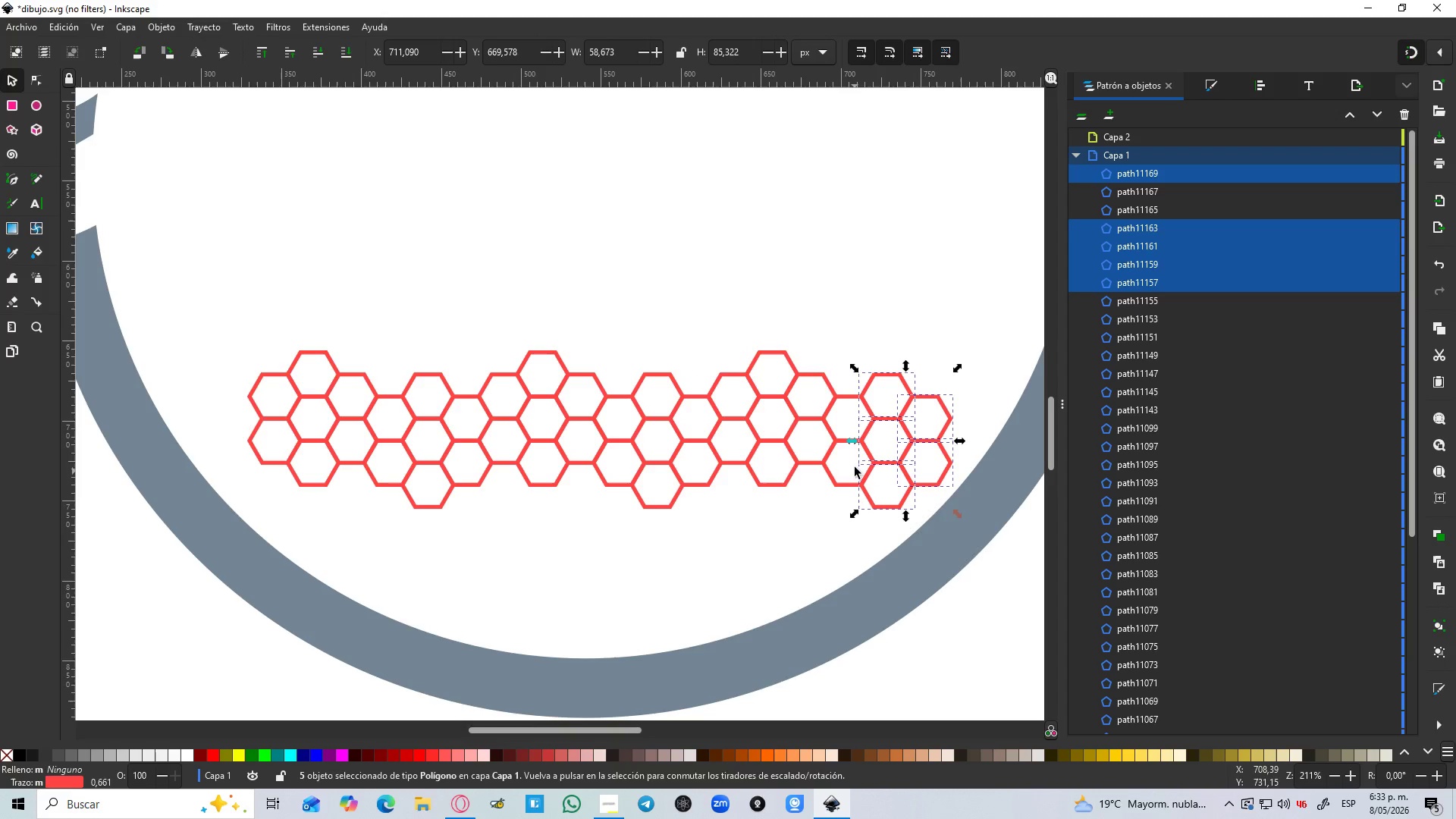 
hold_key(key=ShiftLeft, duration=1.5)
left_click([843, 441])
 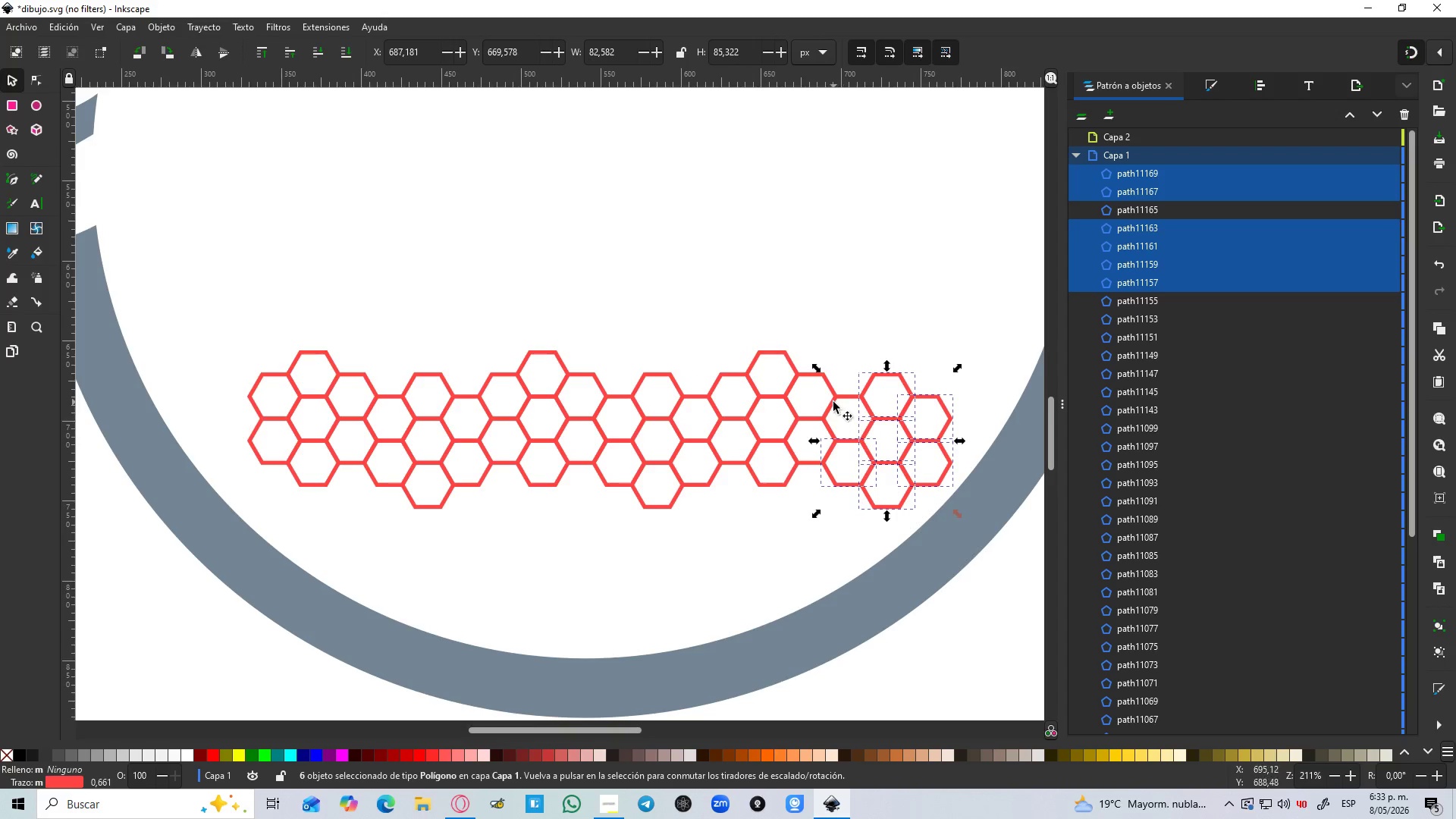 
hold_key(key=ShiftLeft, duration=0.42)
left_click([839, 397])
 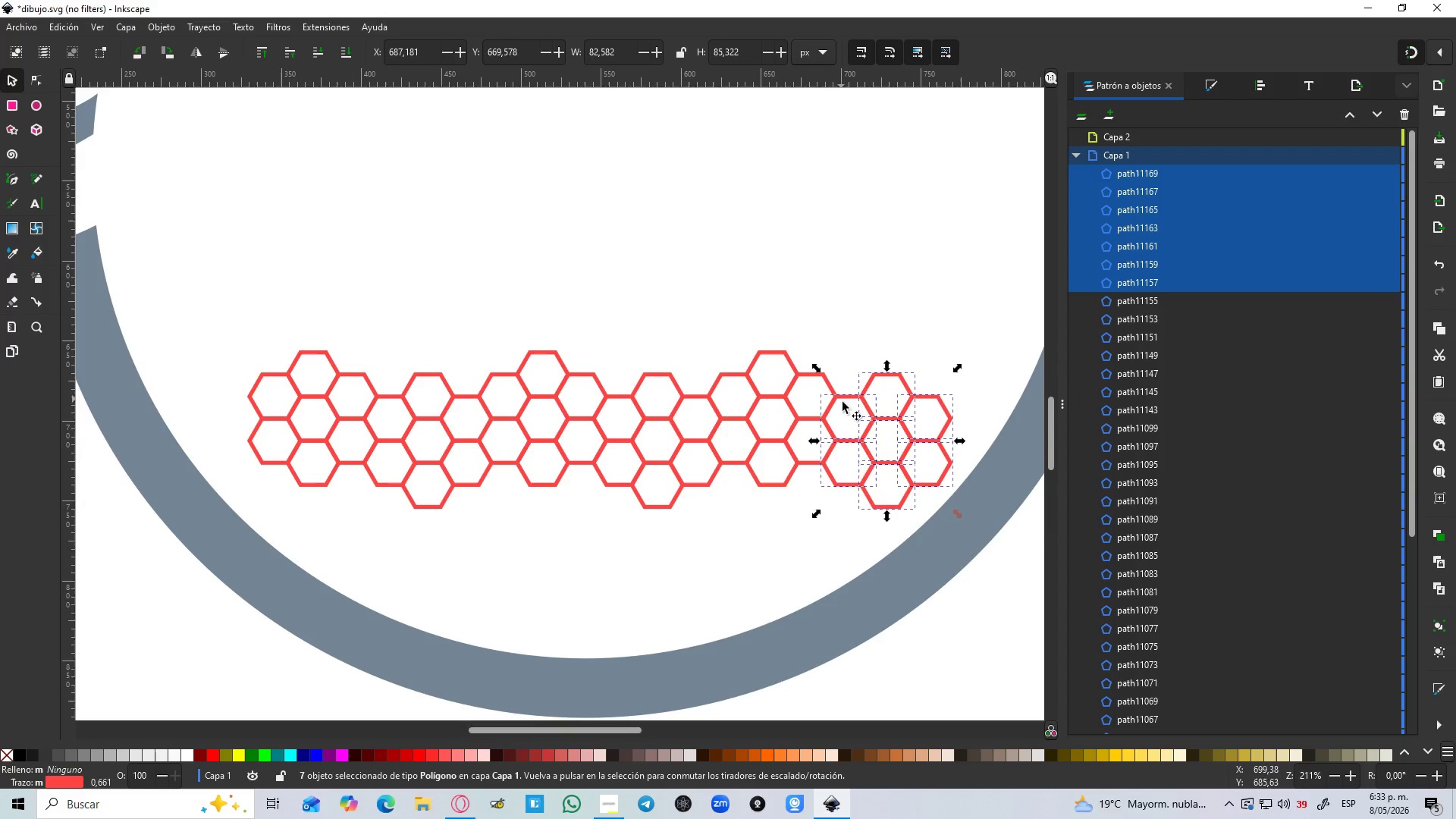 
key(Control+D)
 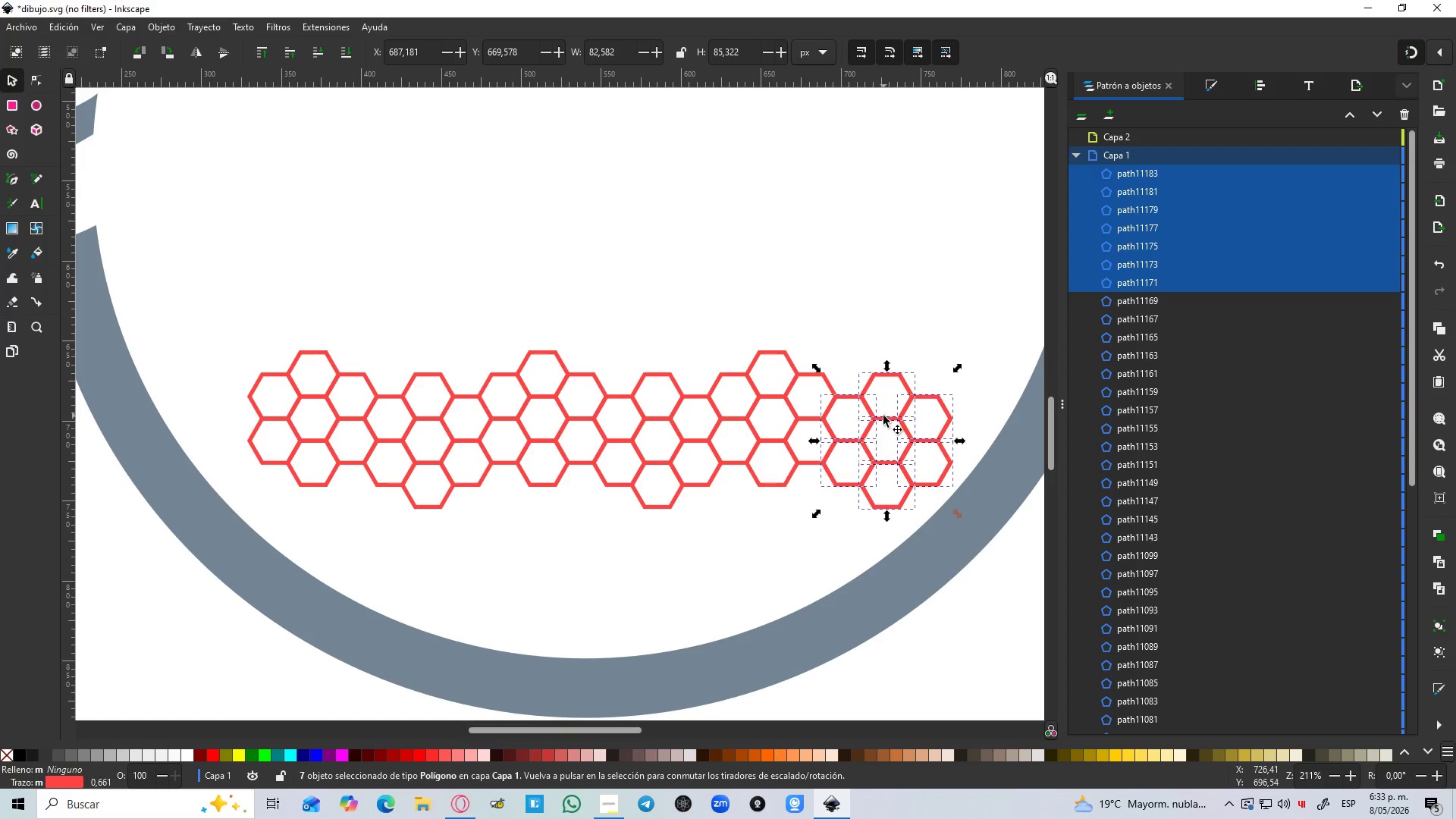 
left_click_drag(start_coordinate=[883, 416], to_coordinate=[809, 504])
 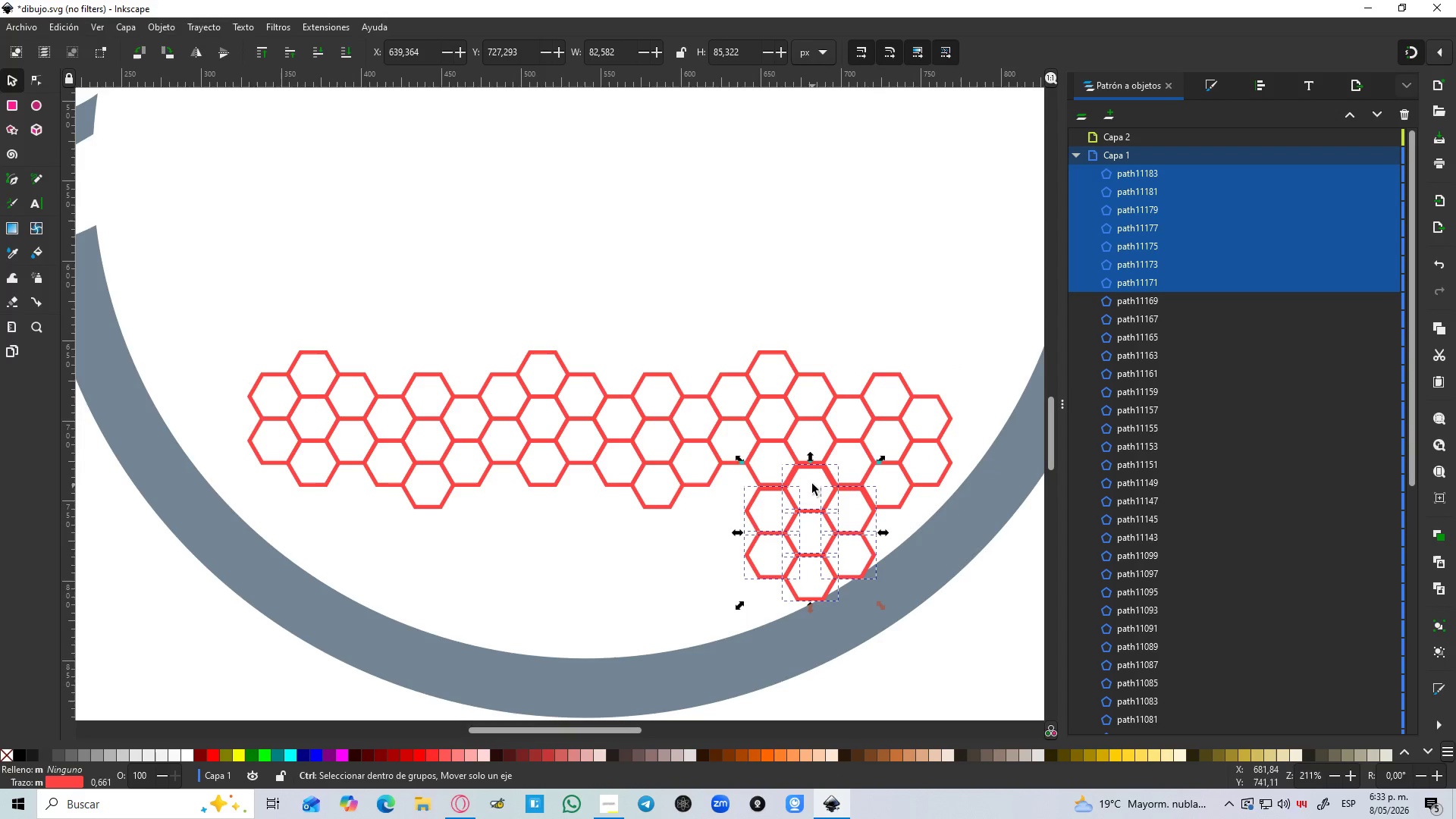 
hold_key(key=ControlLeft, duration=0.94)
scroll: coordinate [812, 483], scroll_direction: up, amount: 3.0
 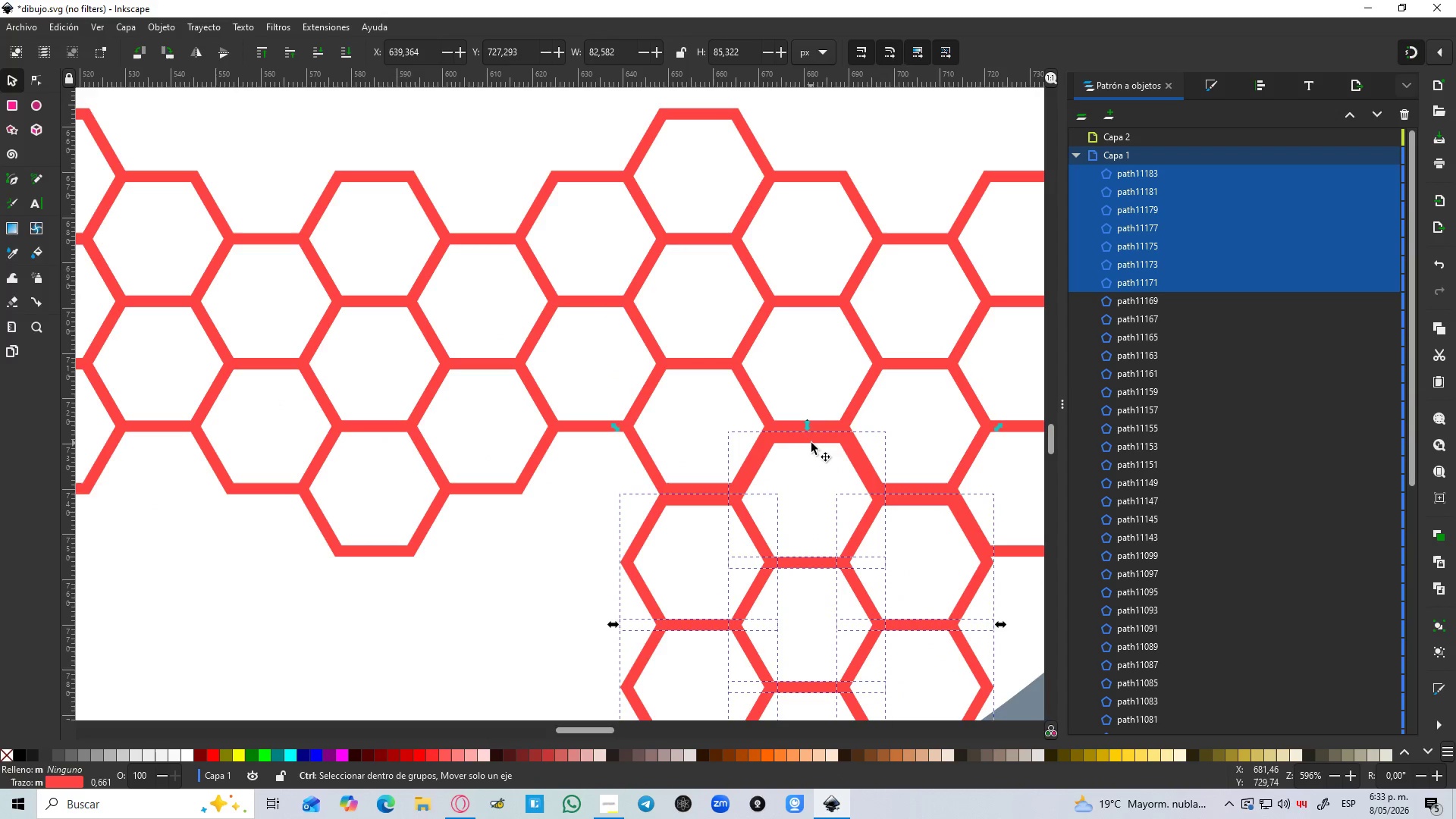 
left_click_drag(start_coordinate=[812, 443], to_coordinate=[814, 437])
 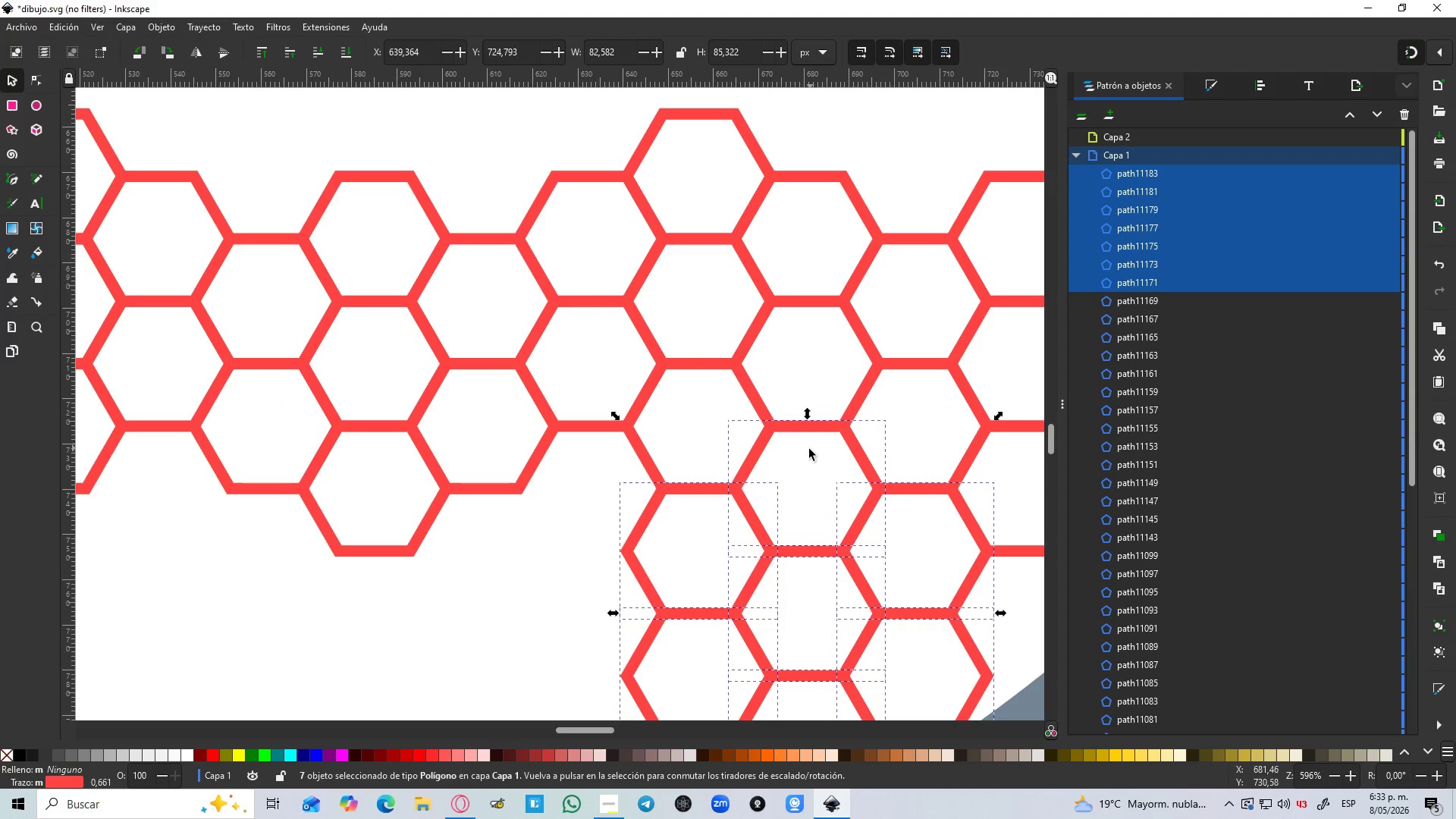 
scroll: coordinate [805, 457], scroll_direction: down, amount: 2.0
 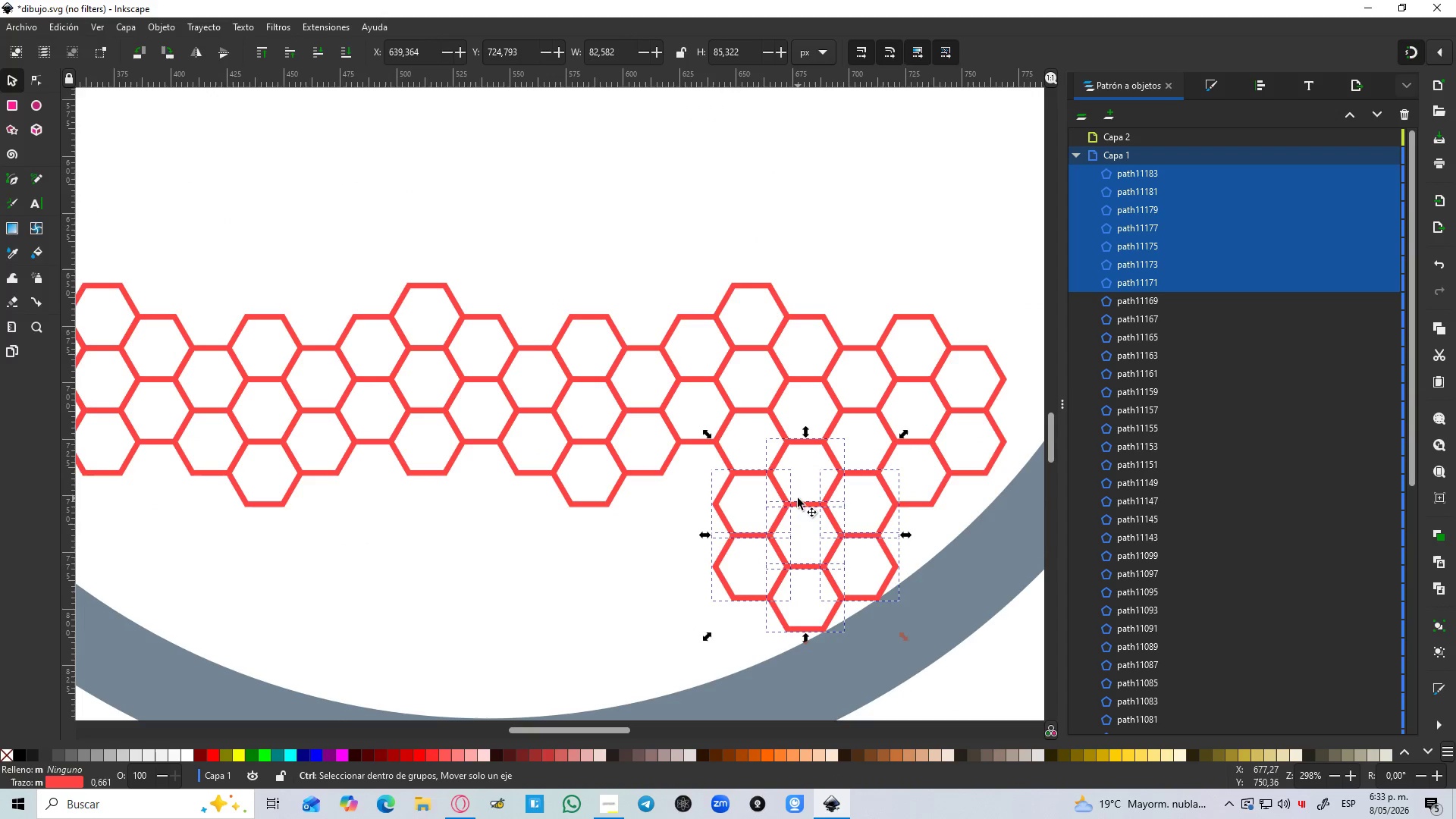 
key(Control+D)
 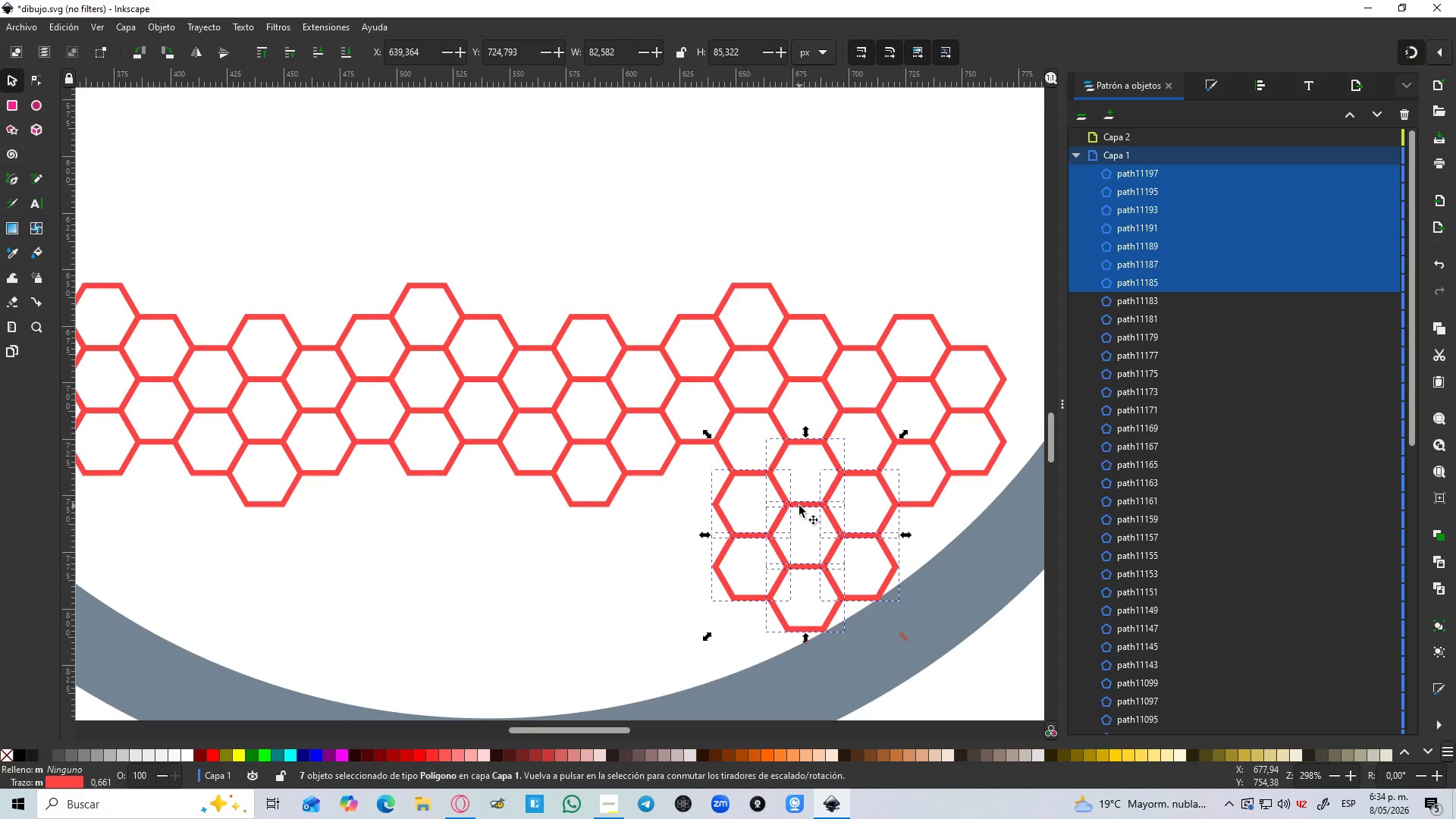 
left_click_drag(start_coordinate=[799, 506], to_coordinate=[471, 501])
 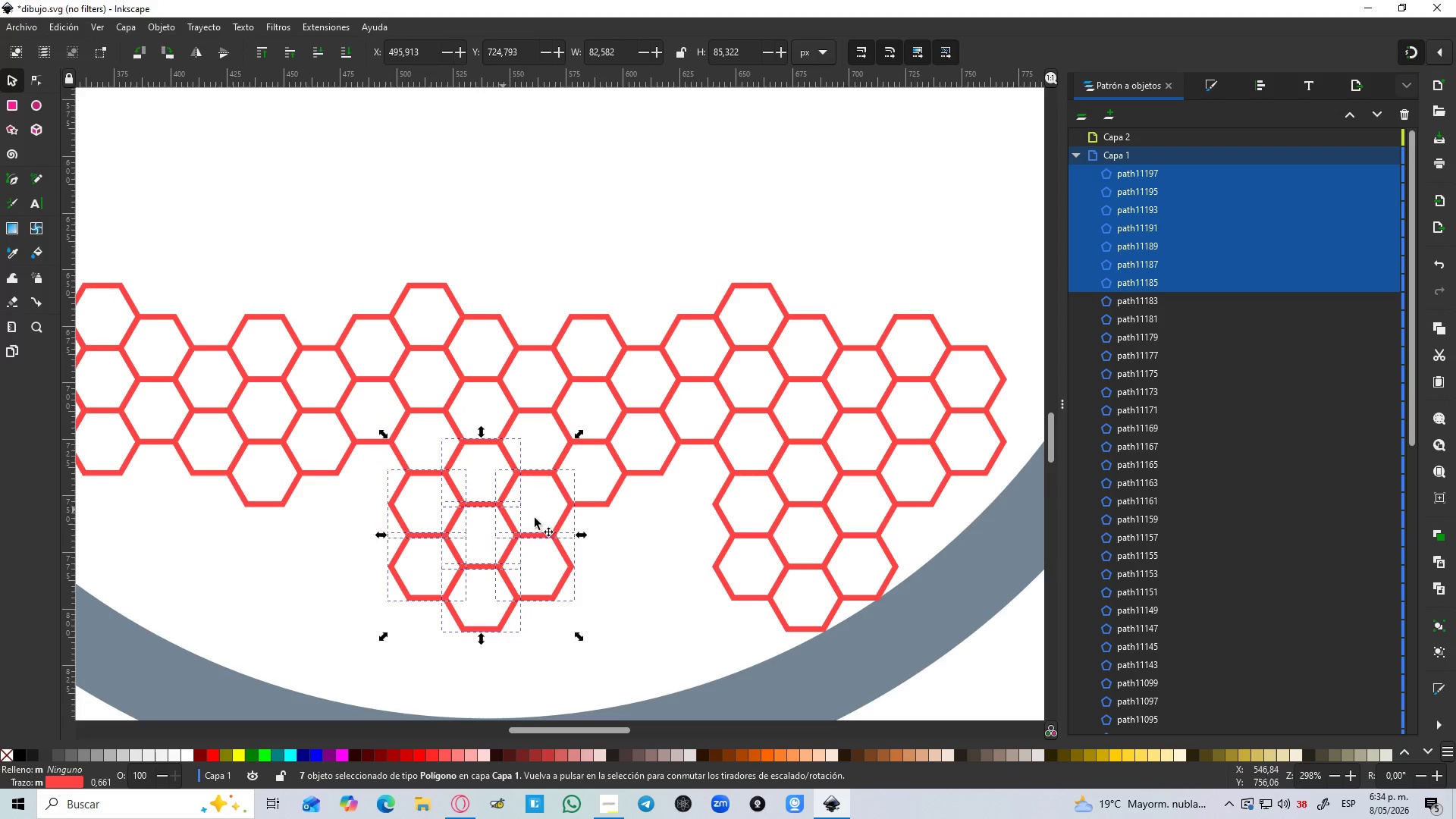 
hold_key(key=ControlLeft, duration=1.5)
left_click([661, 533])
 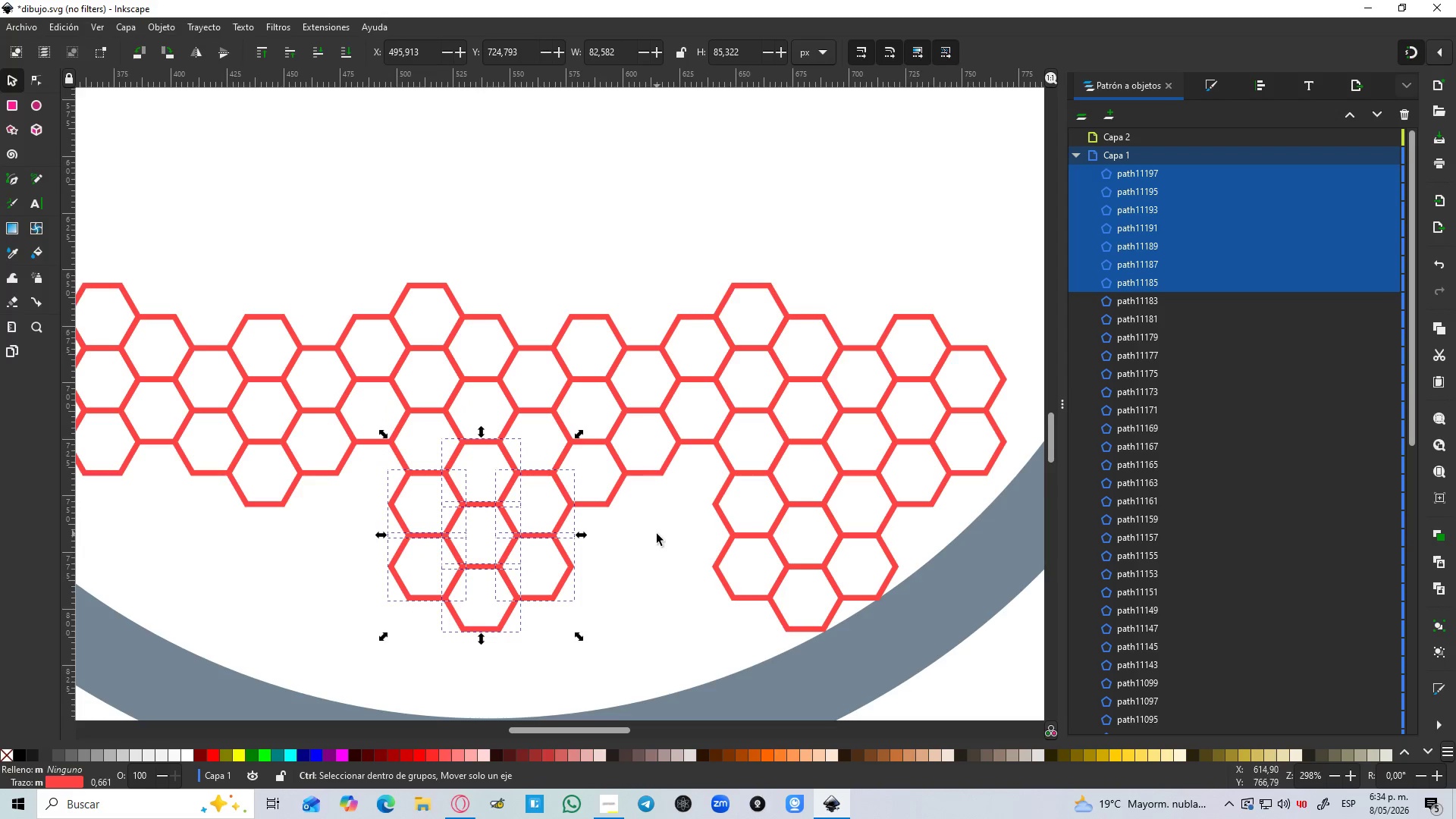 
scroll: coordinate [652, 537], scroll_direction: down, amount: 4.0
 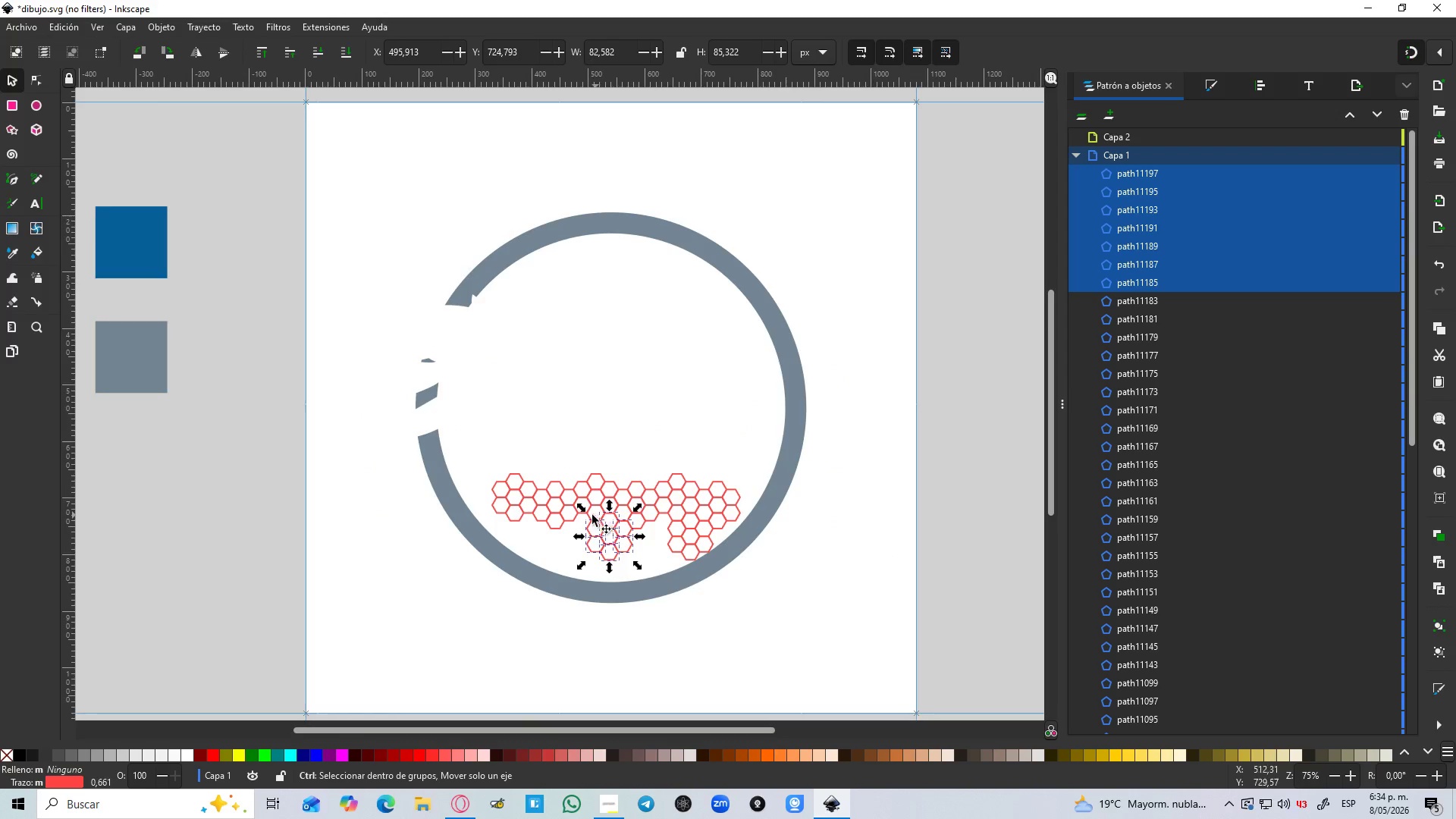 
hold_key(key=ControlLeft, duration=0.33)
scroll: coordinate [582, 518], scroll_direction: up, amount: 3.0
 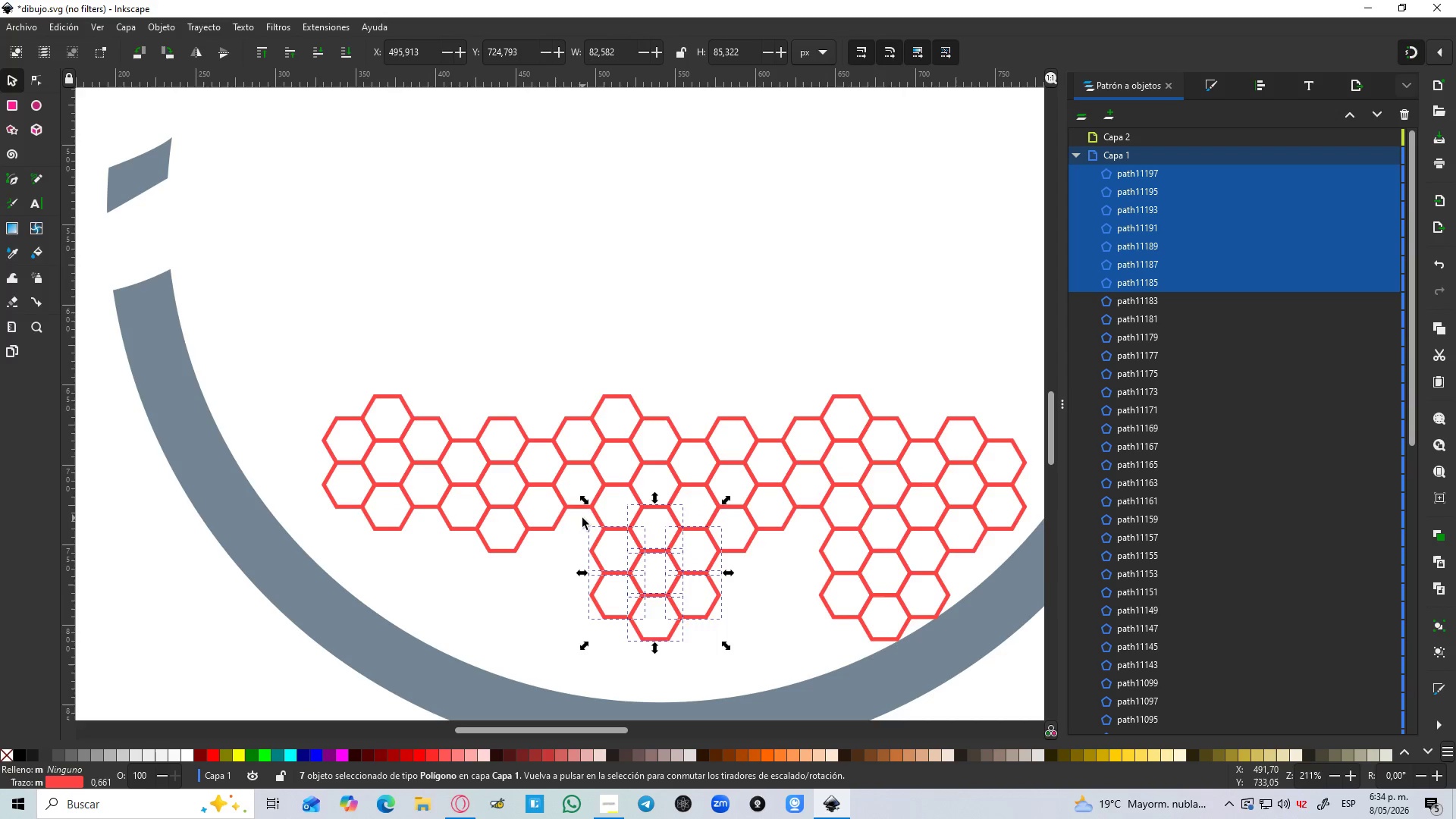 
key(Control+D)
 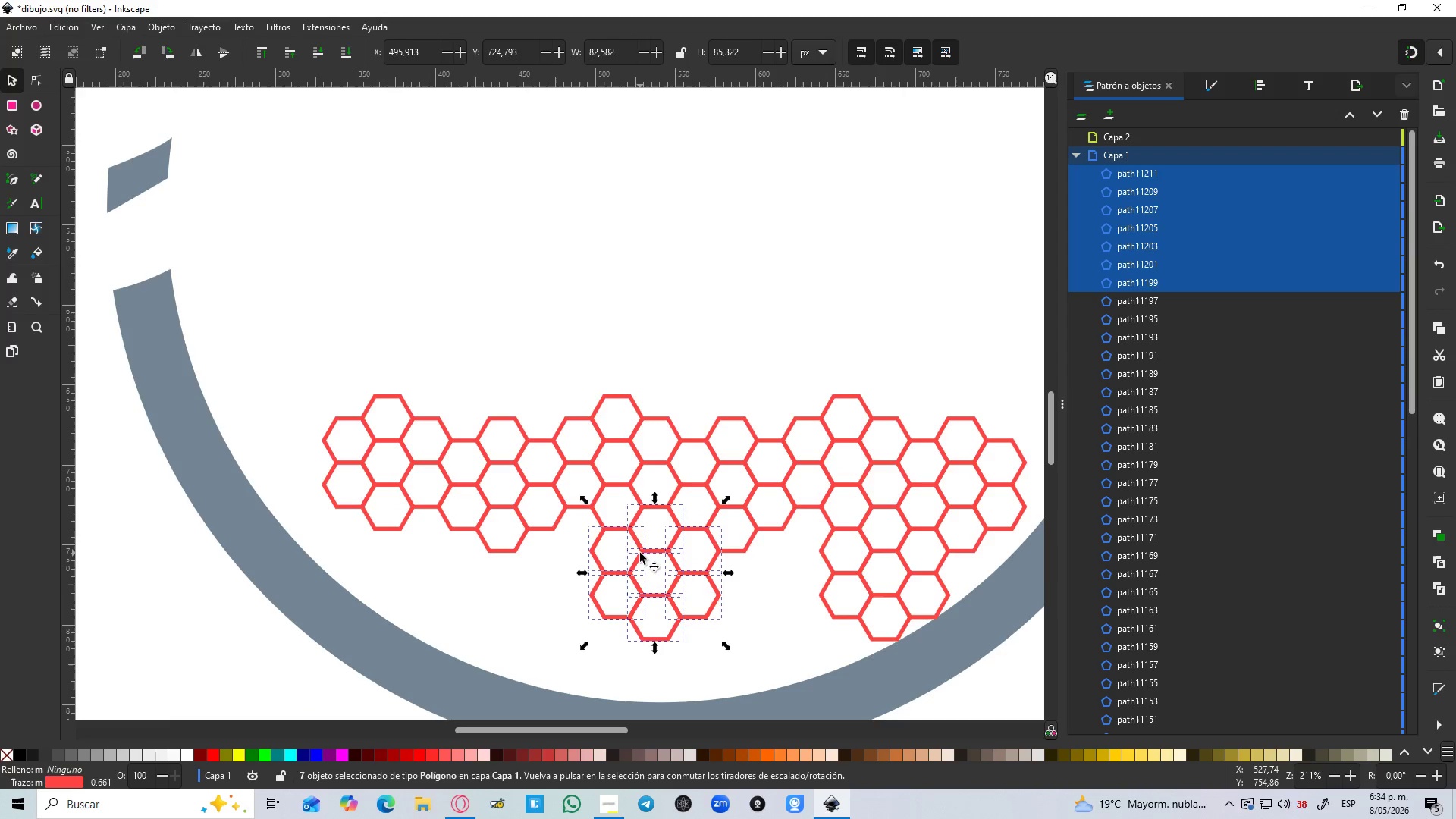 
left_click_drag(start_coordinate=[640, 553], to_coordinate=[410, 551])
 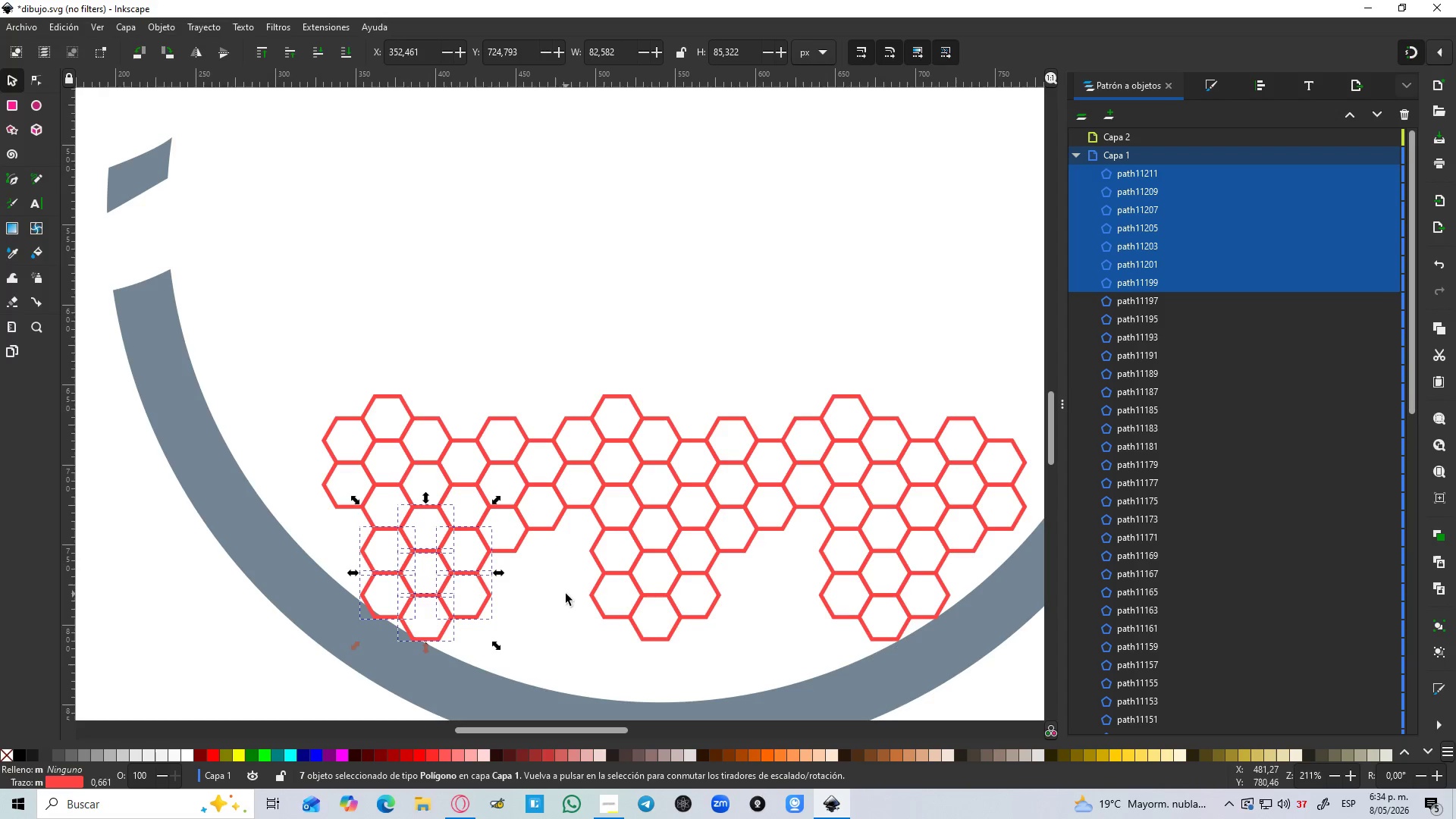 
hold_key(key=ControlLeft, duration=0.92)
scroll: coordinate [559, 581], scroll_direction: up, amount: 1.0
 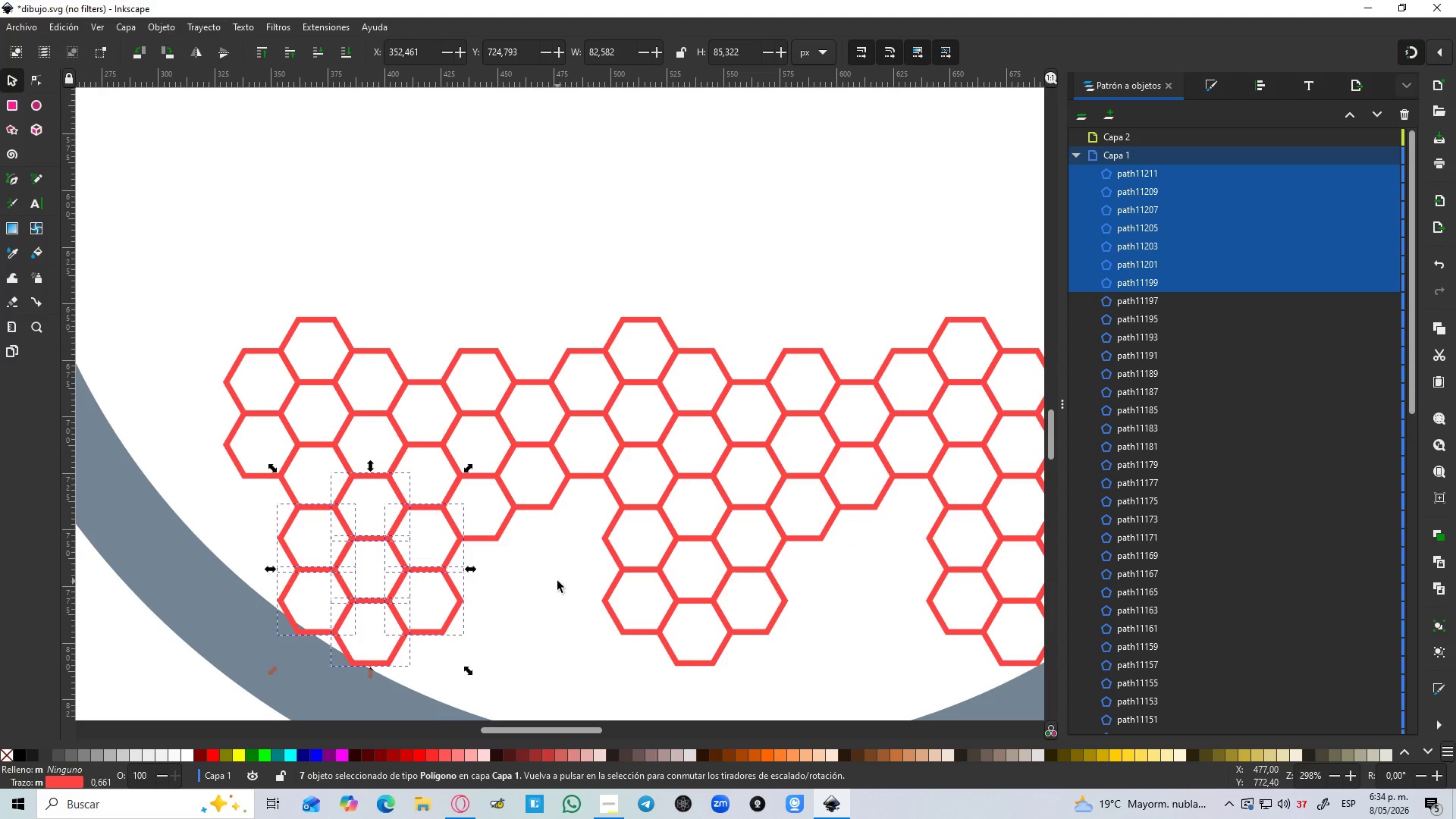 
left_click([557, 581])
 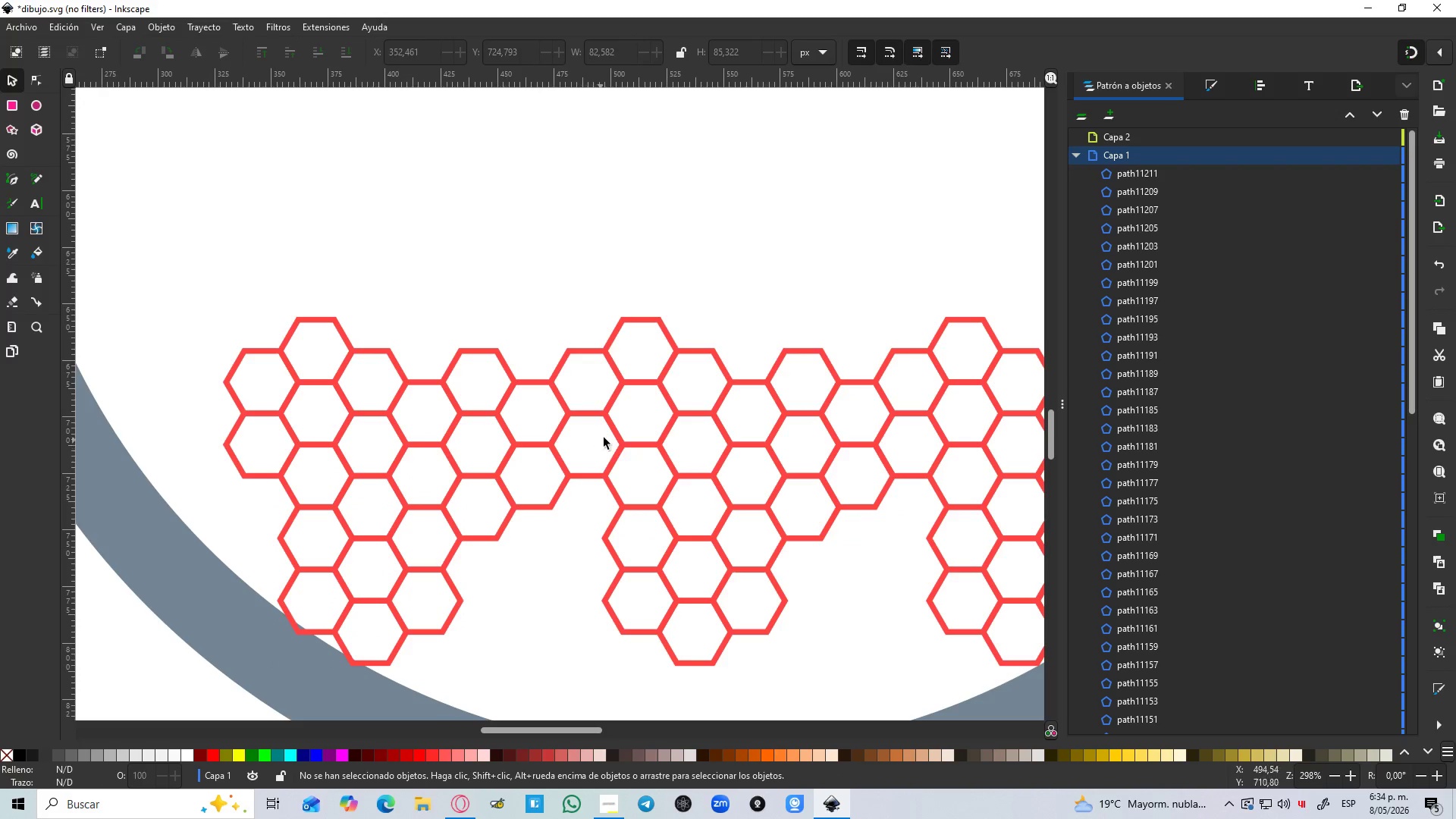 
left_click([610, 431])
 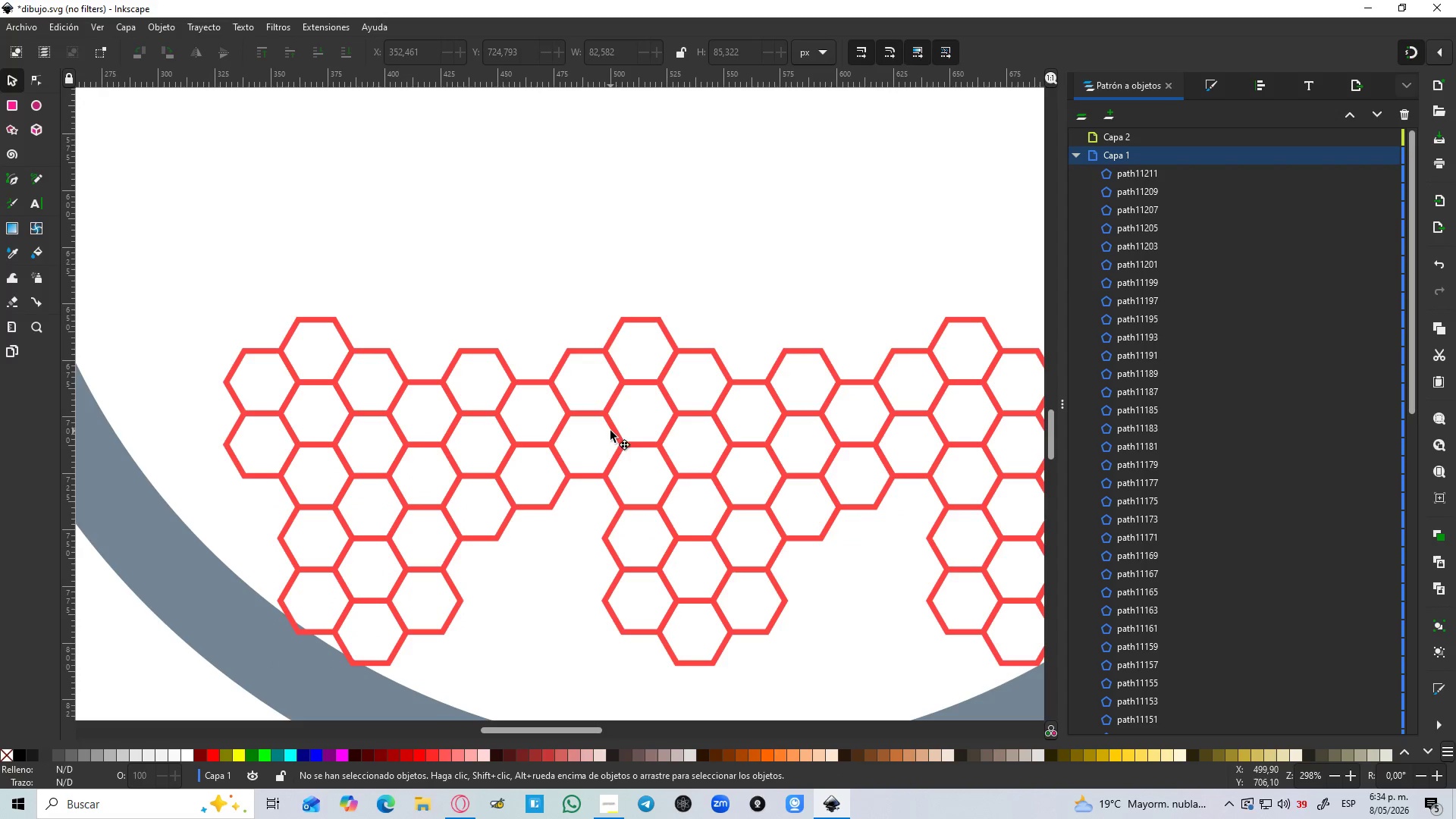 
hold_key(key=ControlLeft, duration=0.94)
 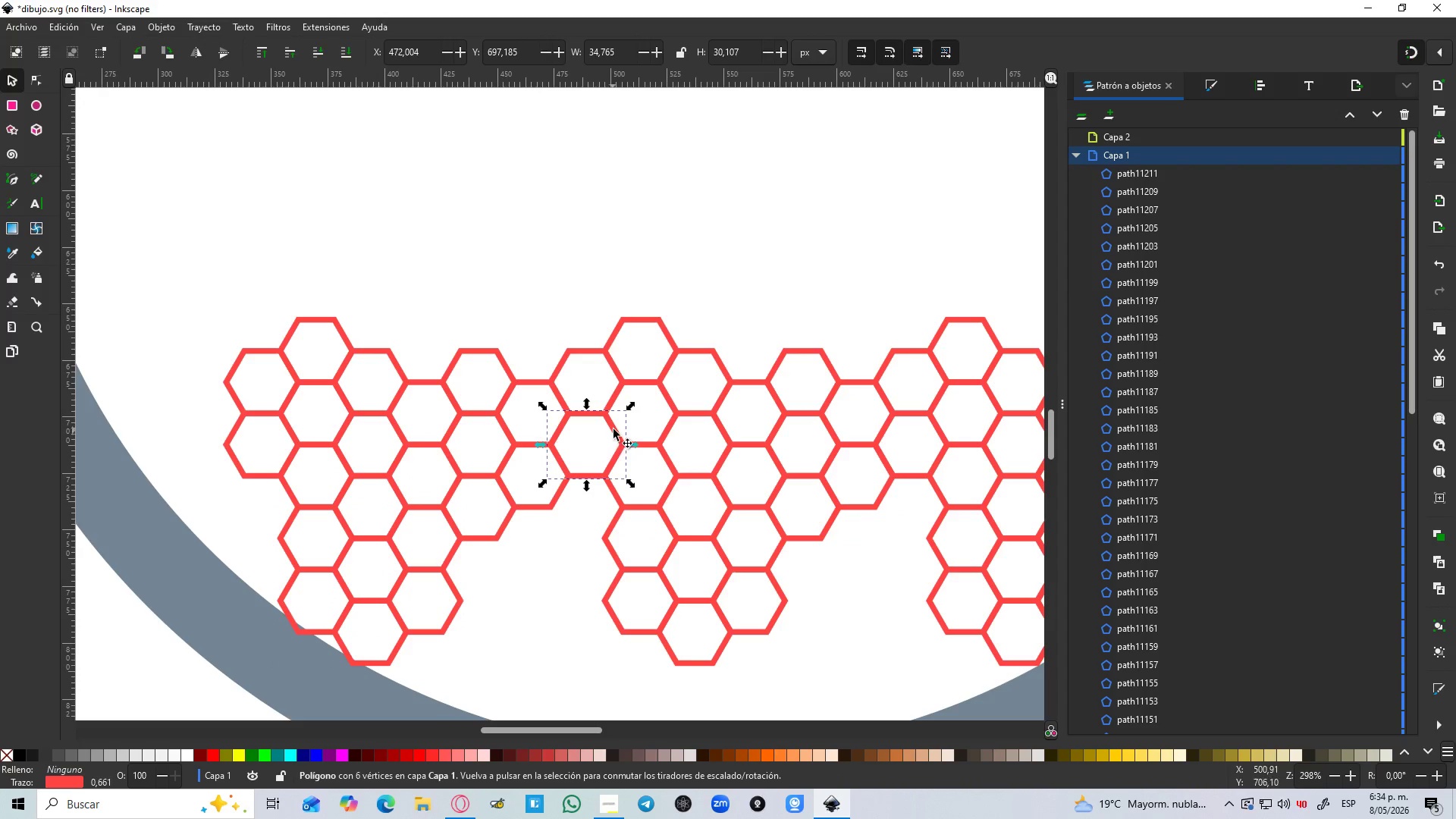 
left_click_drag(start_coordinate=[613, 429], to_coordinate=[937, 622])
 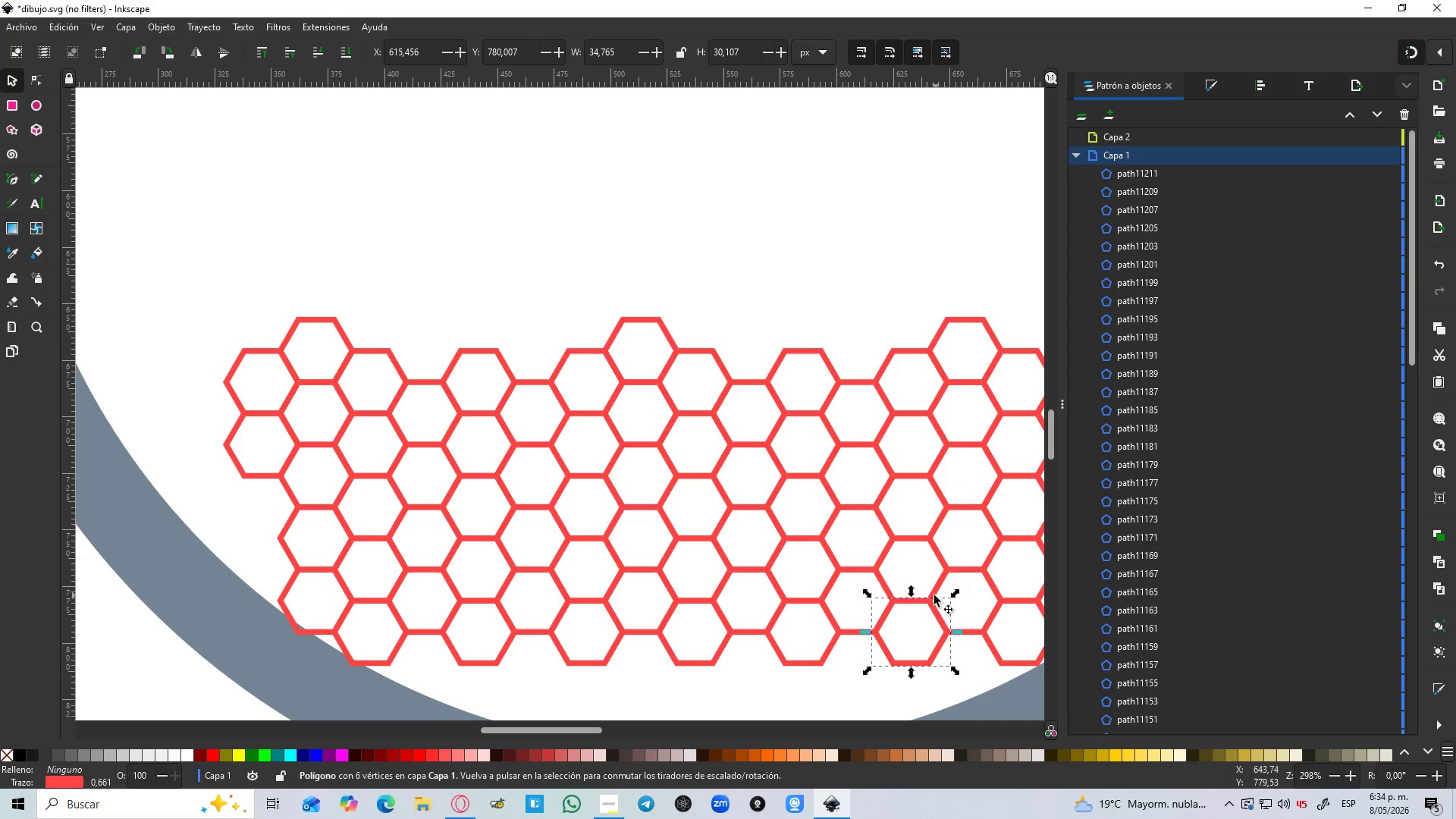 
key(Space)
 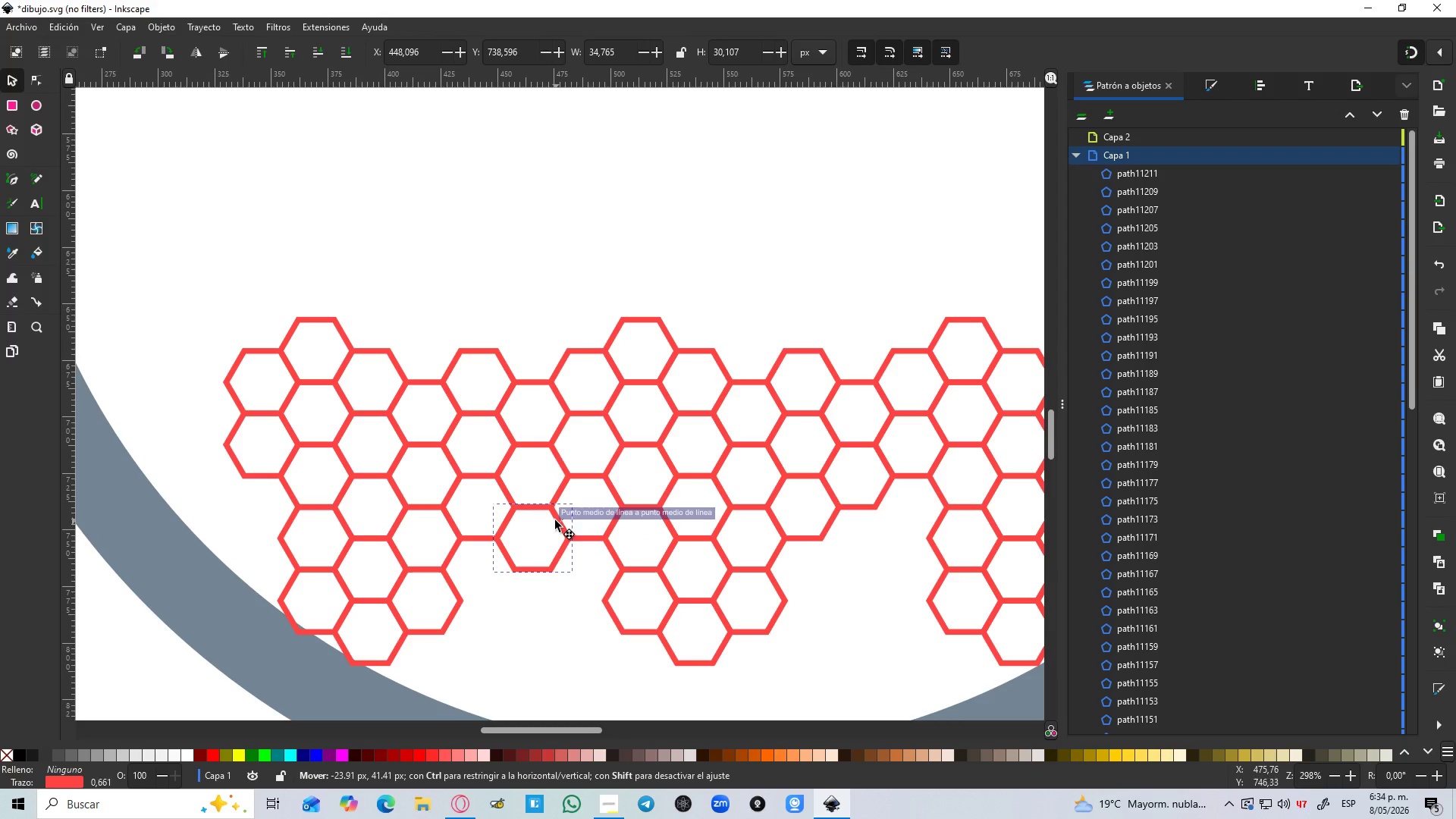 
key(Space)
 